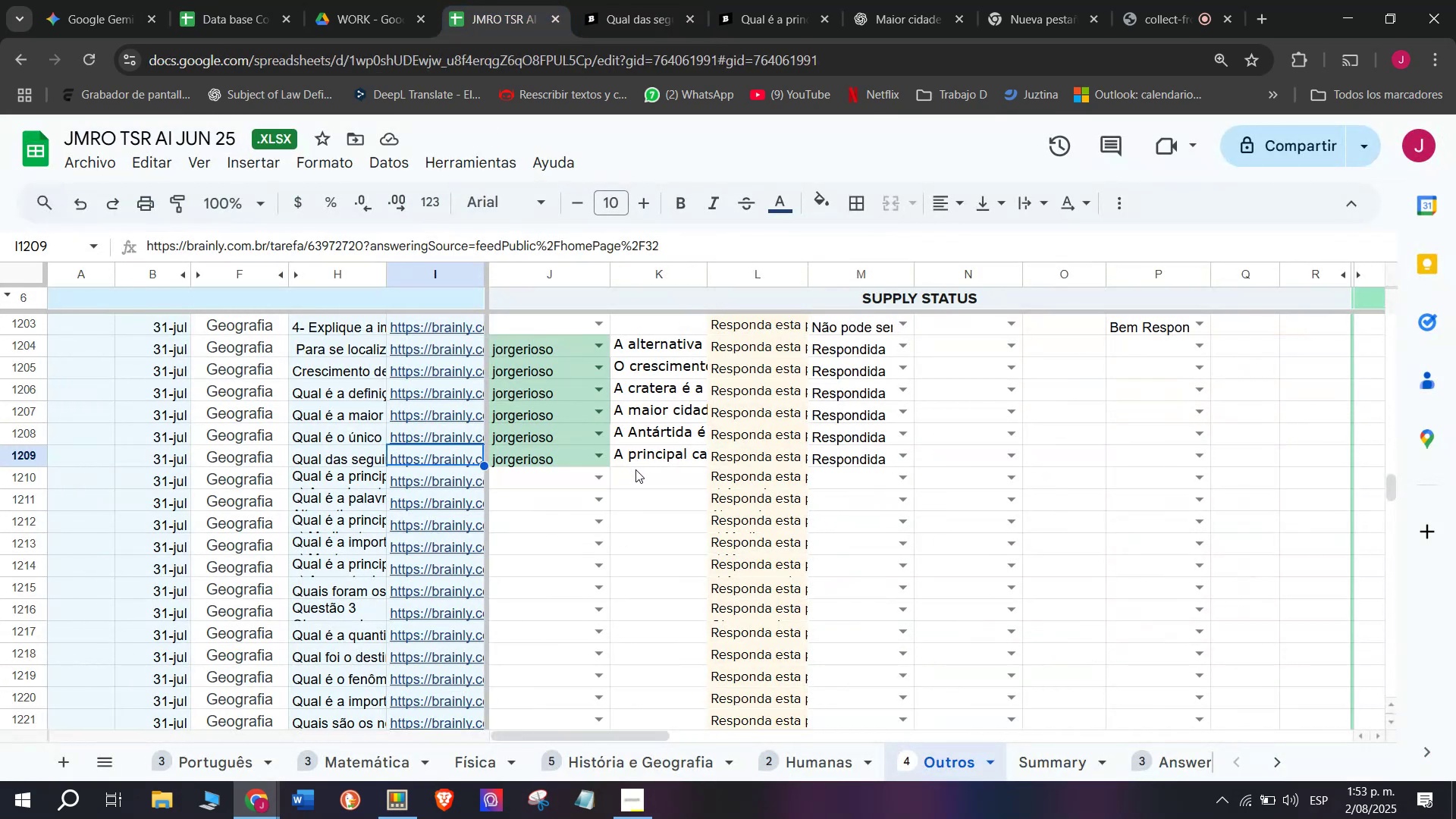 
double_click([635, 469])
 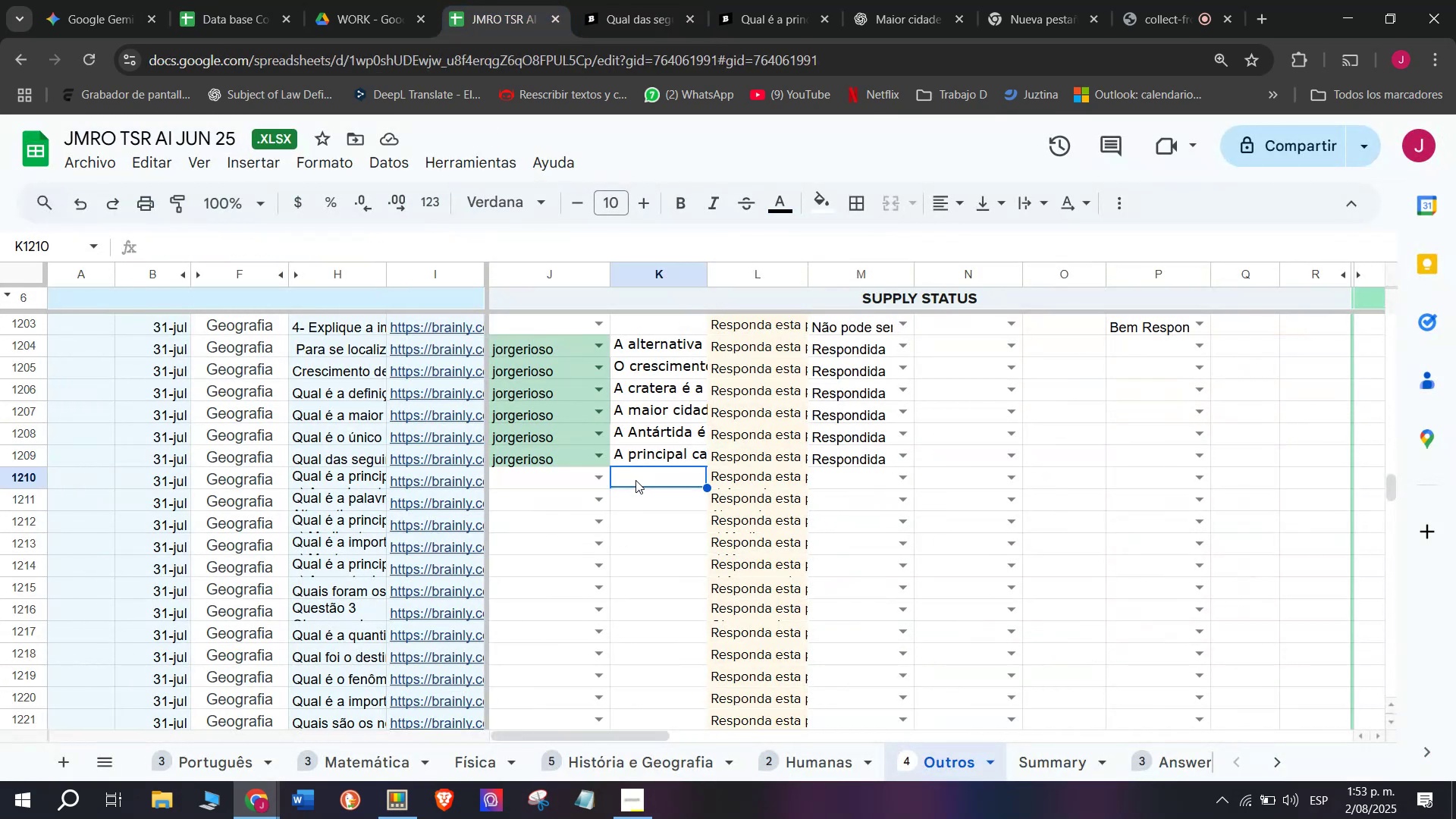 
double_click([635, 480])
 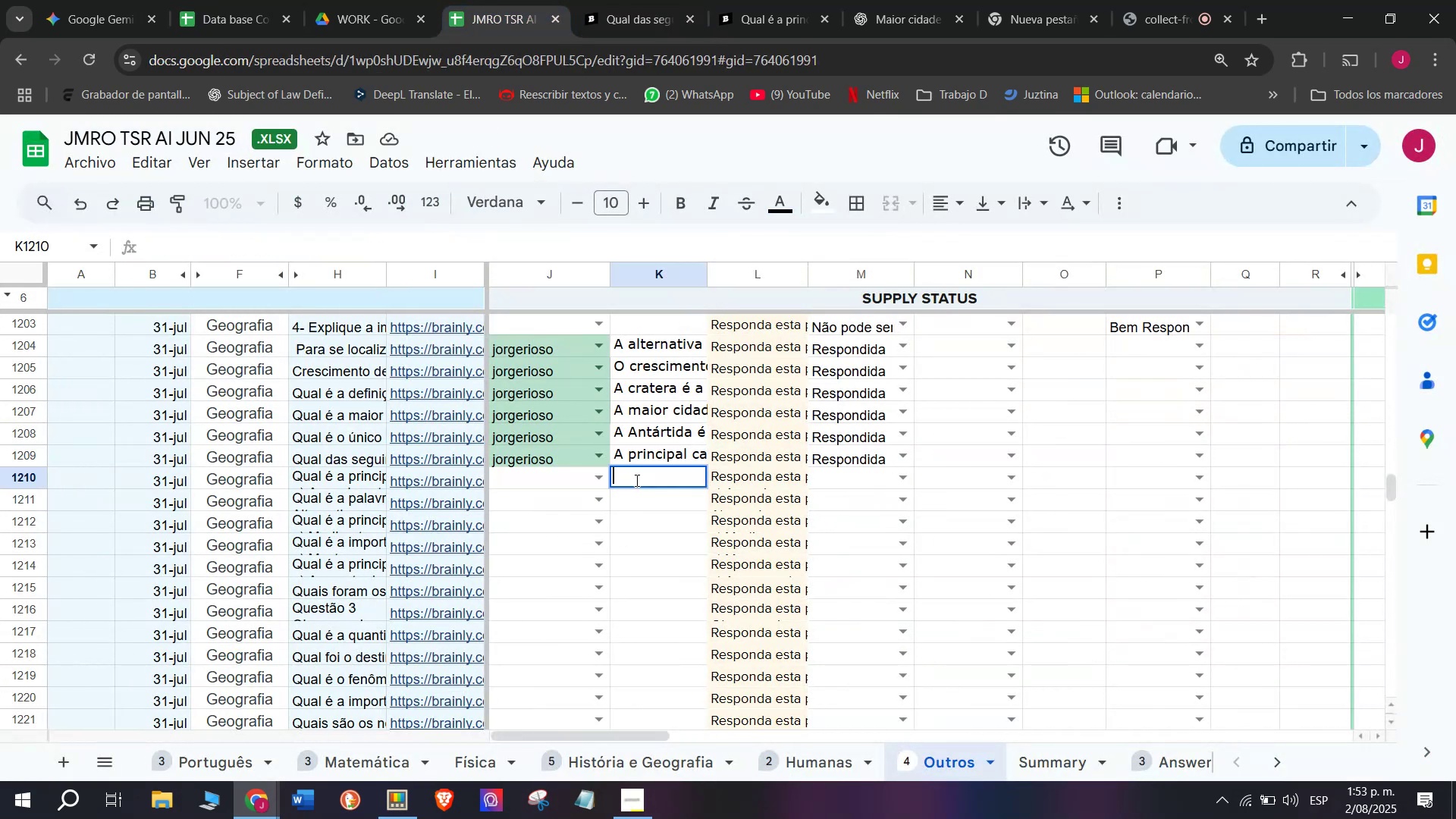 
key(Control+V)
 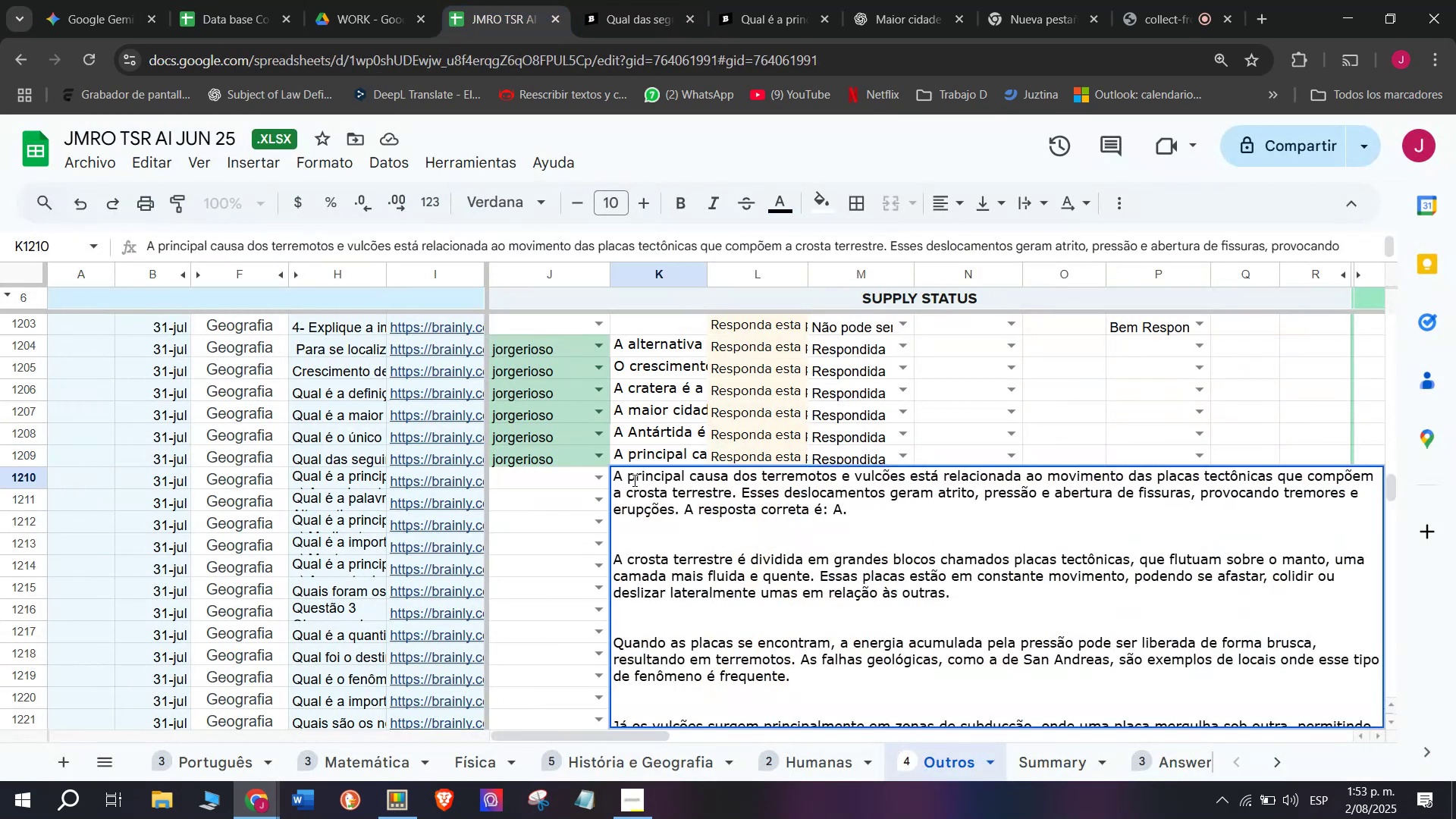 
key(Enter)
 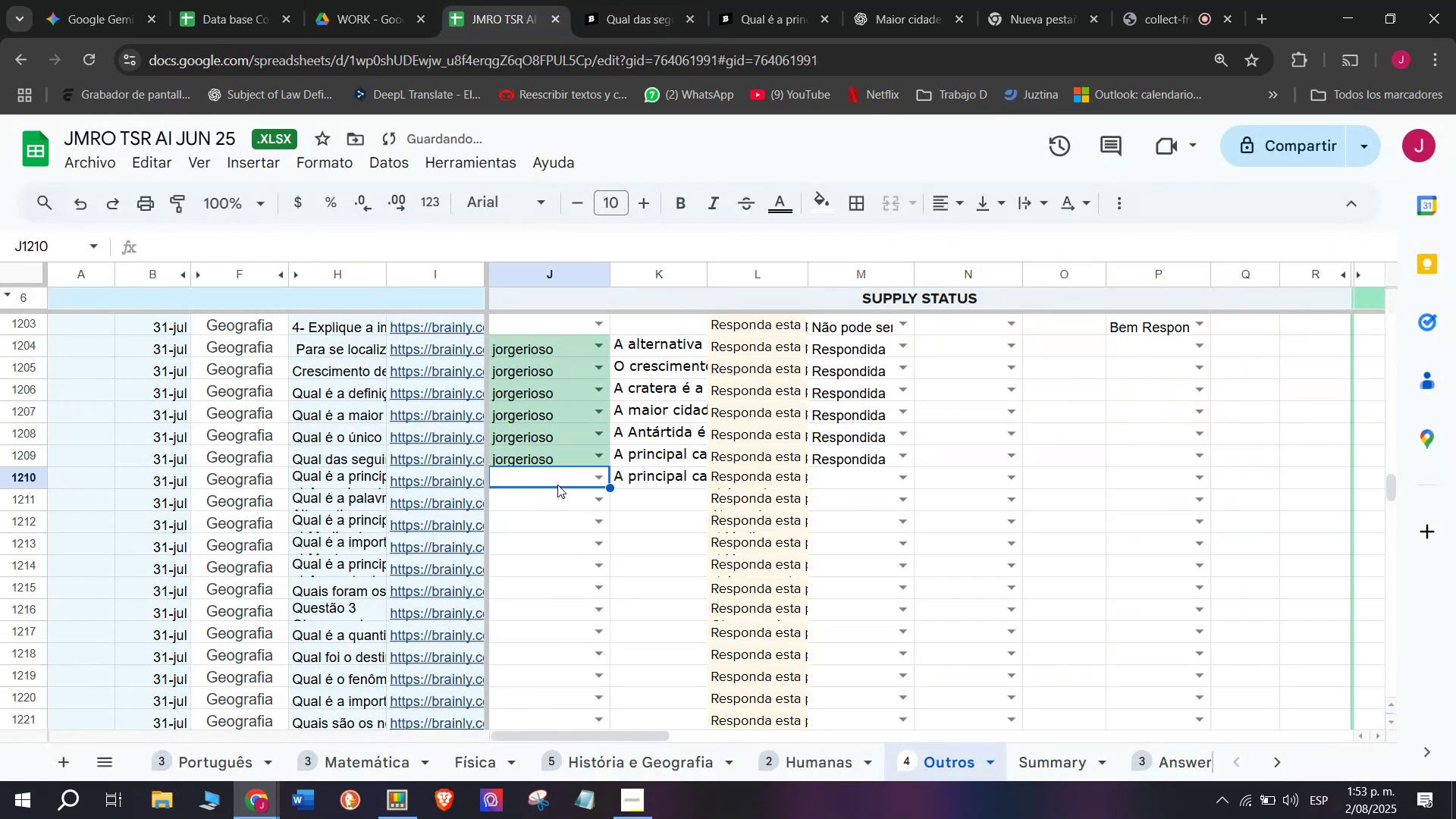 
key(J)
 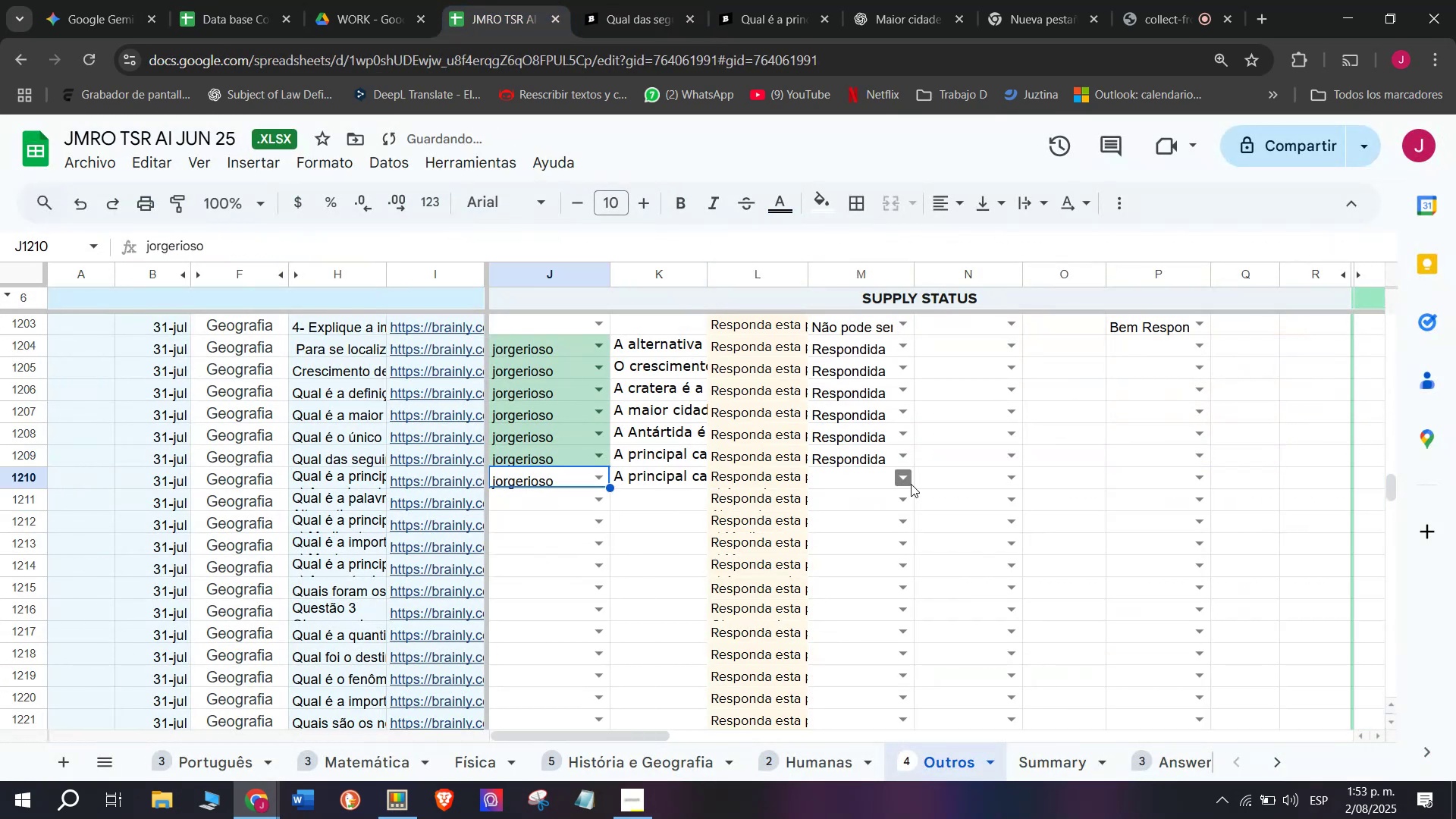 
left_click([911, 482])
 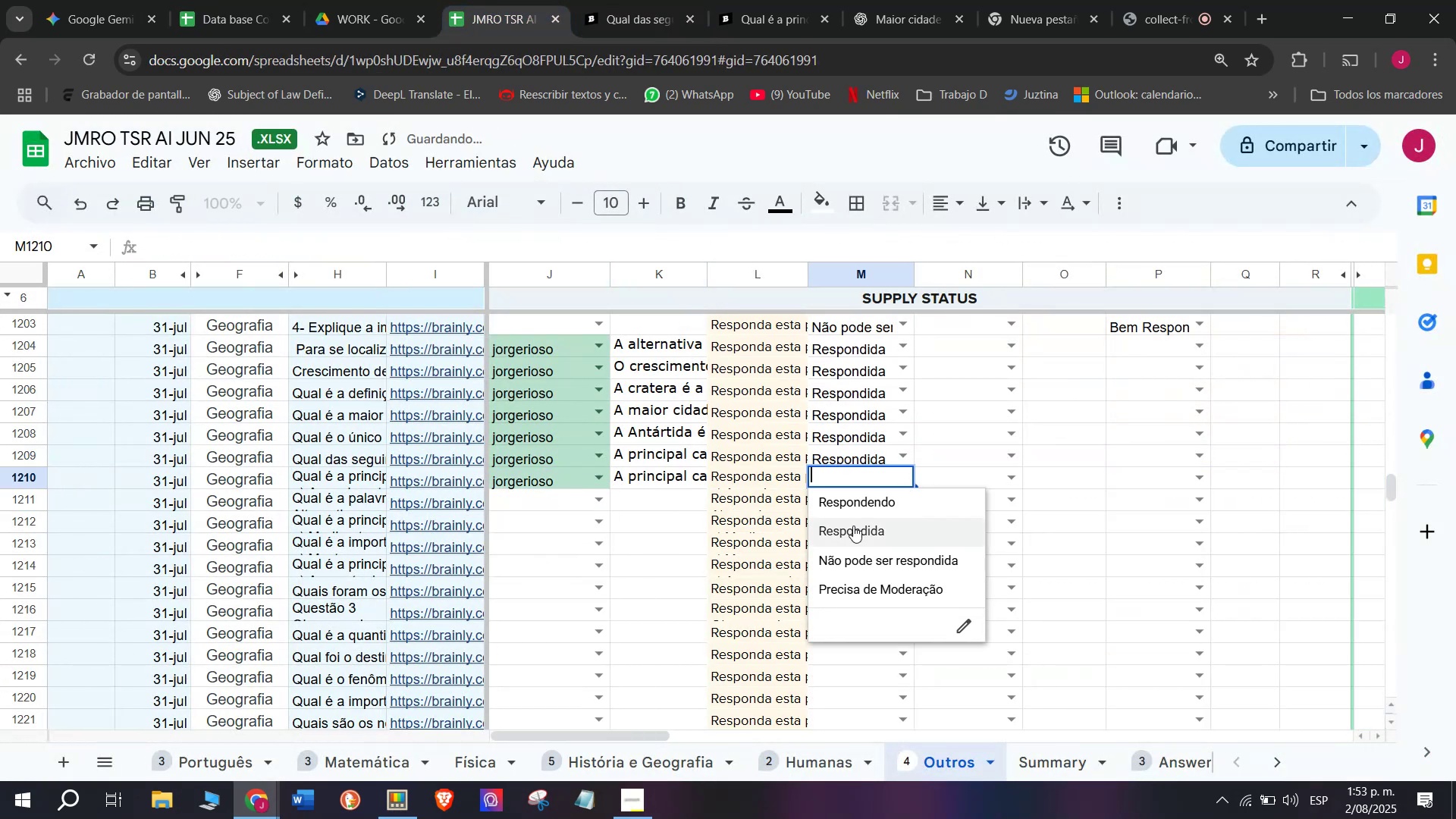 
left_click([852, 526])
 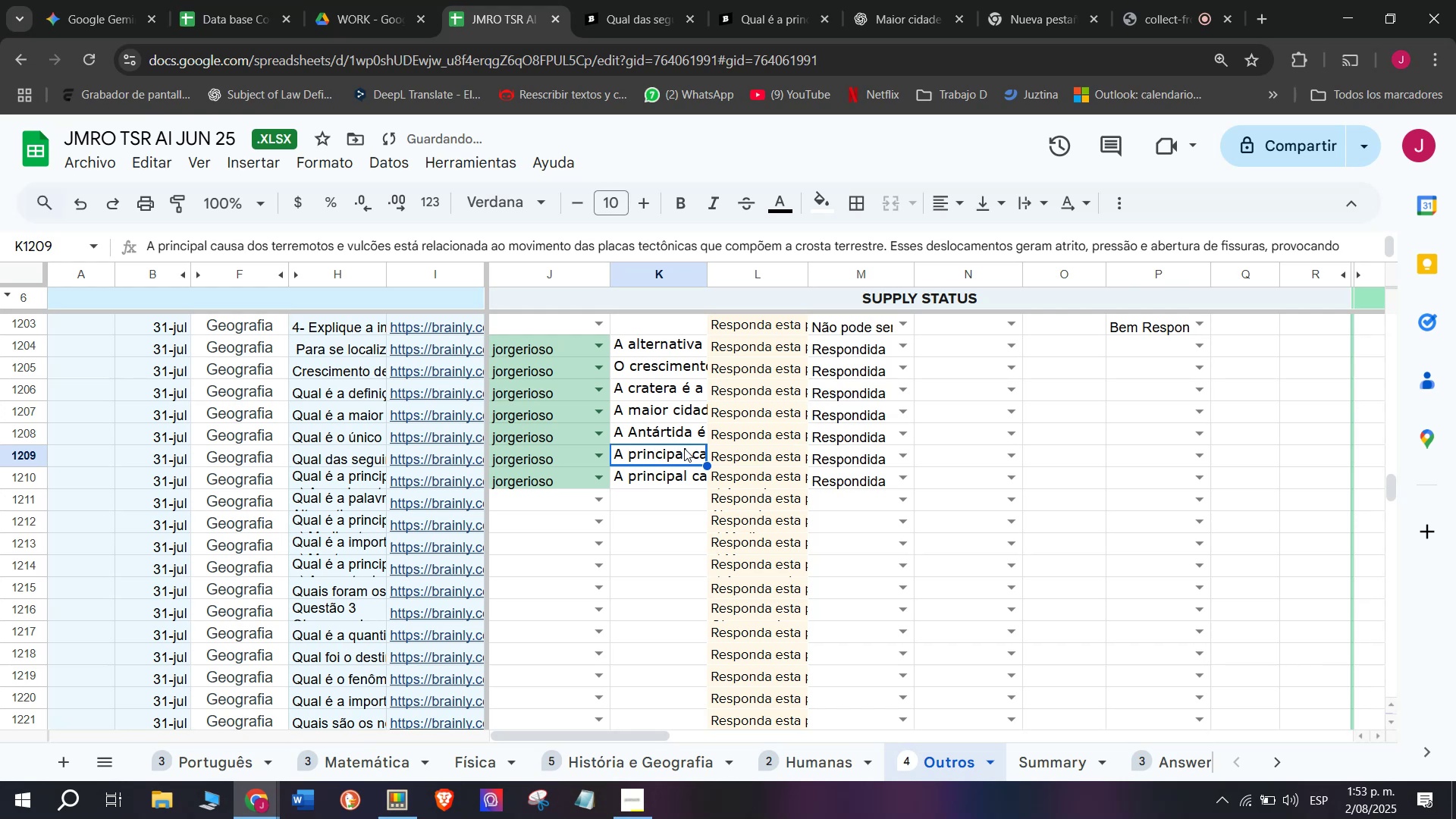 
key(Backspace)
 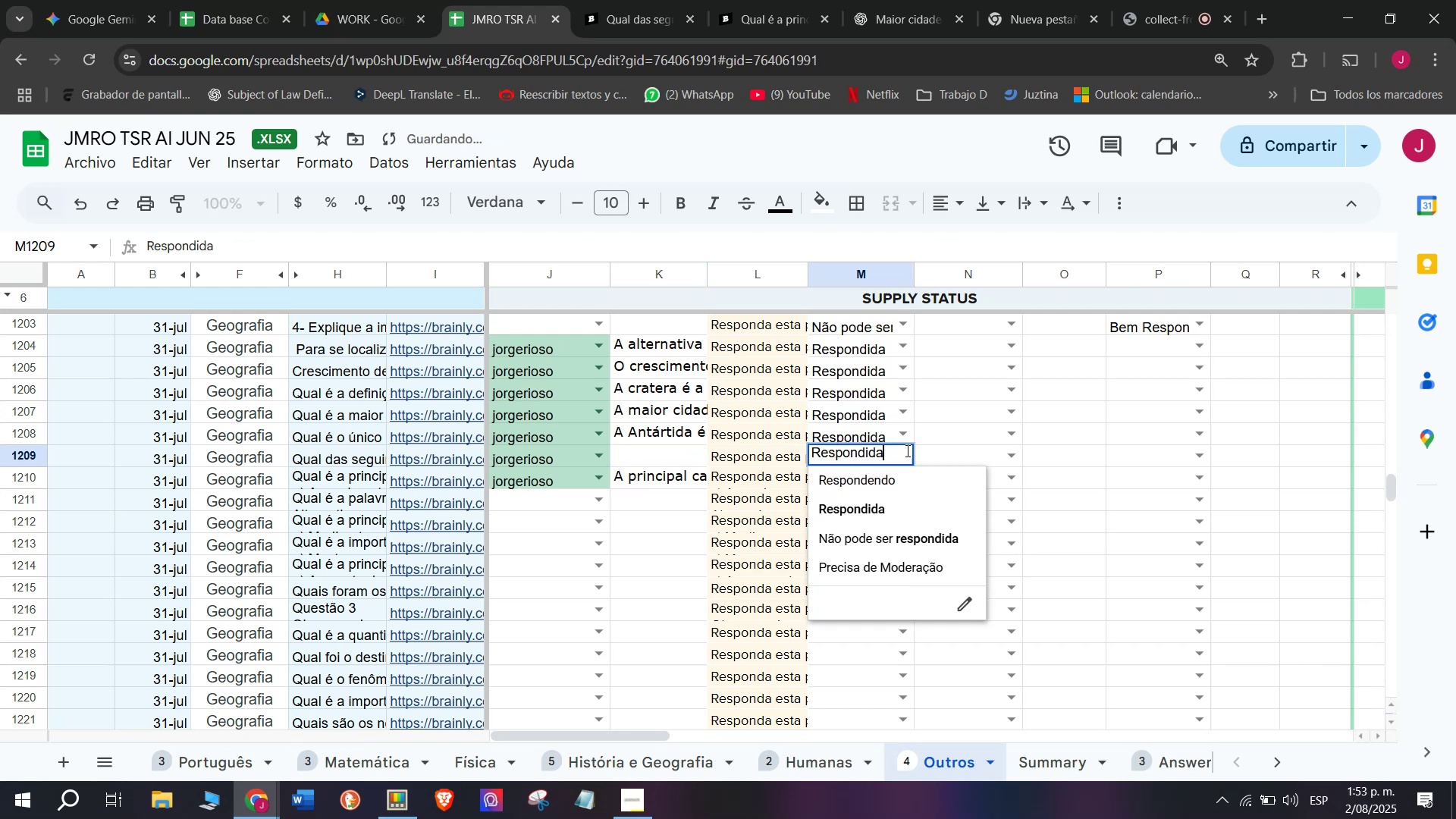 
left_click([874, 484])
 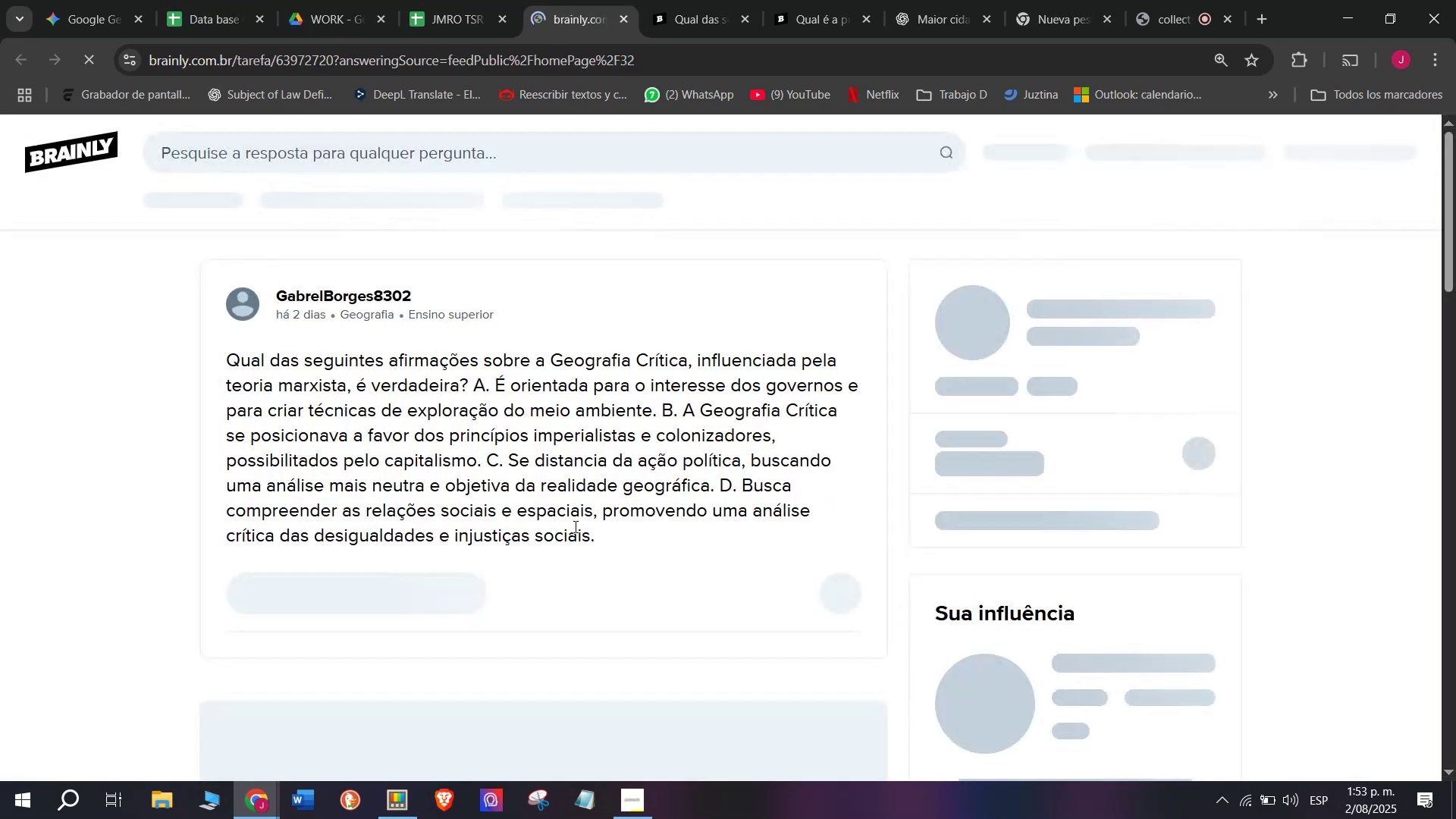 
left_click_drag(start_coordinate=[621, 524], to_coordinate=[229, 364])
 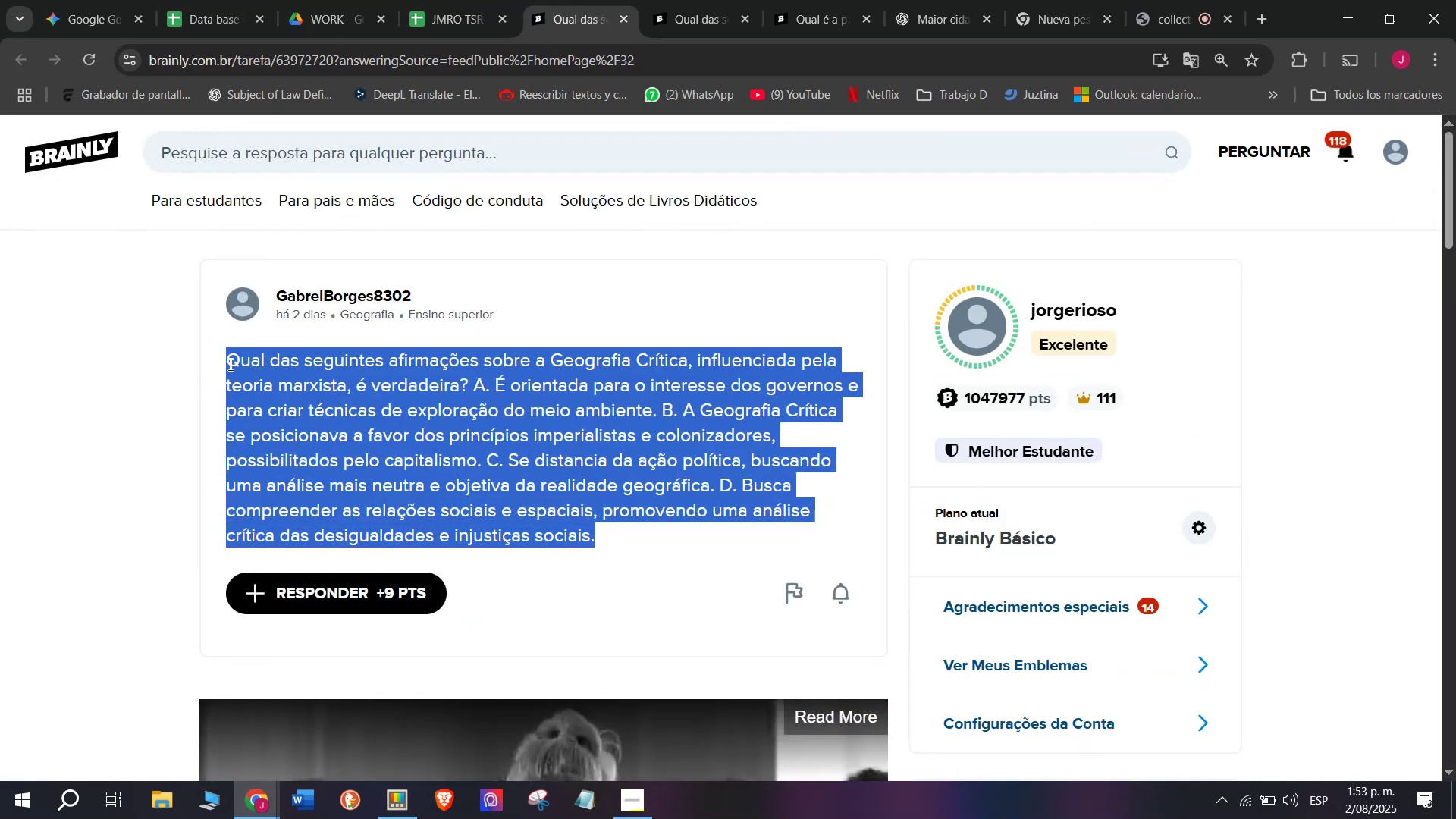 
key(Control+C)
 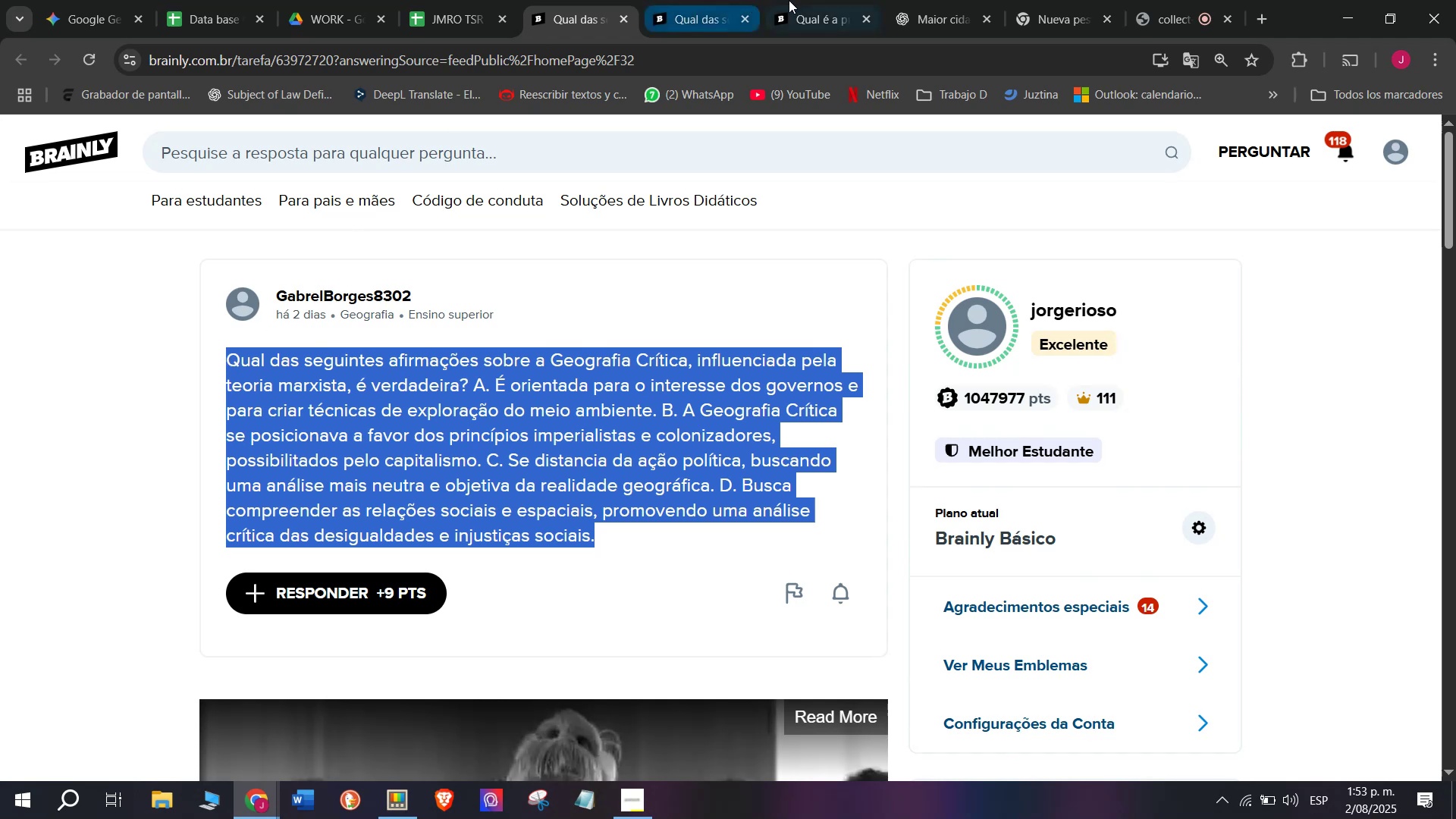 
left_click([808, 0])
 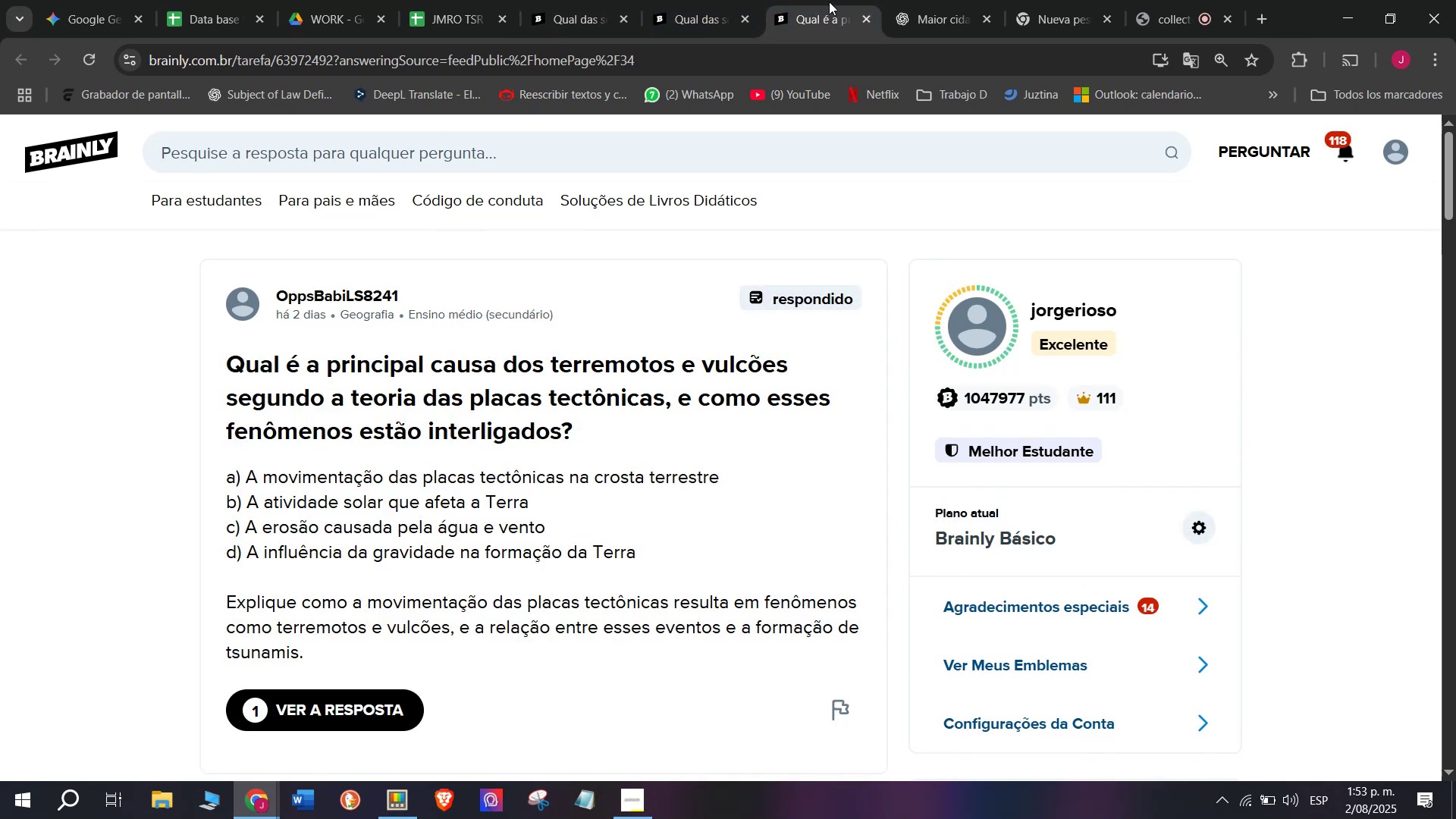 
double_click([812, 0])
 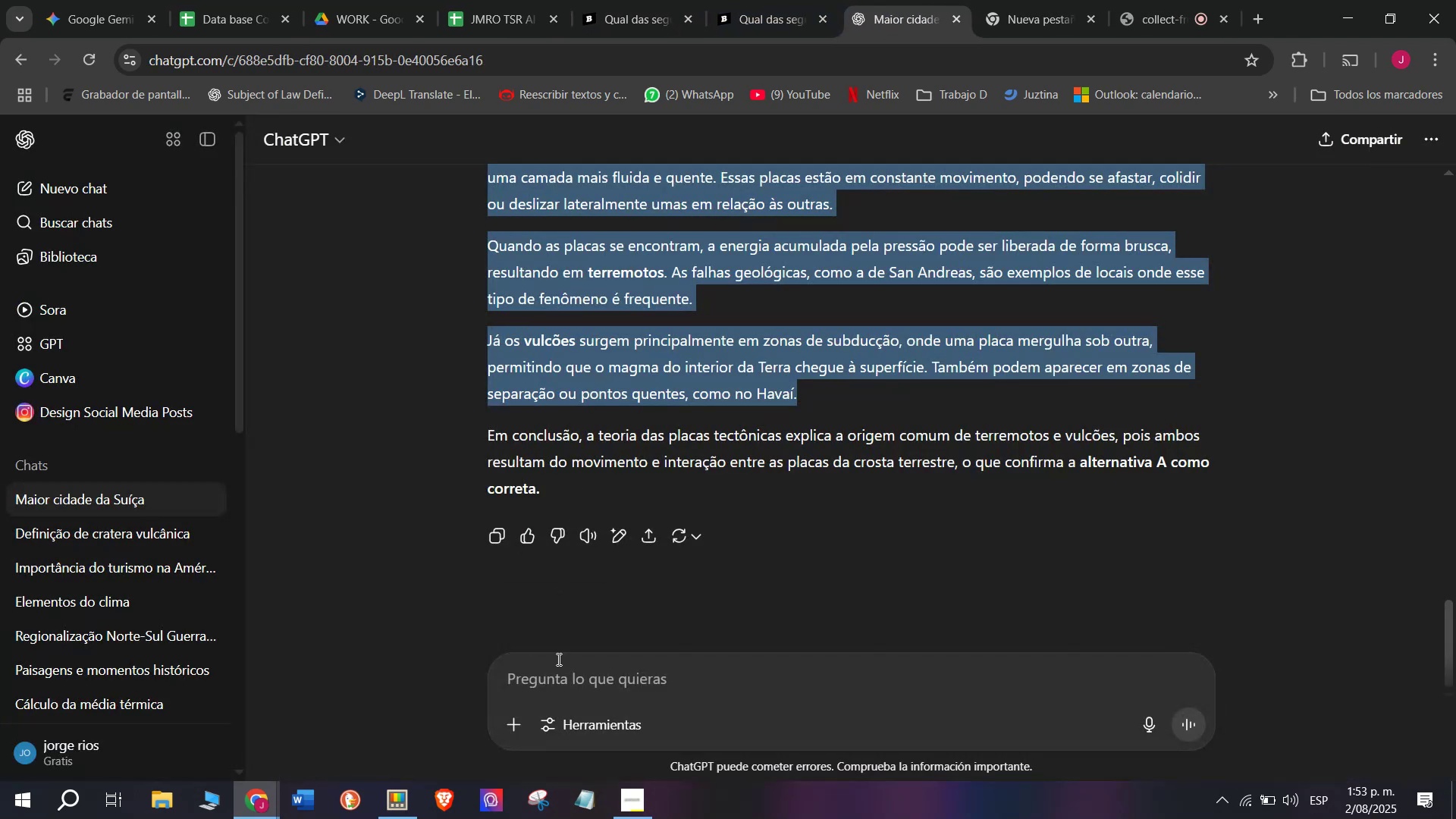 
left_click([557, 684])
 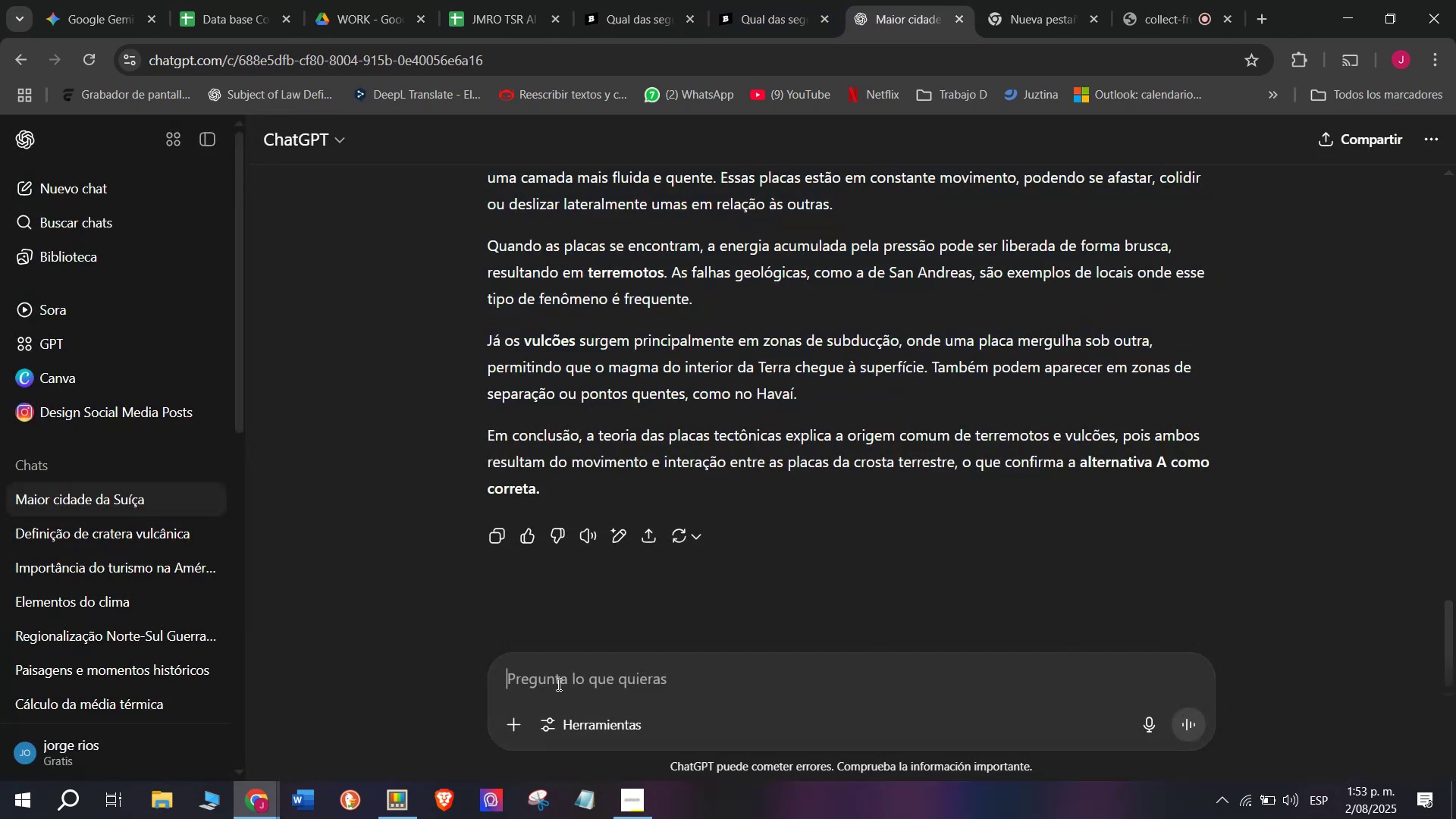 
key(Meta+MetaLeft)
 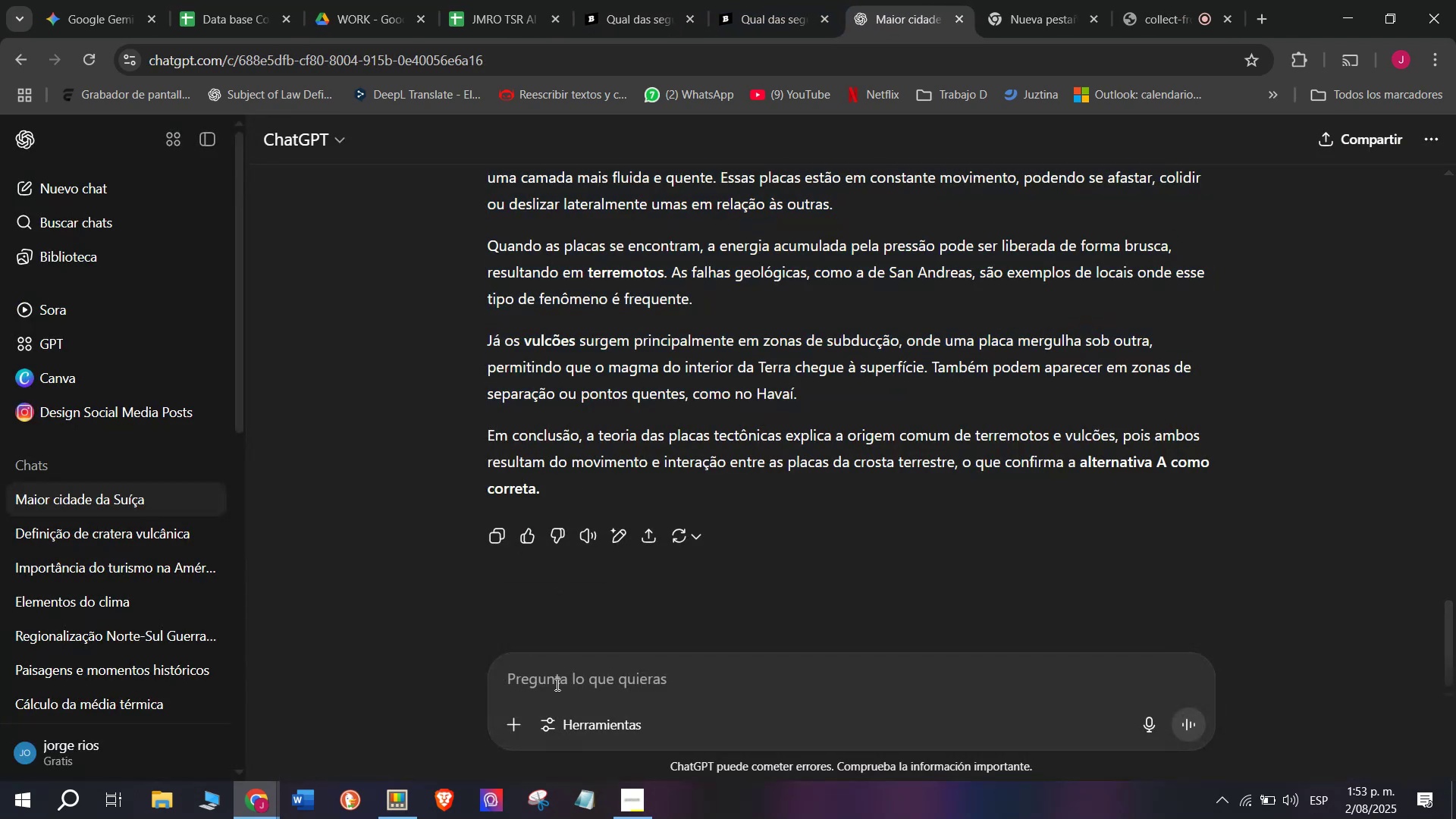 
key(Meta+V)
 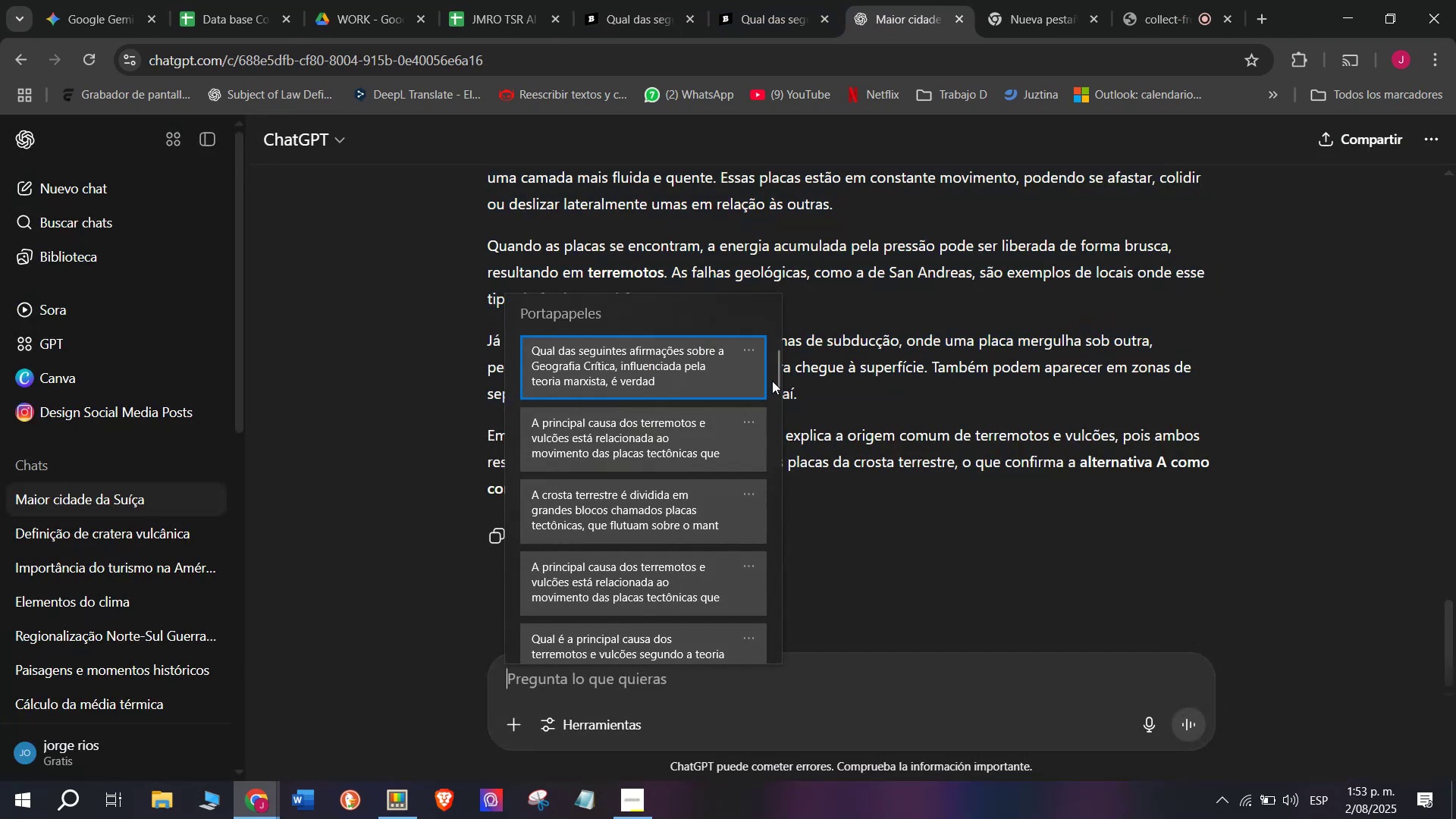 
left_click_drag(start_coordinate=[774, 379], to_coordinate=[749, 730])
 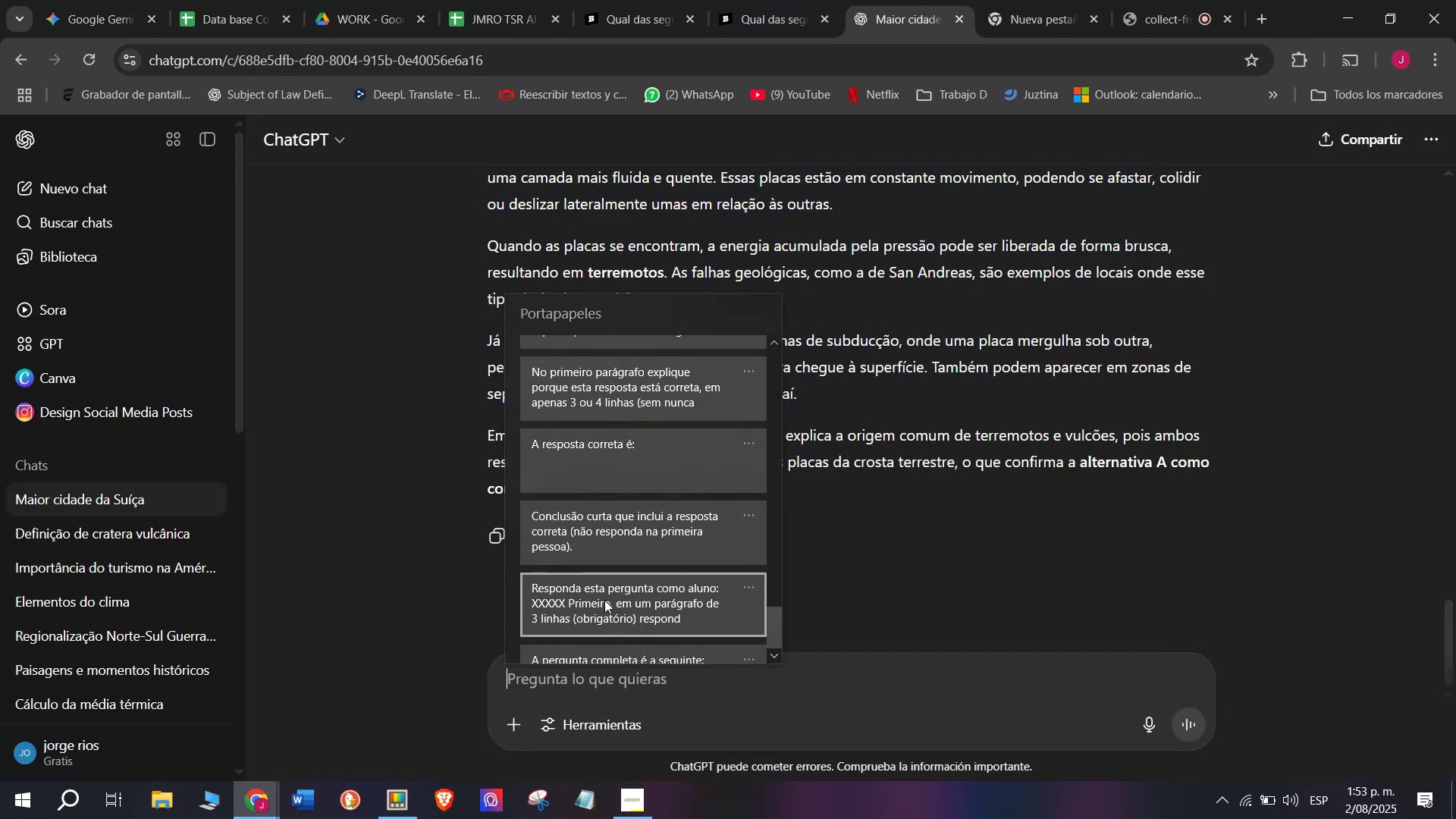 
key(Control+ControlLeft)
 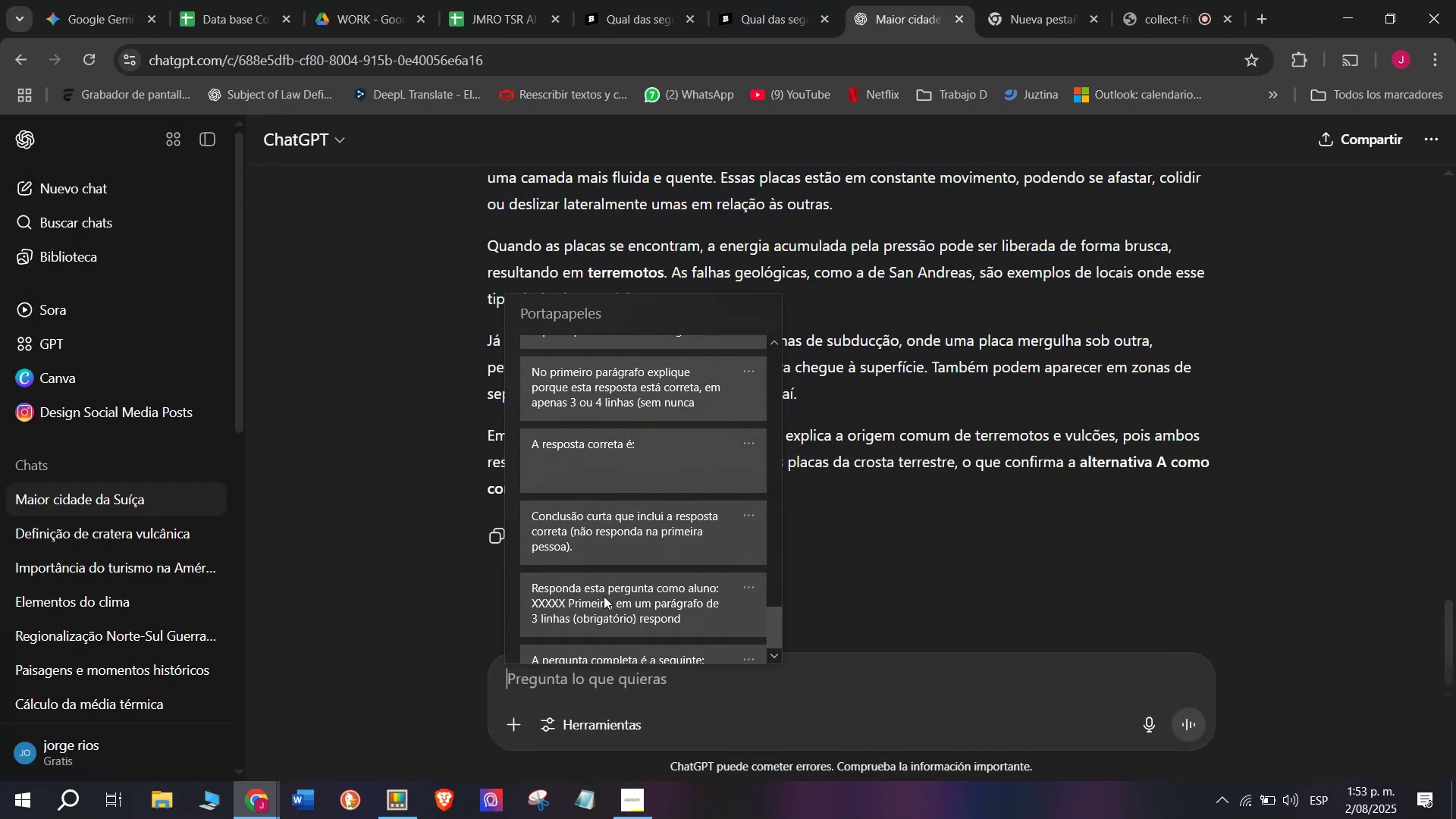 
key(Control+V)
 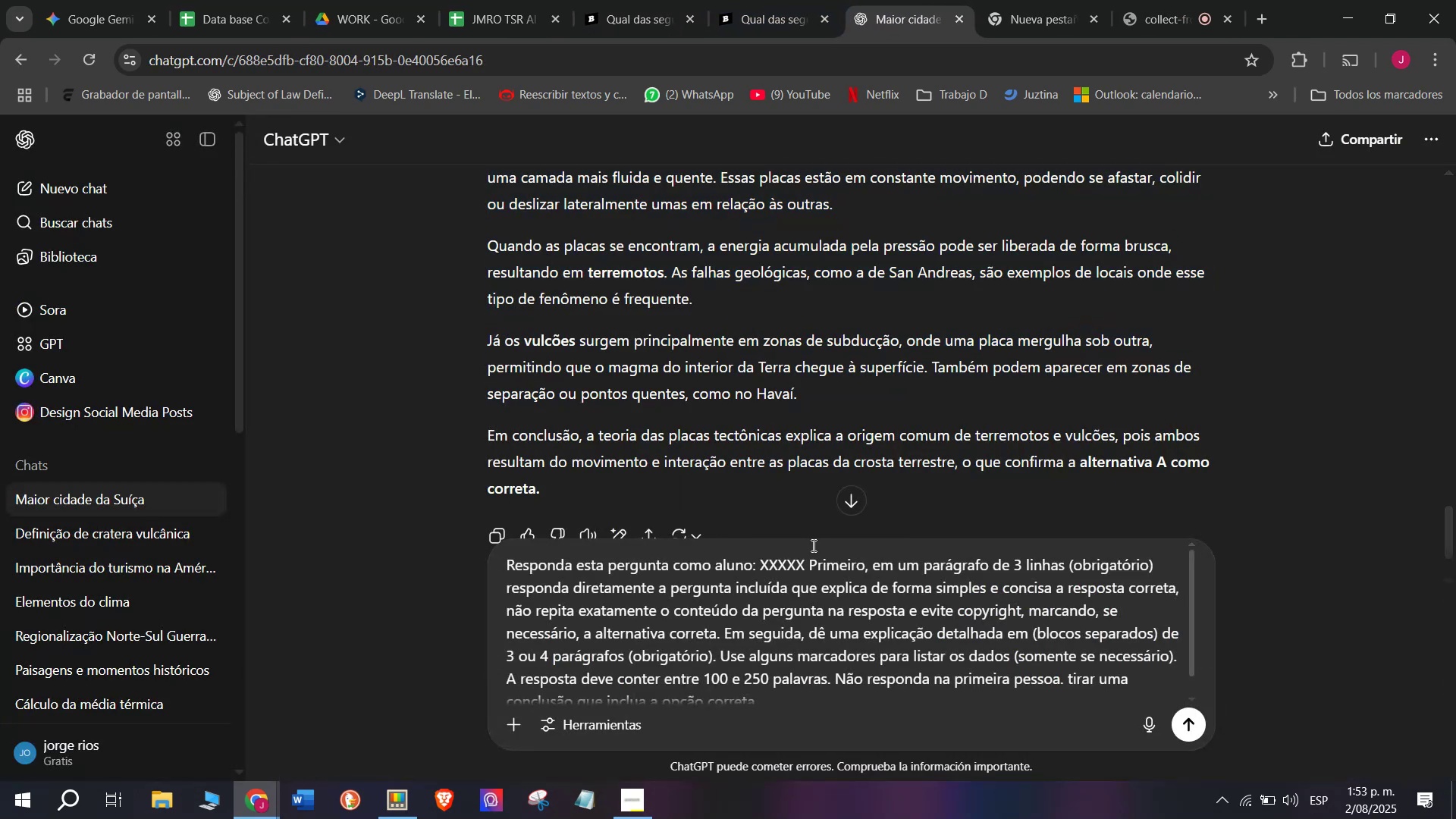 
left_click_drag(start_coordinate=[802, 555], to_coordinate=[763, 566])
 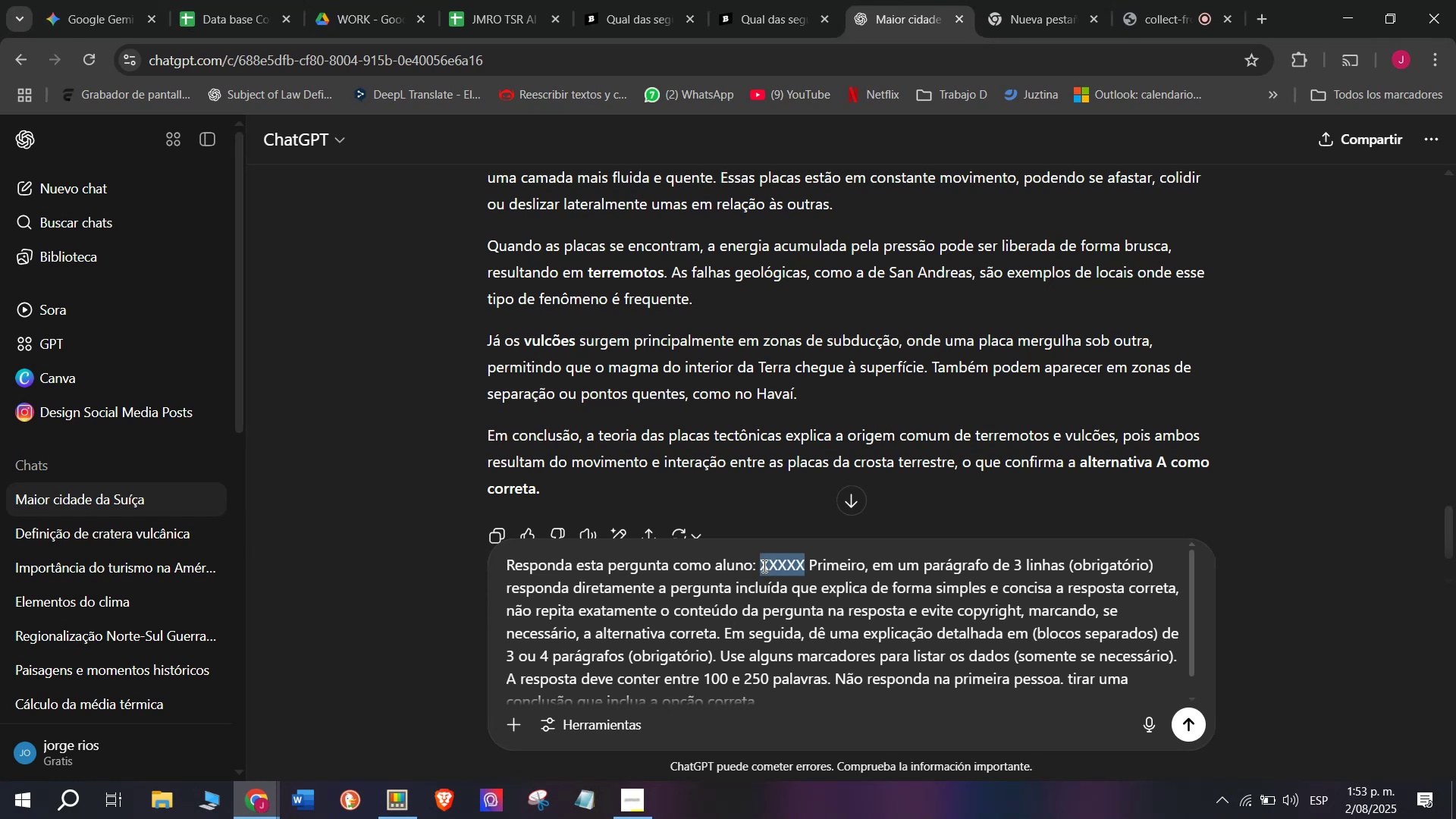 
key(Meta+V)
 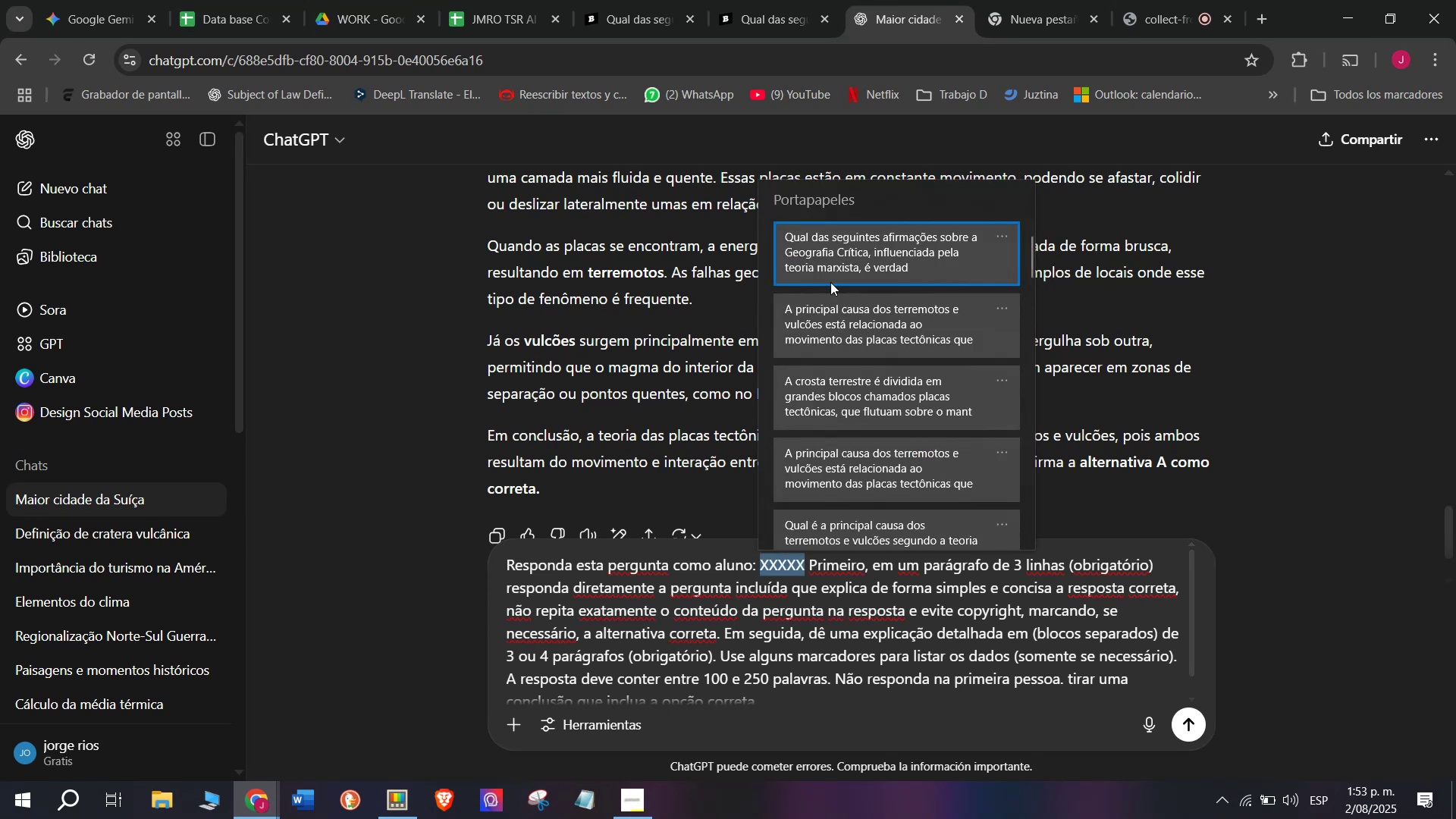 
key(Control+ControlLeft)
 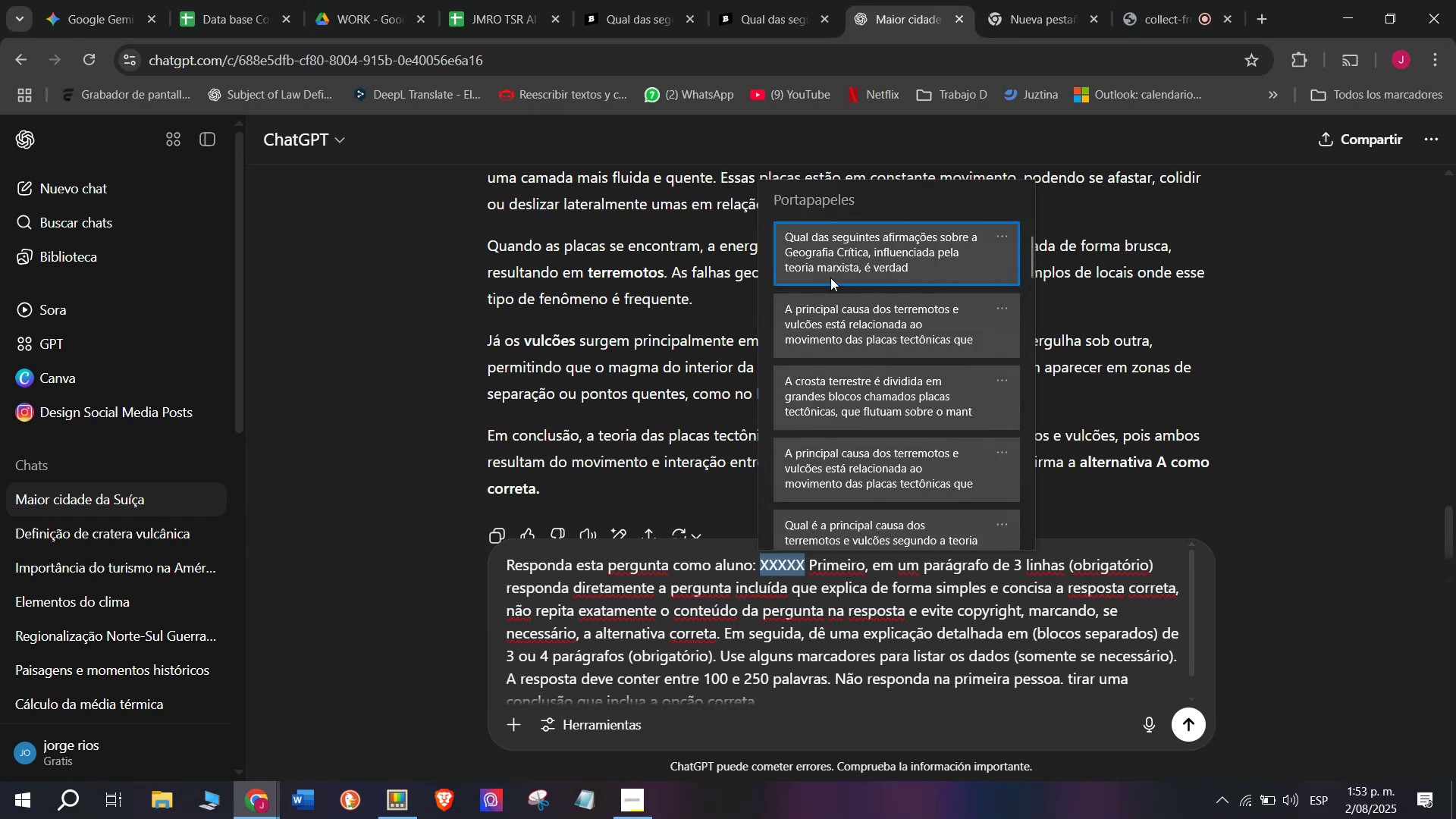 
key(Control+V)
 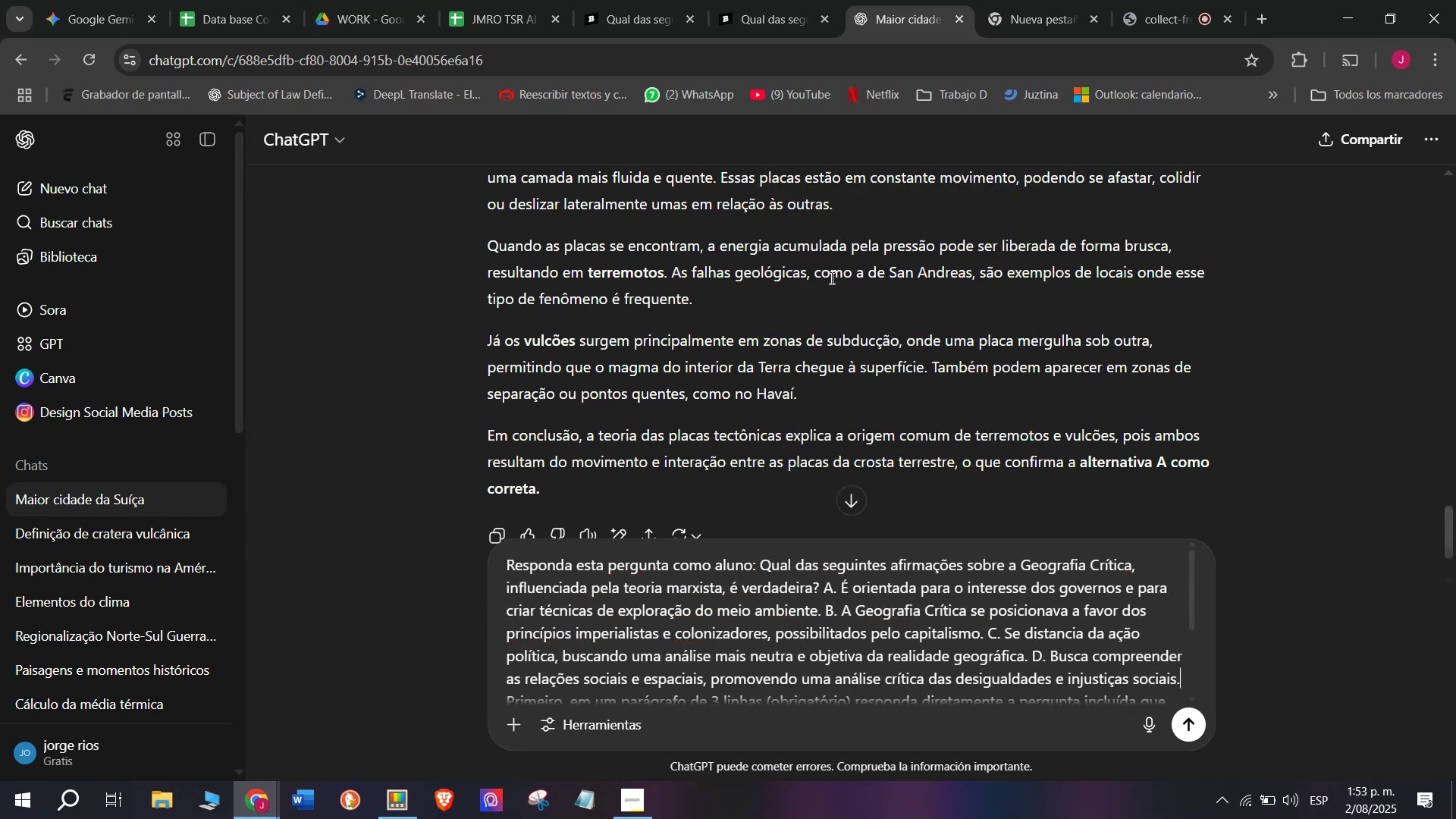 
key(Enter)
 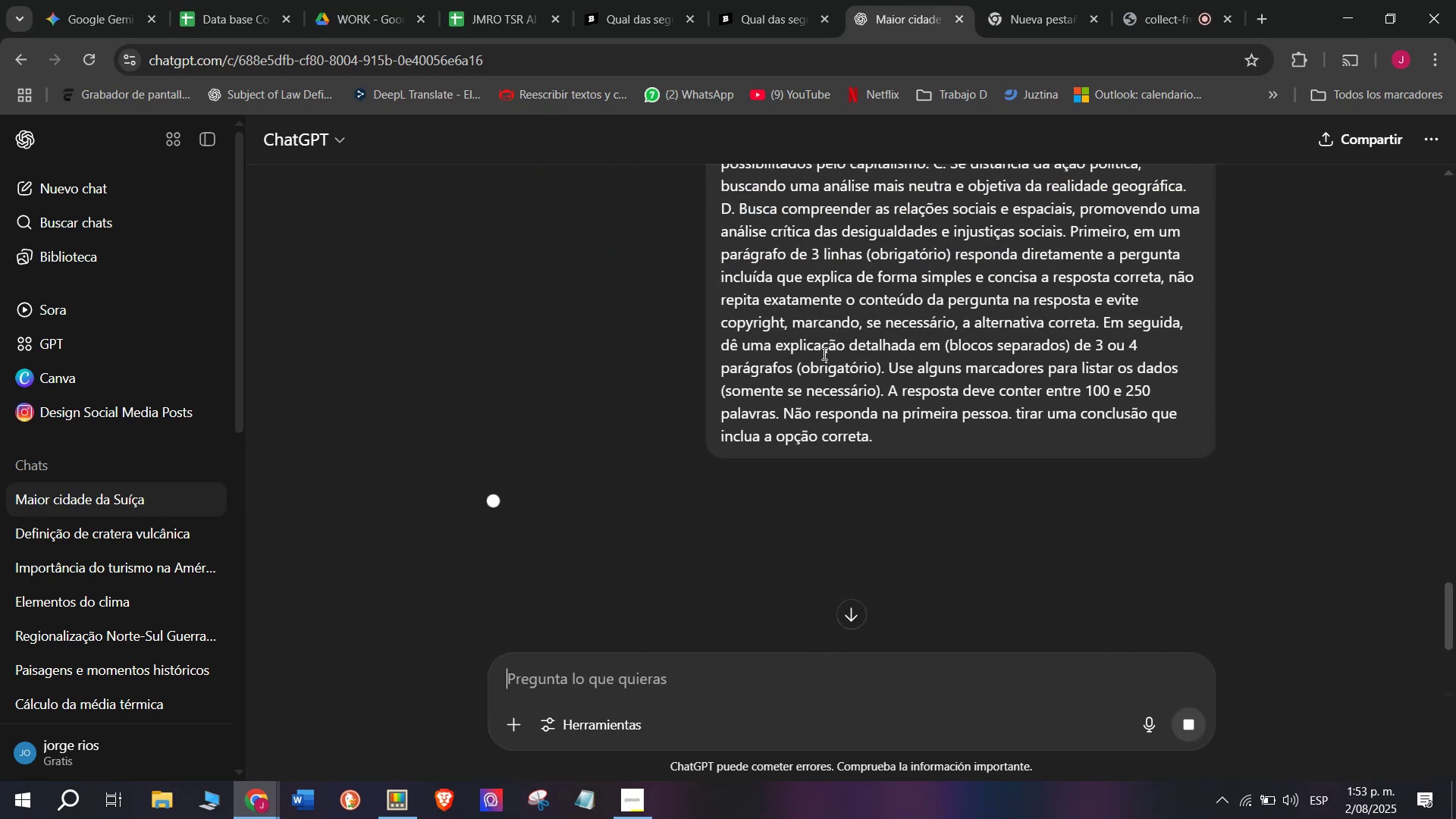 
mouse_move([854, 331])
 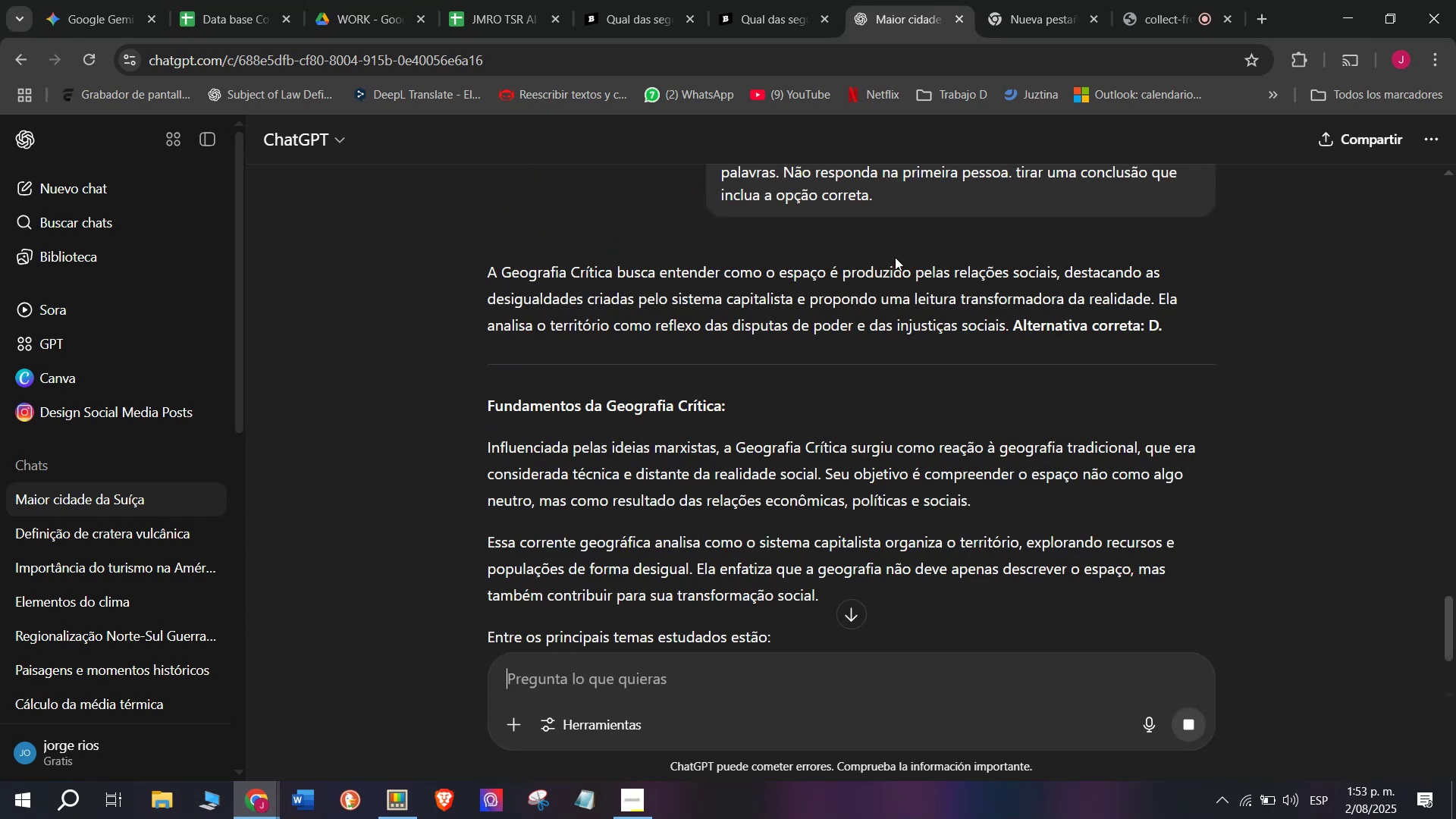 
left_click_drag(start_coordinate=[1158, 328], to_coordinate=[1126, 331])
 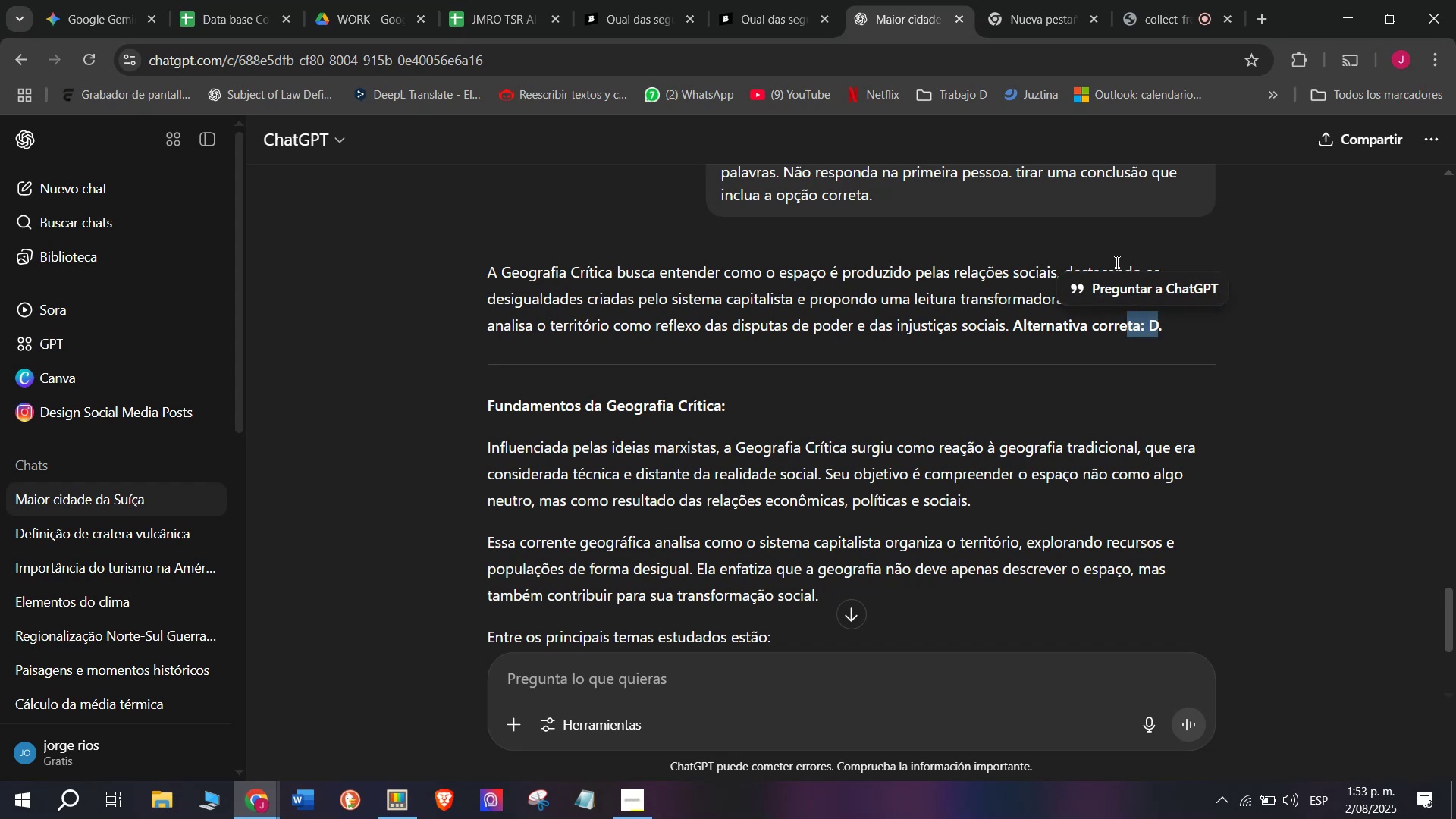 
left_click([1112, 262])
 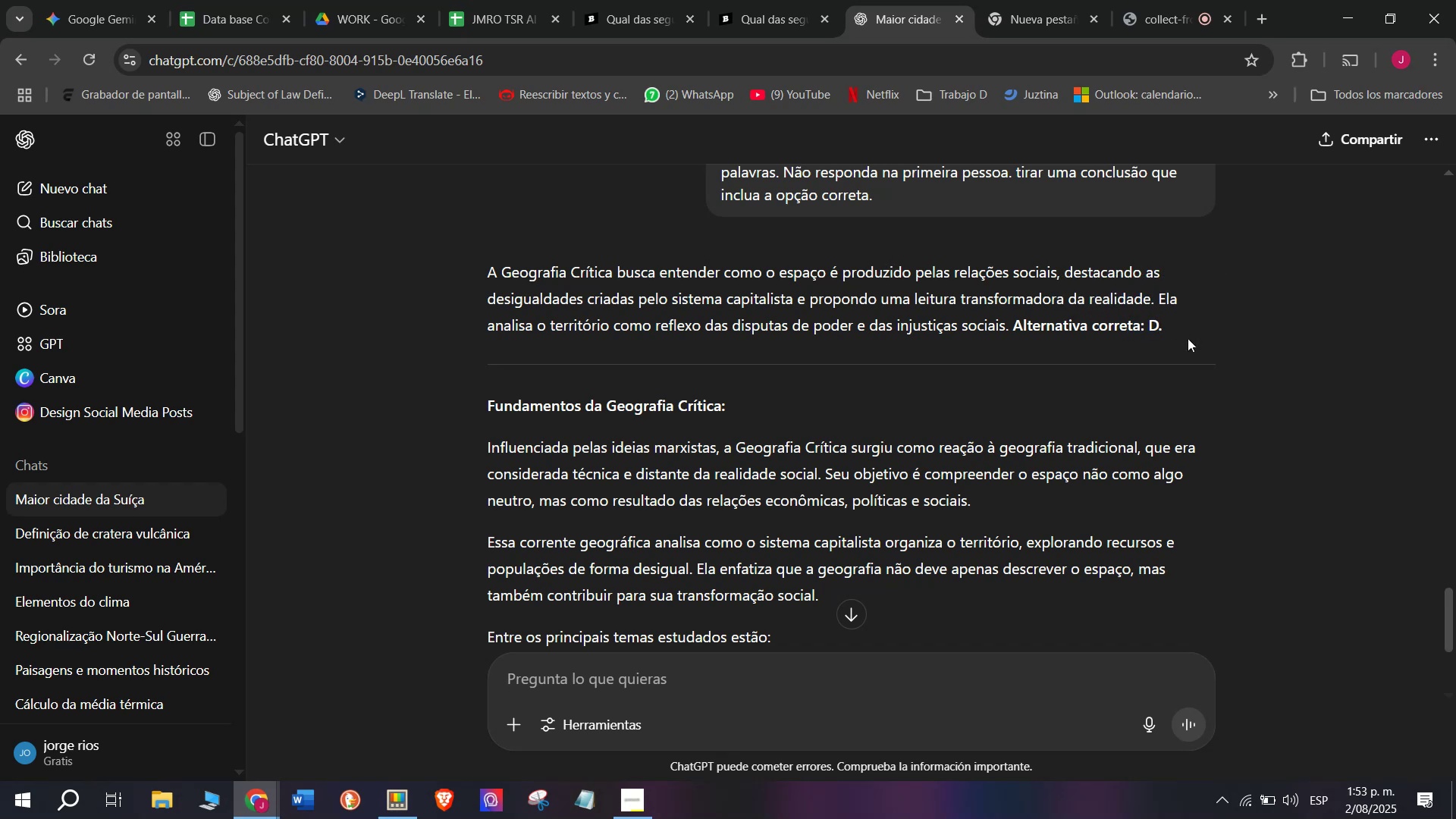 
left_click_drag(start_coordinate=[1184, 331], to_coordinate=[474, 278])
 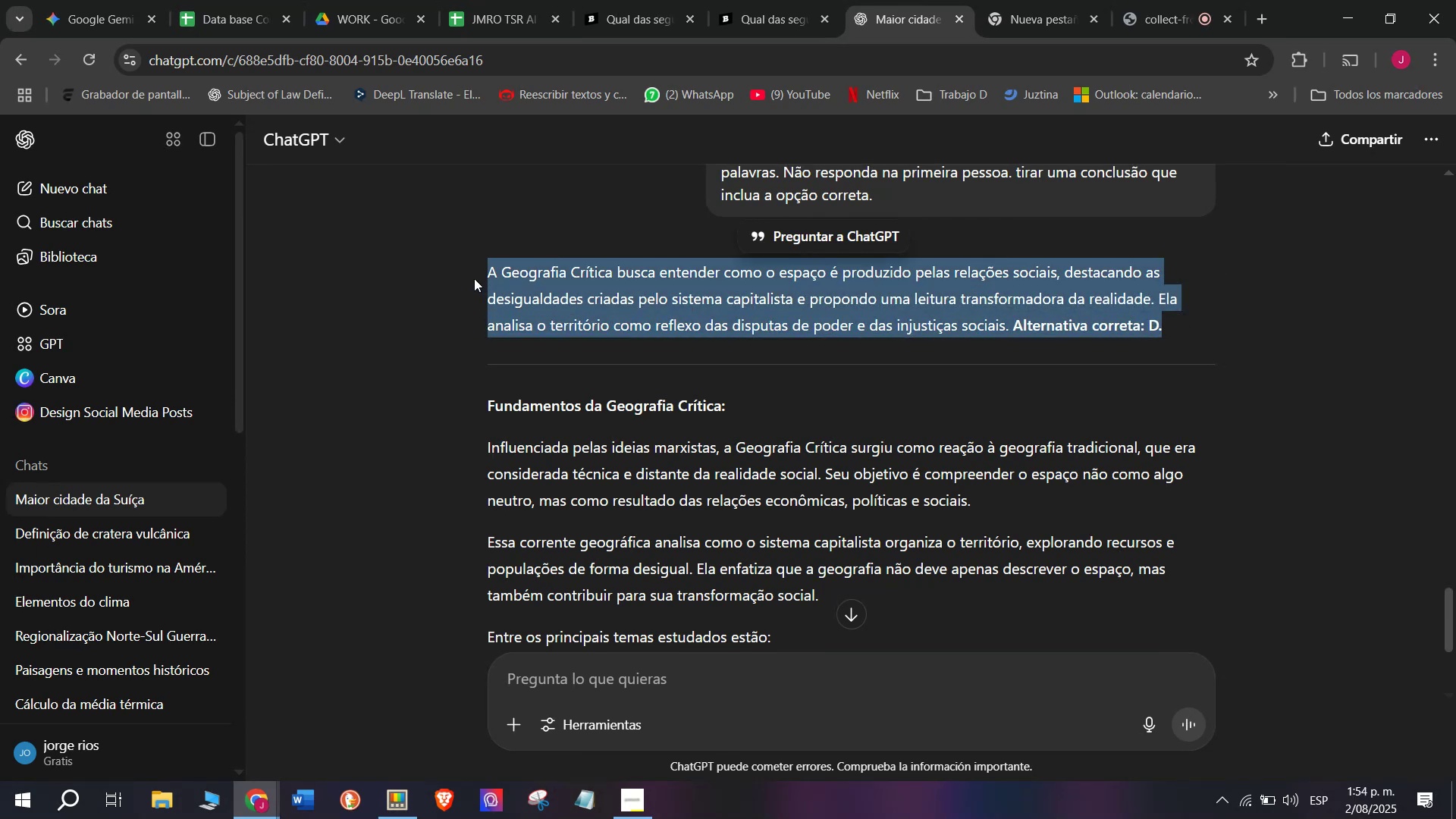 
key(Control+C)
 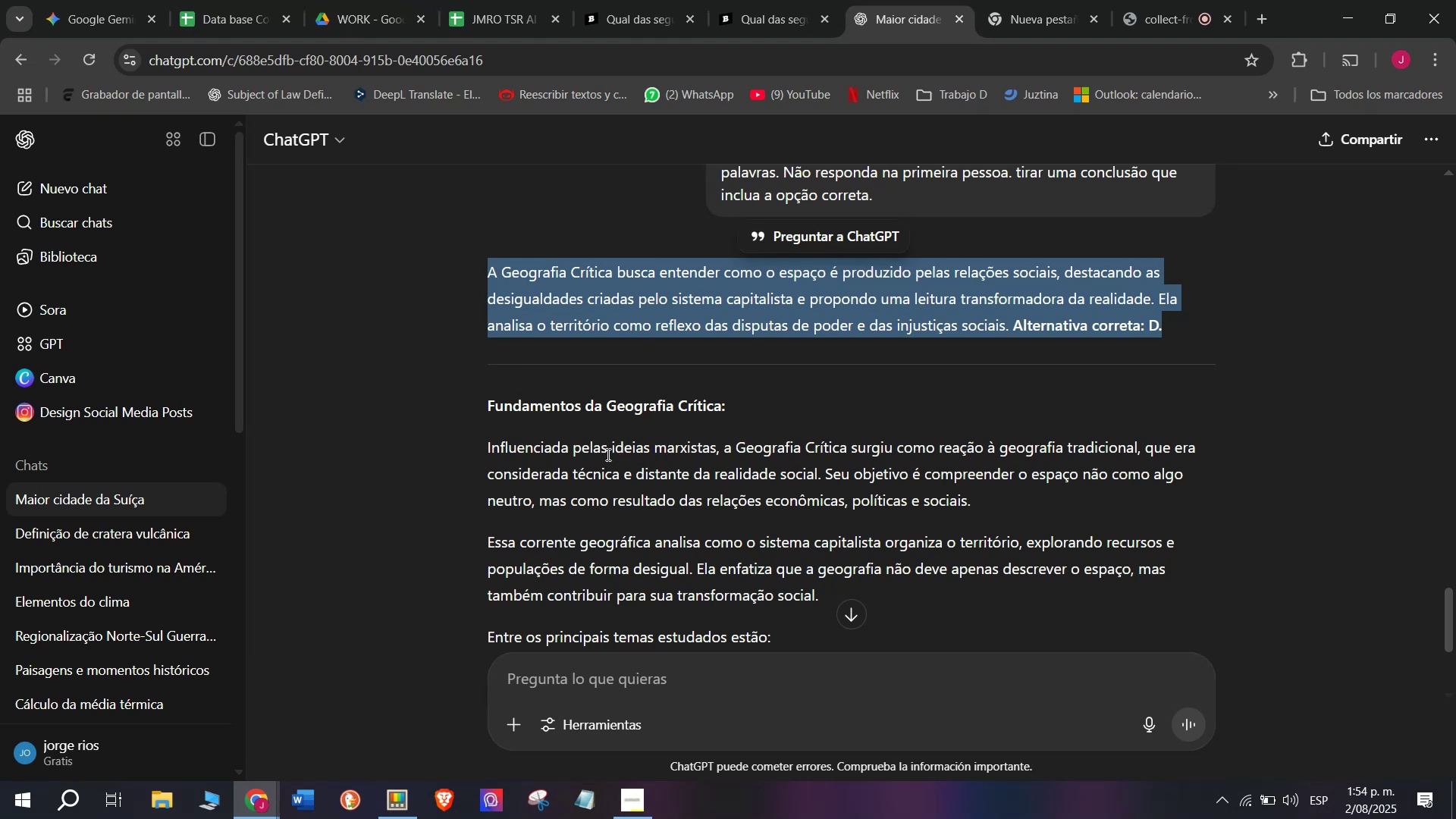 
wait(13.65)
 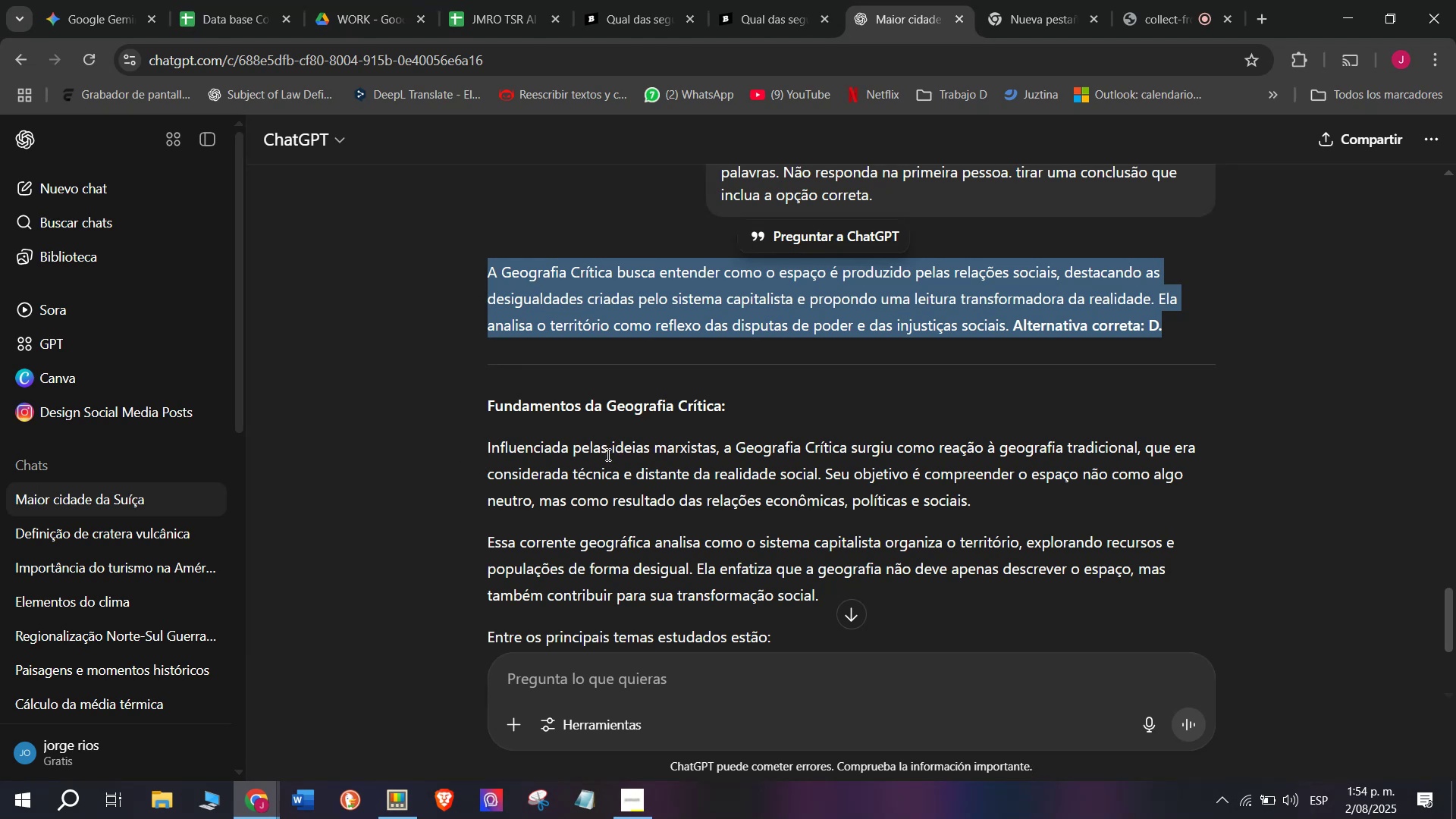 
left_click_drag(start_coordinate=[481, 449], to_coordinate=[899, 593])
 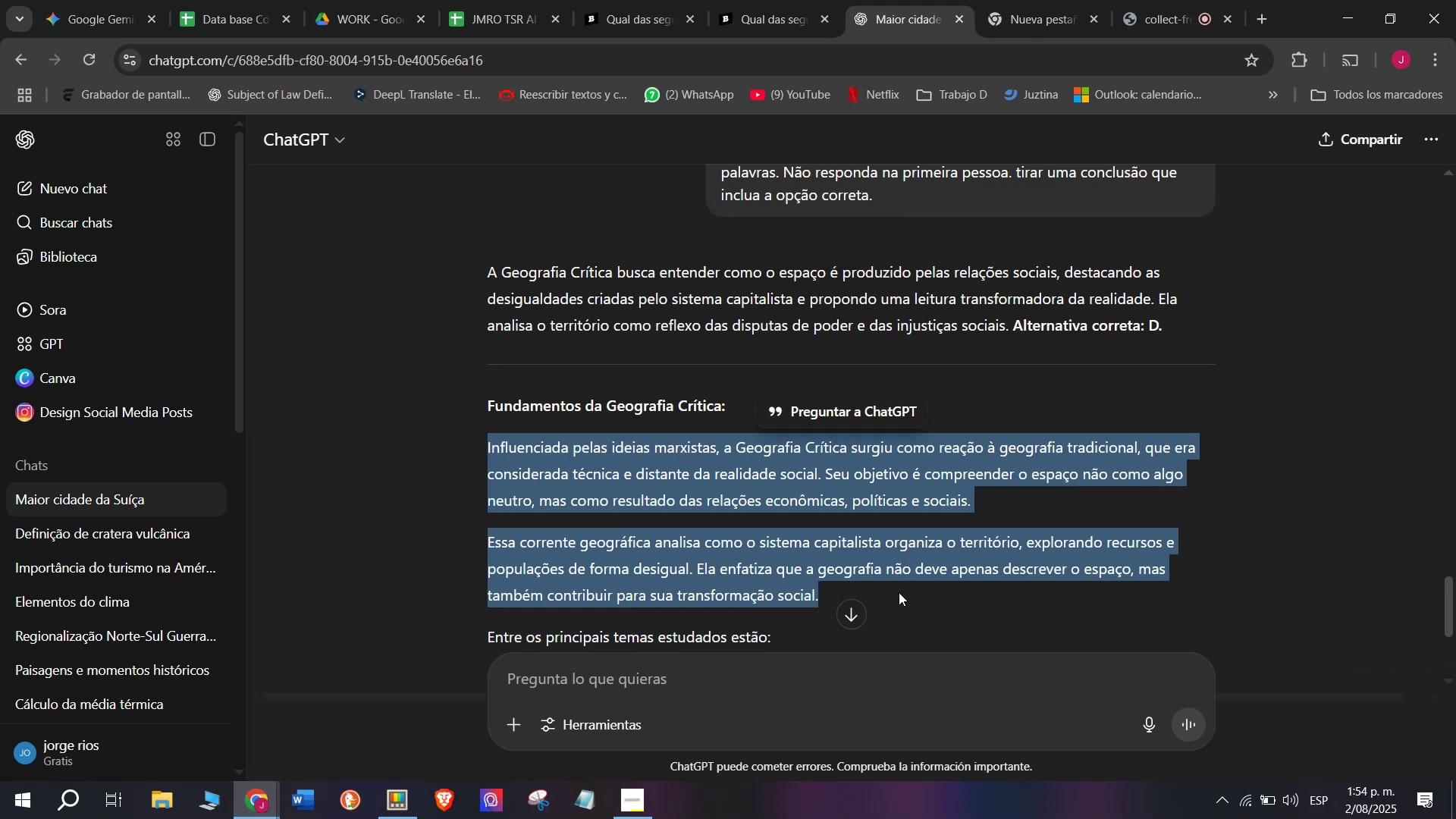 
key(Control+C)
 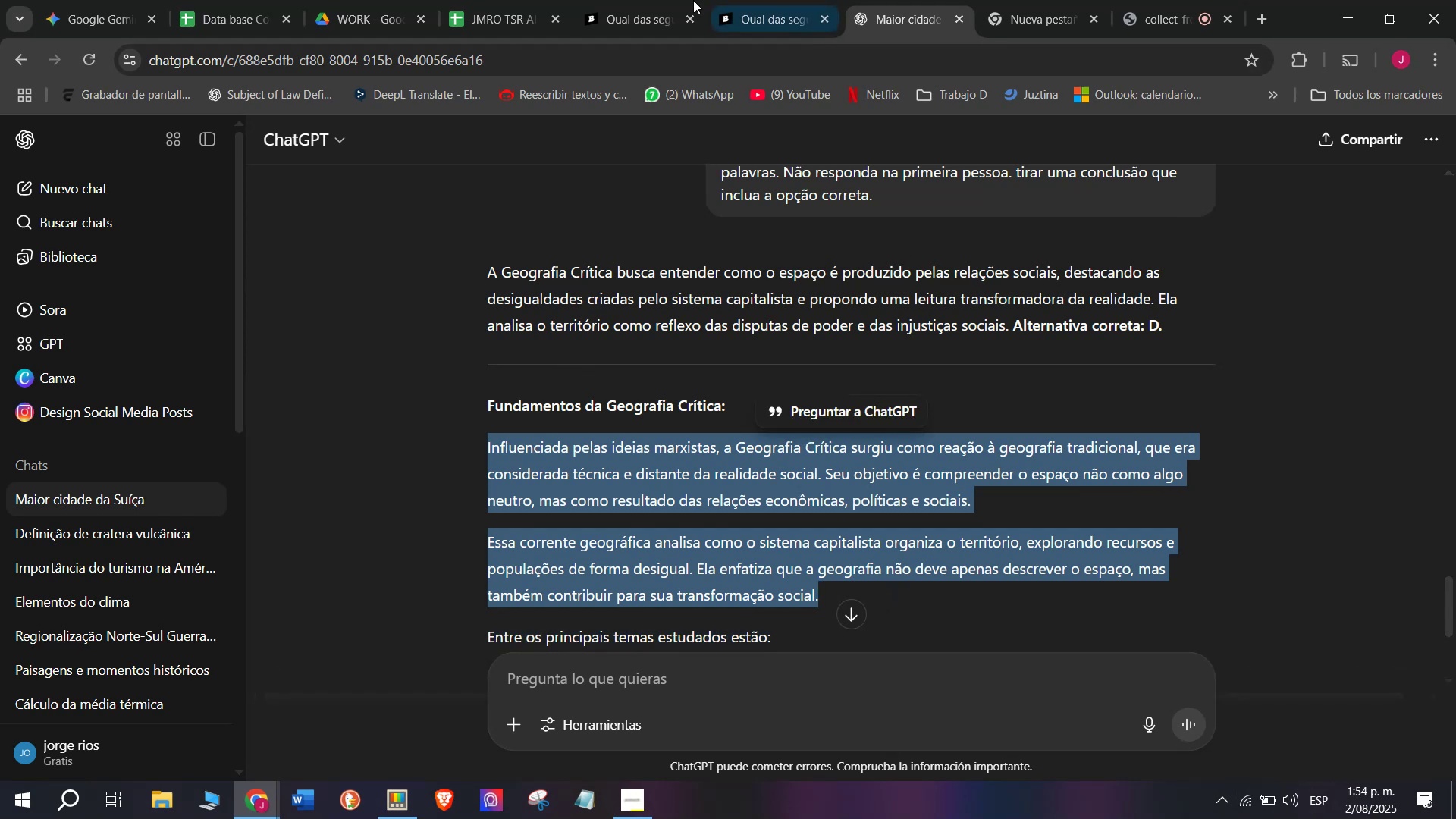 
left_click([652, 0])
 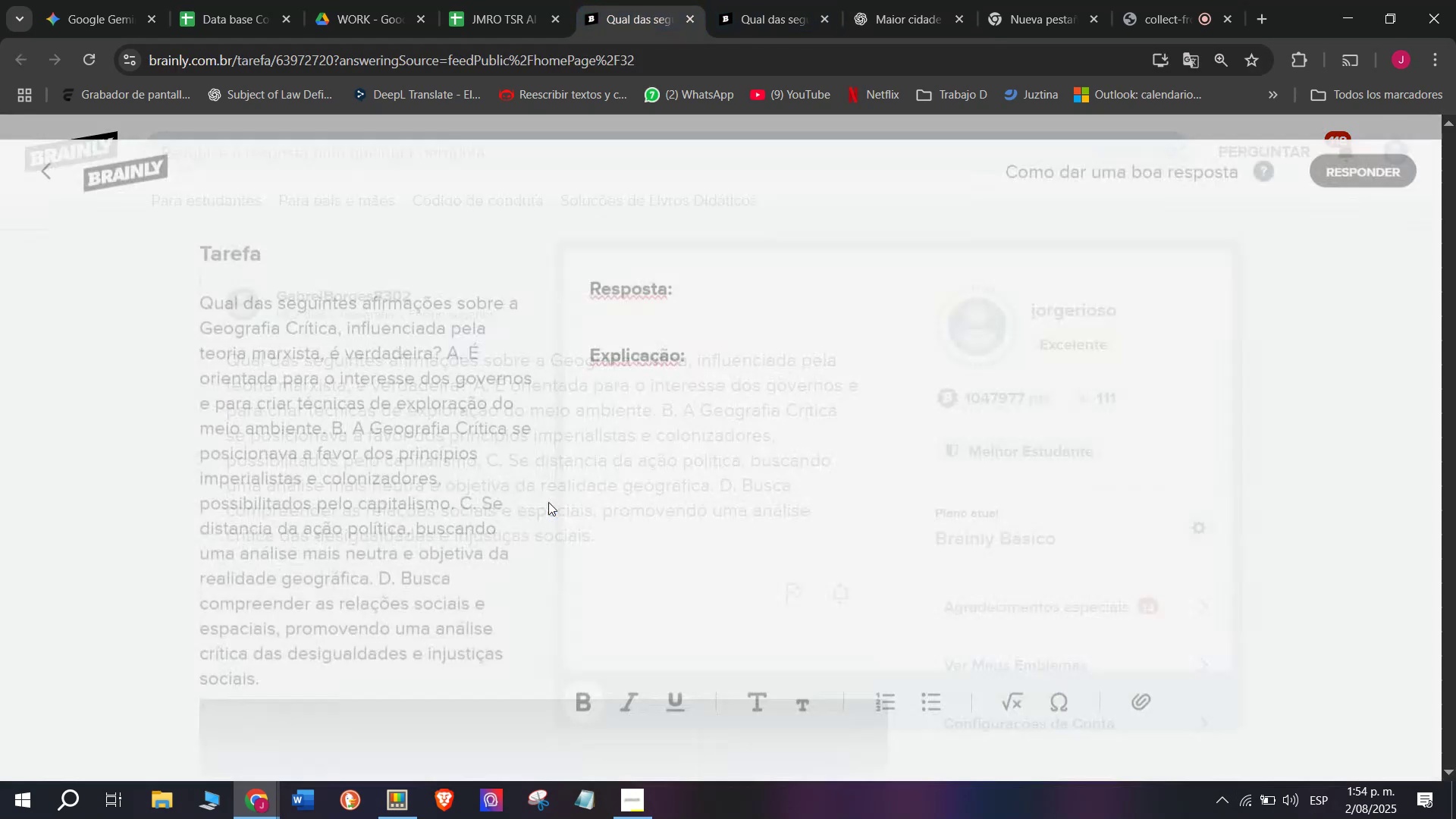 
left_click_drag(start_coordinate=[748, 394], to_coordinate=[468, 196])
 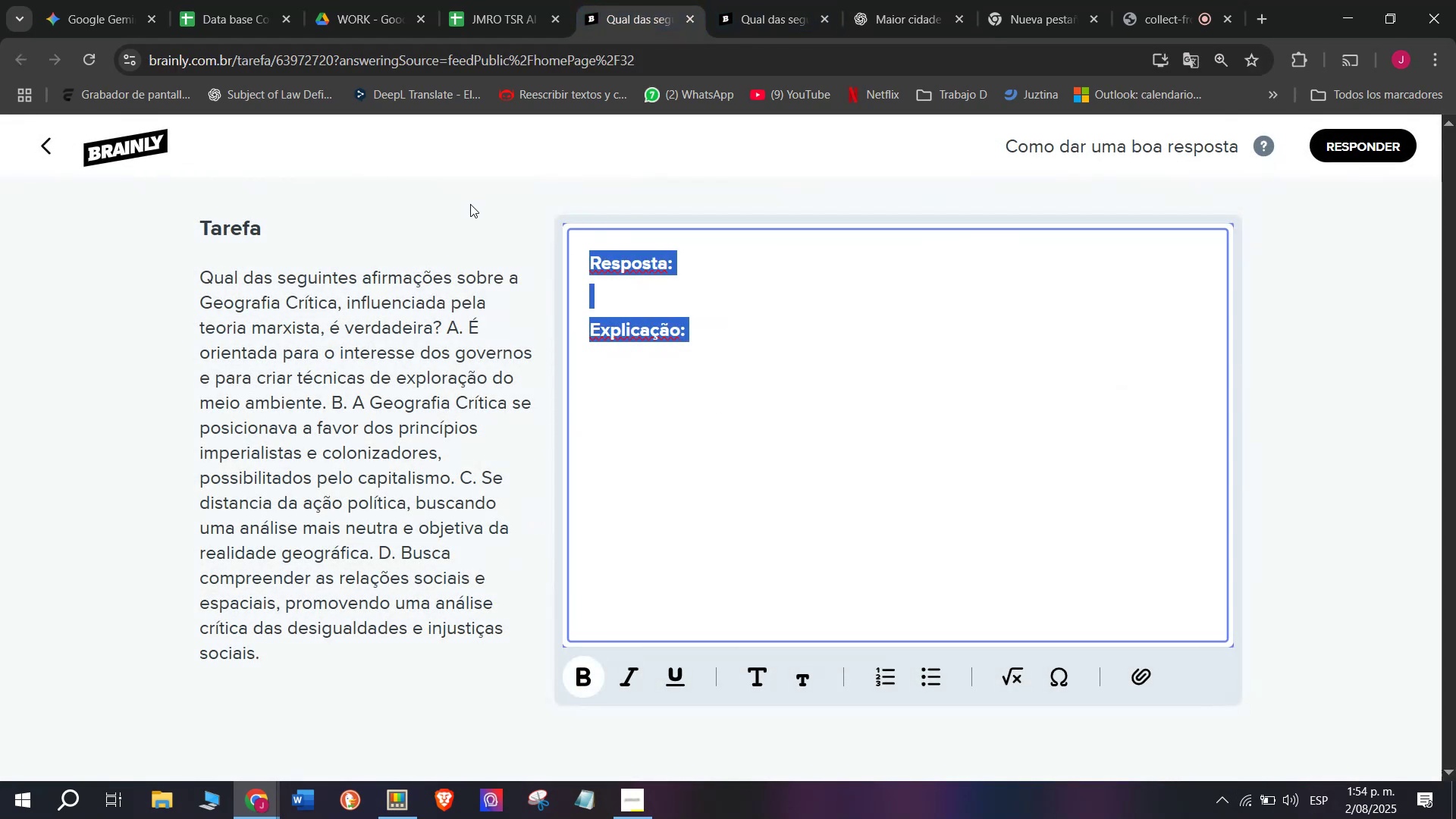 
key(Meta+V)
 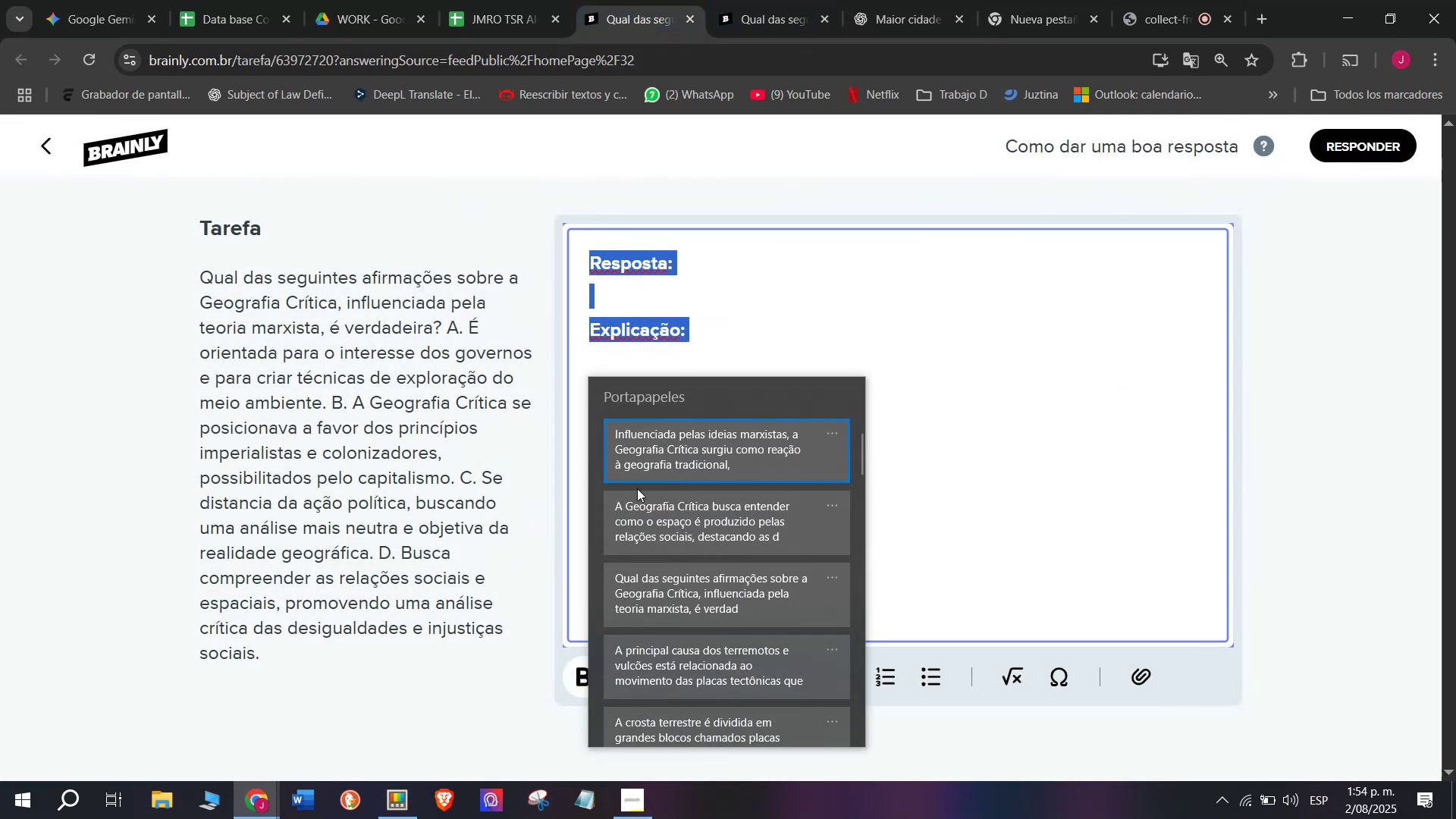 
key(Control+ControlLeft)
 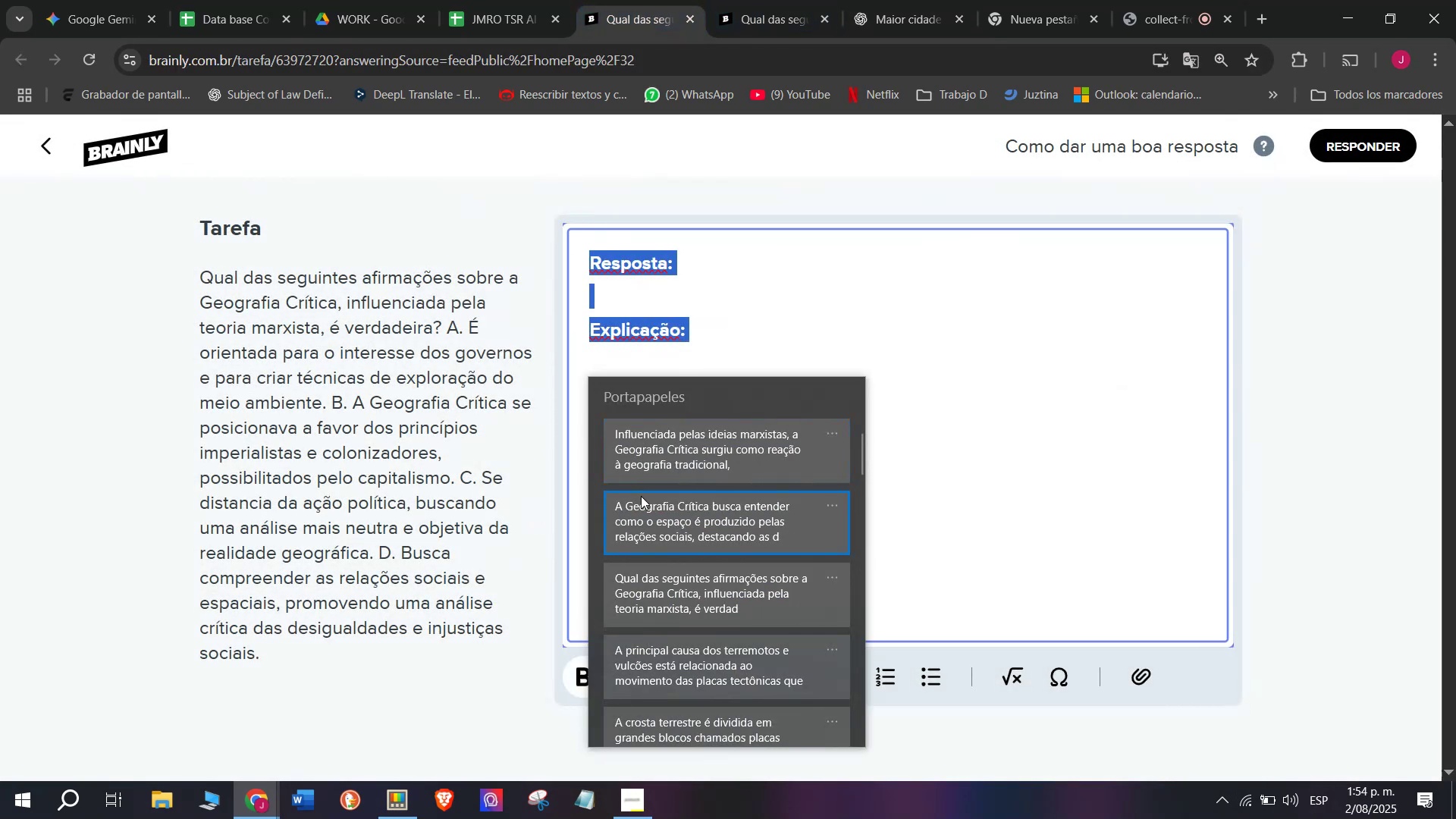 
key(Control+V)
 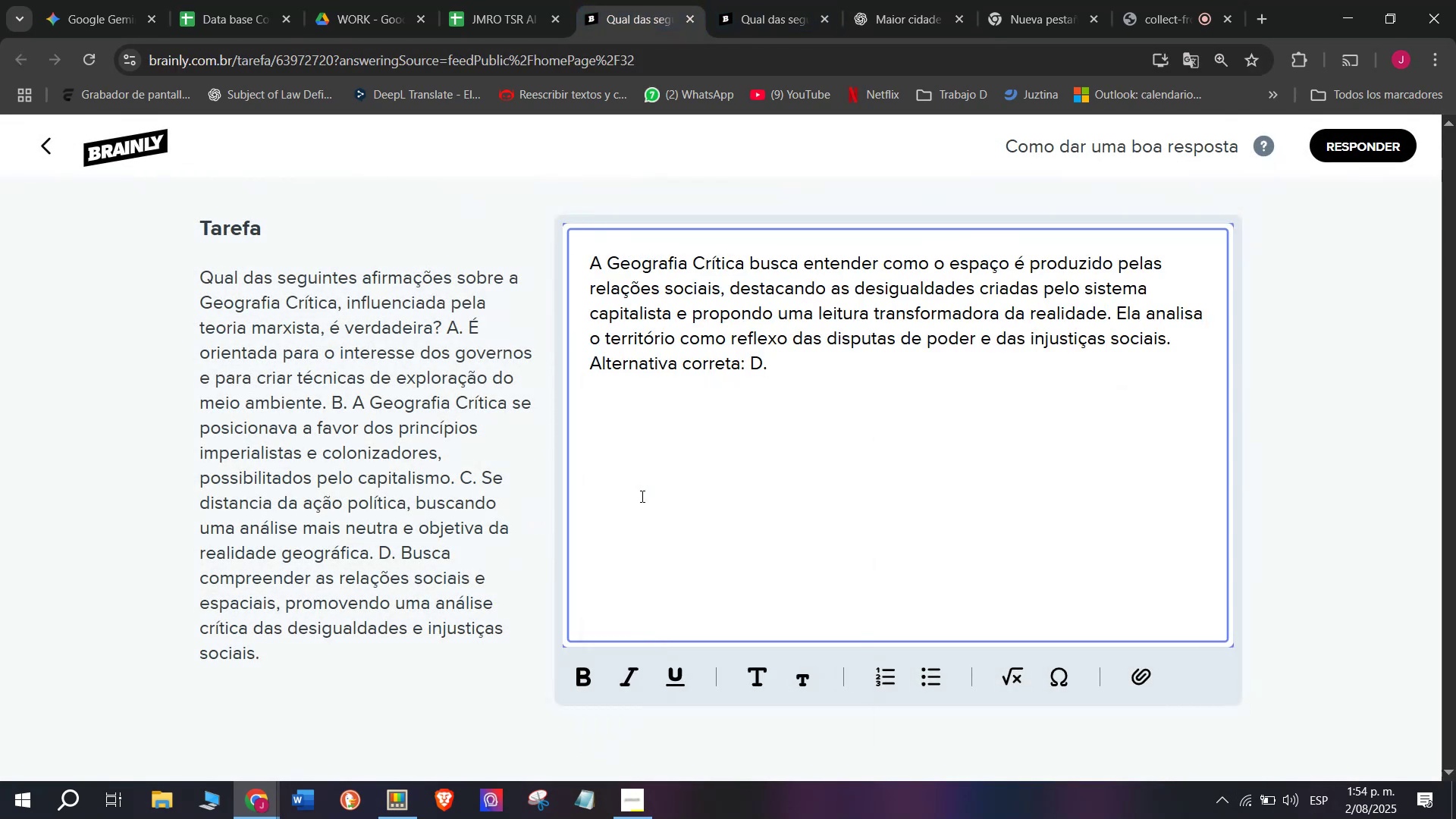 
key(Enter)
 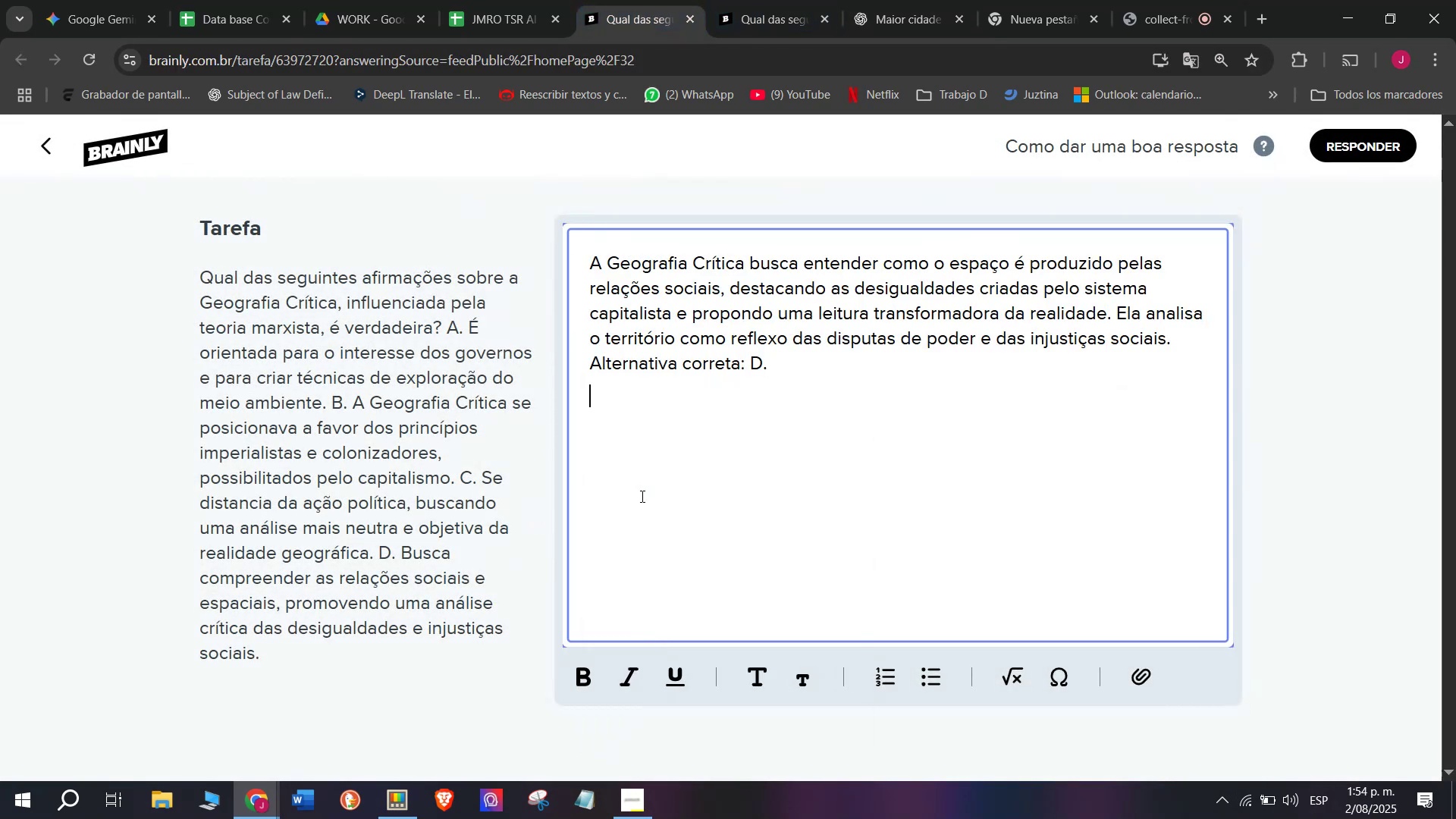 
key(Enter)
 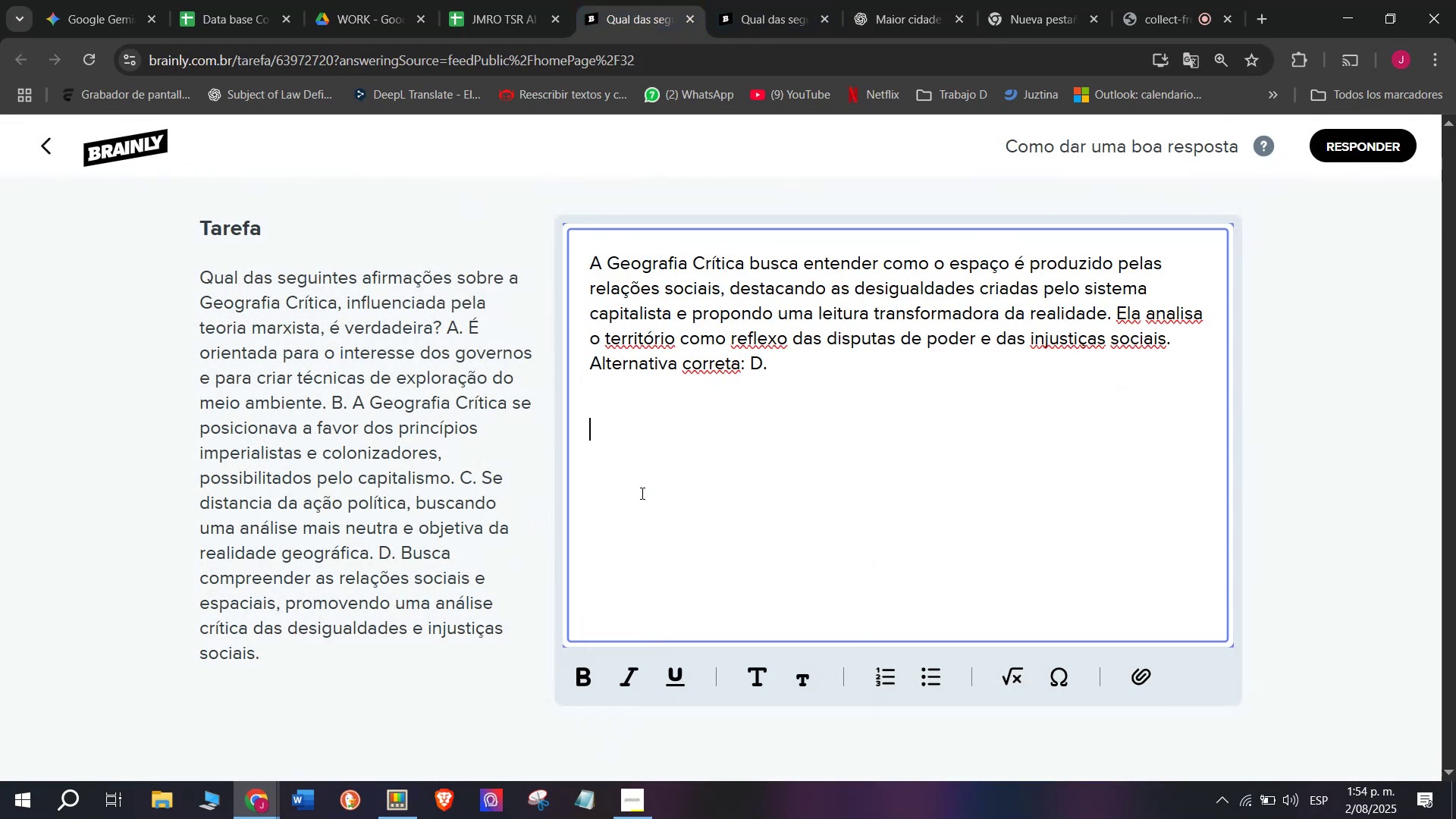 
key(Meta+V)
 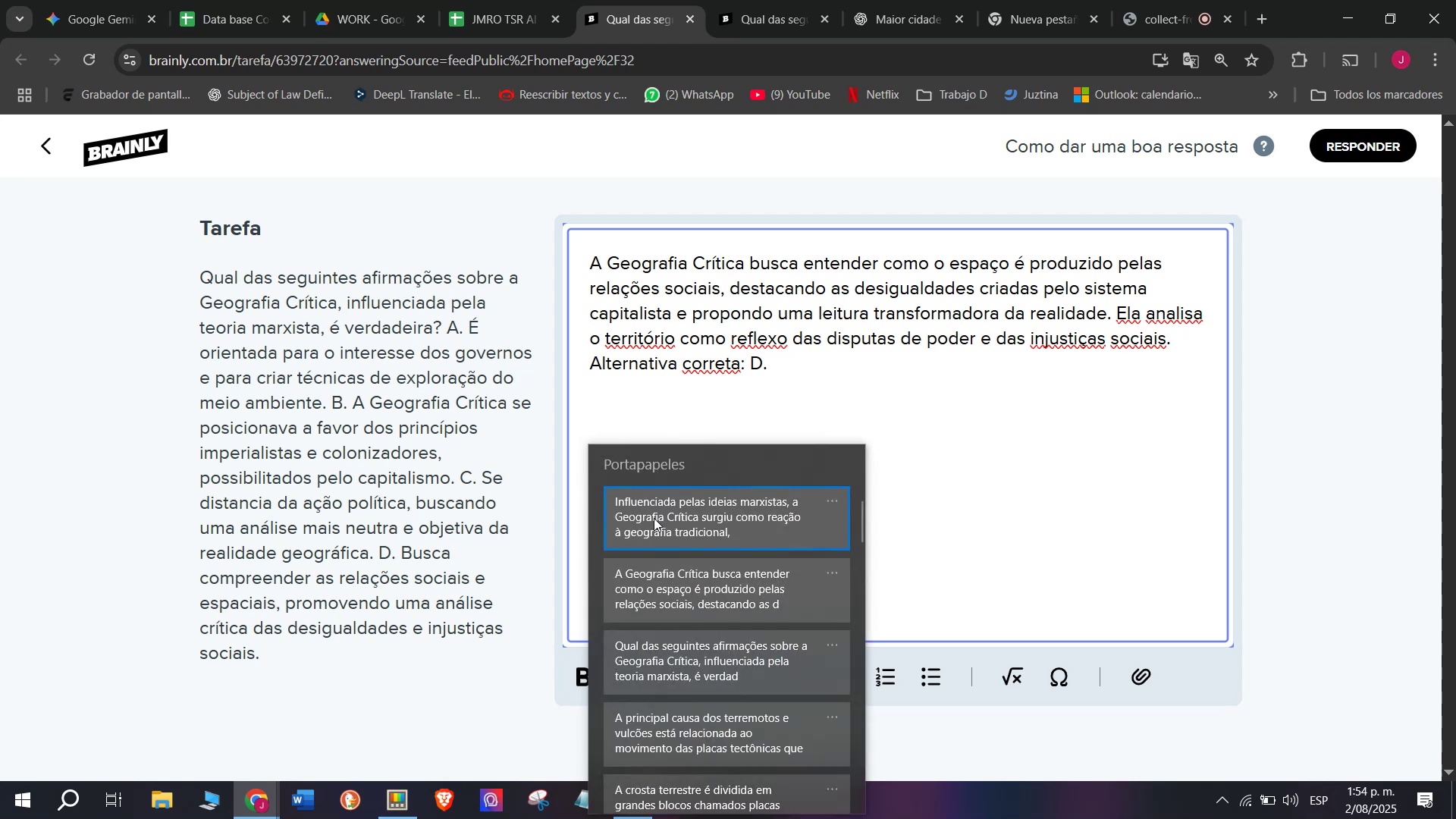 
left_click([663, 532])
 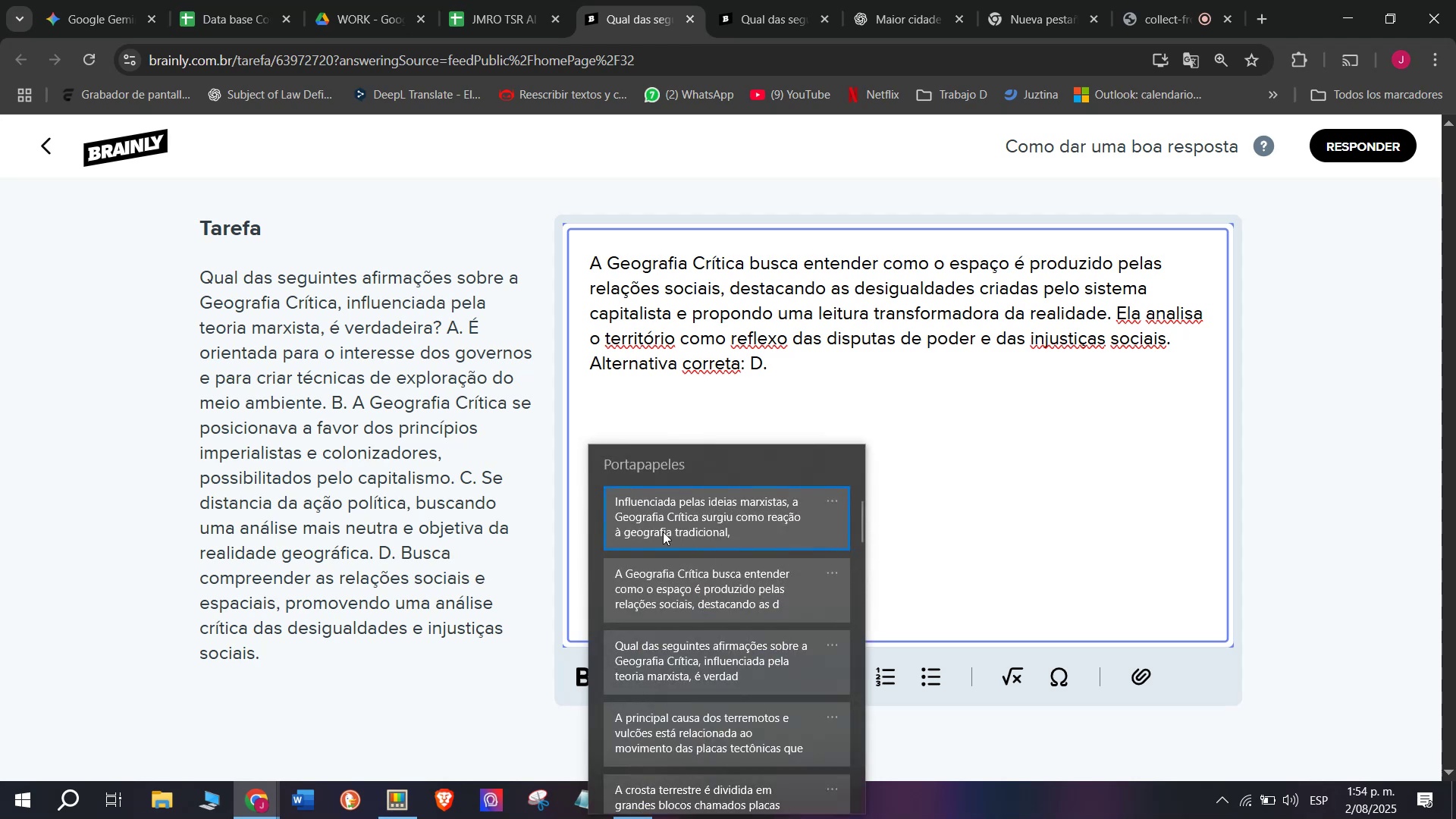 
key(Control+ControlLeft)
 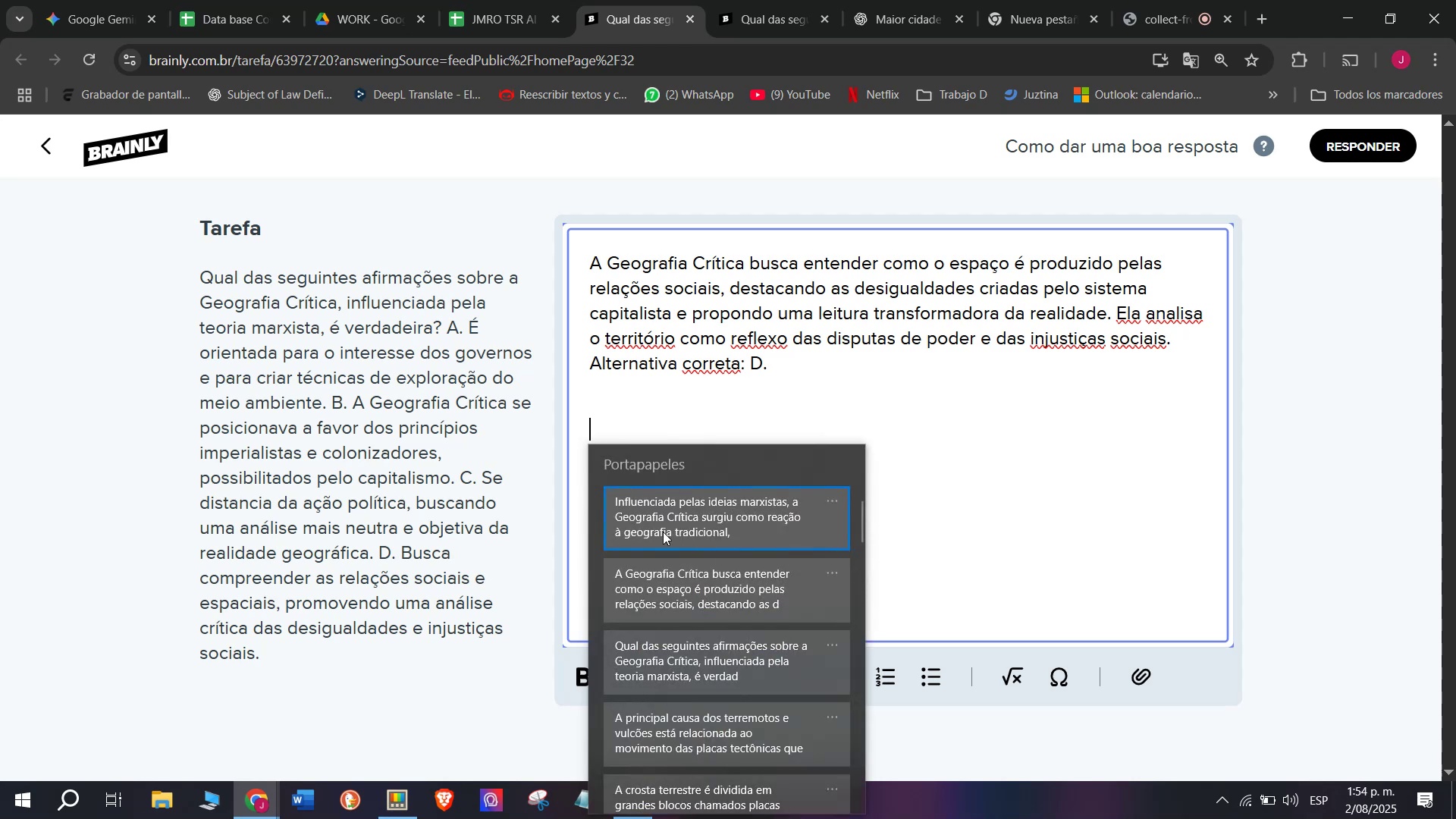 
key(Control+V)
 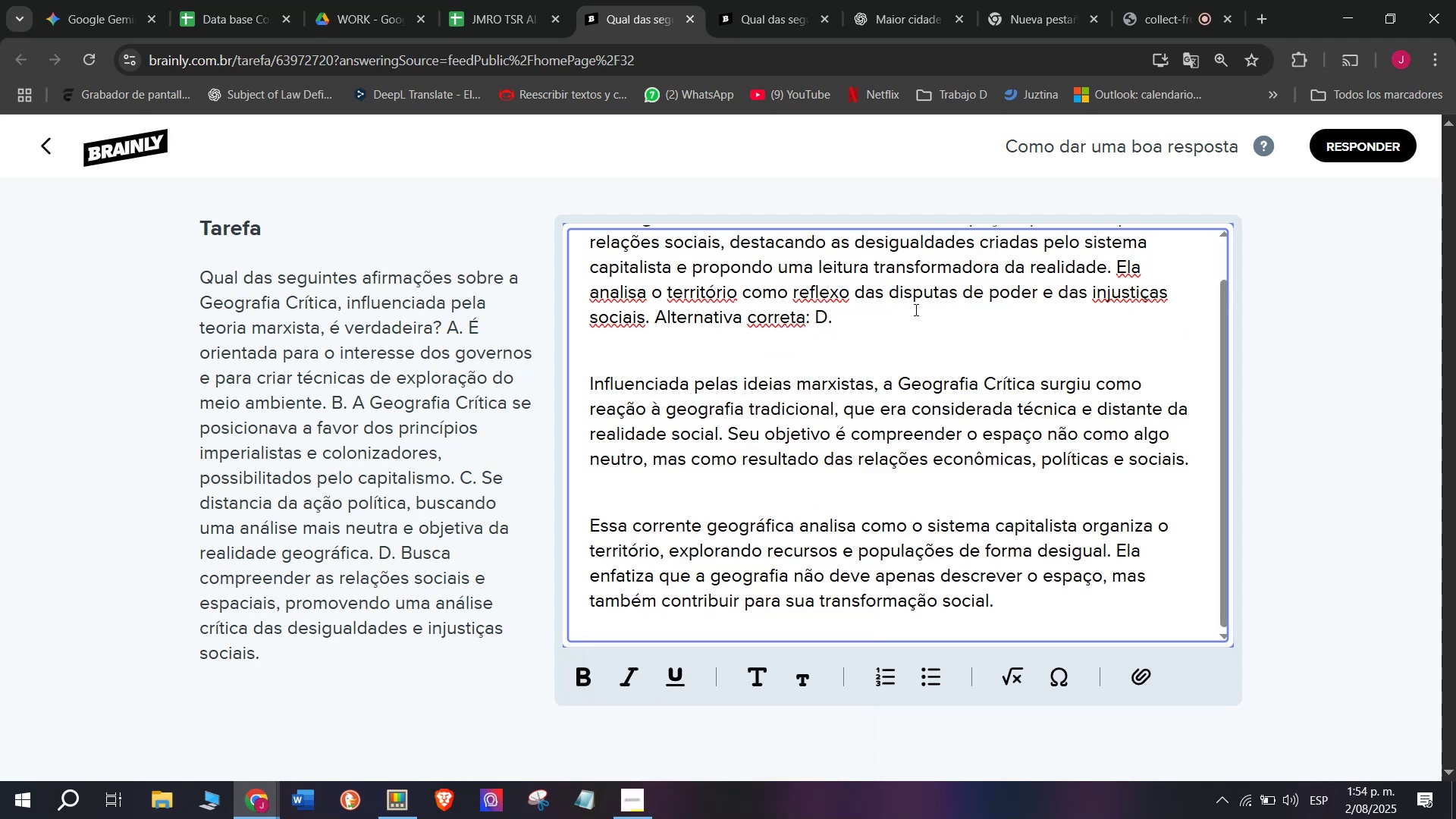 
left_click_drag(start_coordinate=[880, 317], to_coordinate=[654, 305])
 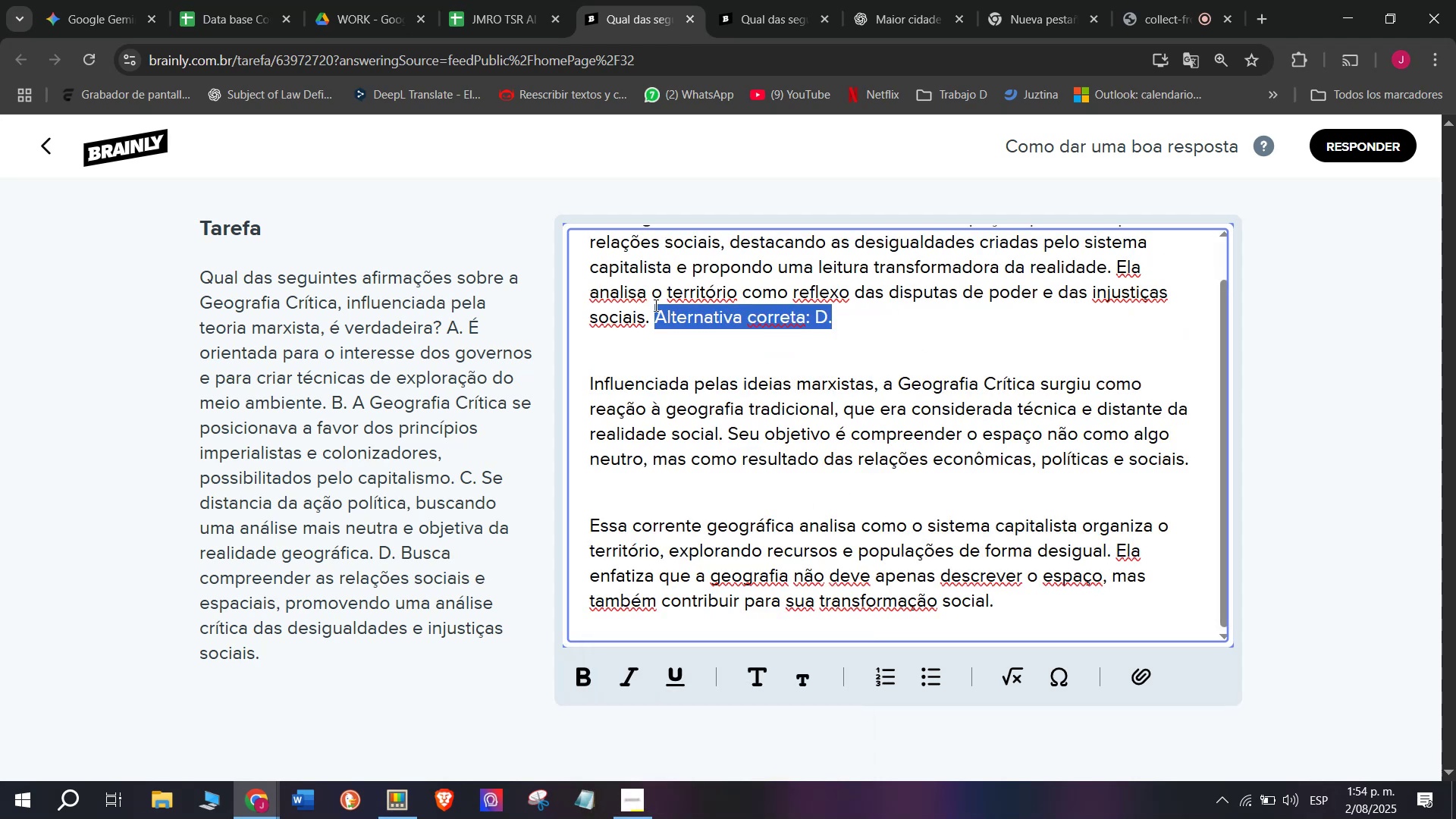 
key(Control+B)
 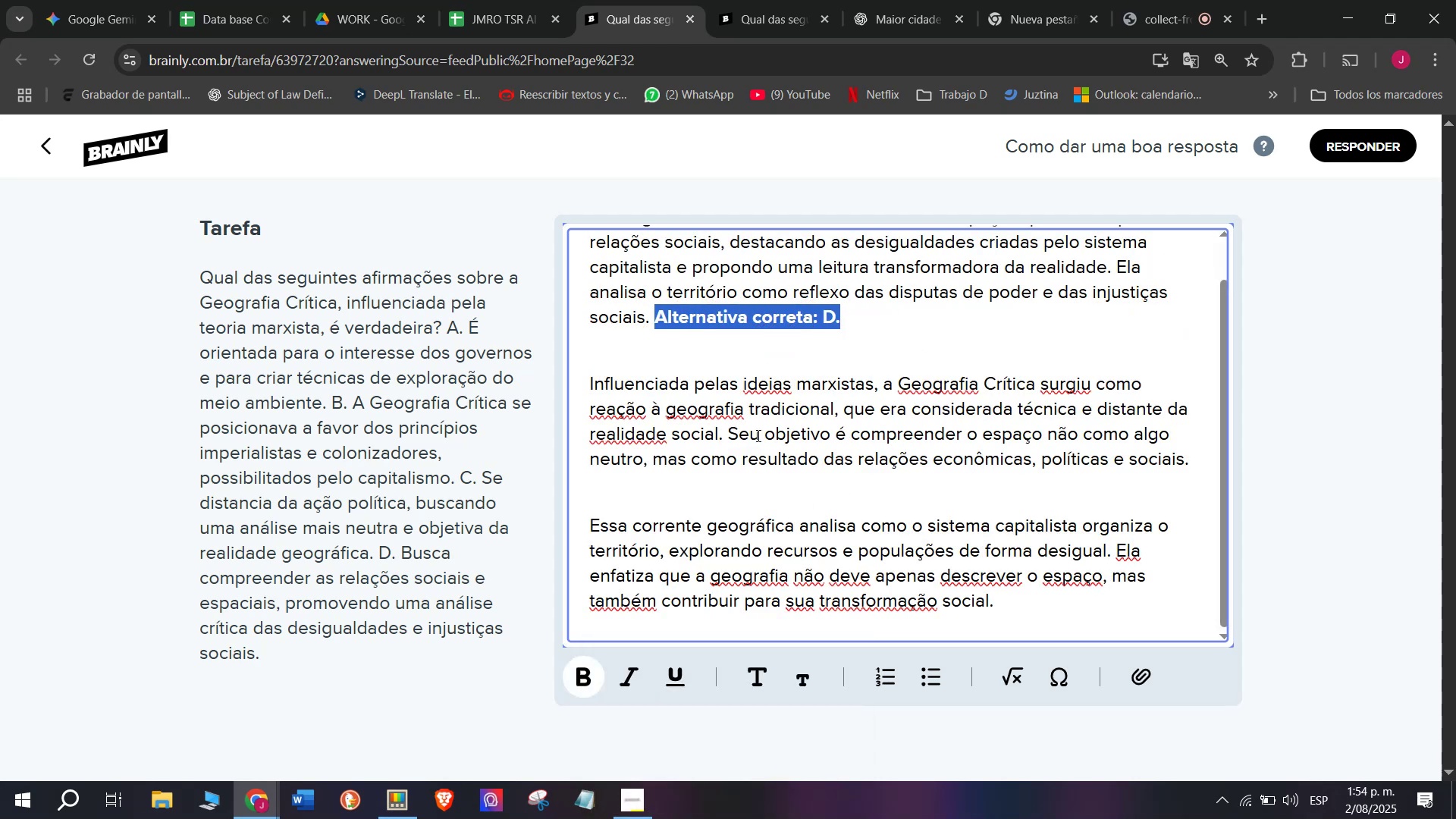 
scroll: coordinate [945, 437], scroll_direction: down, amount: 4.0
 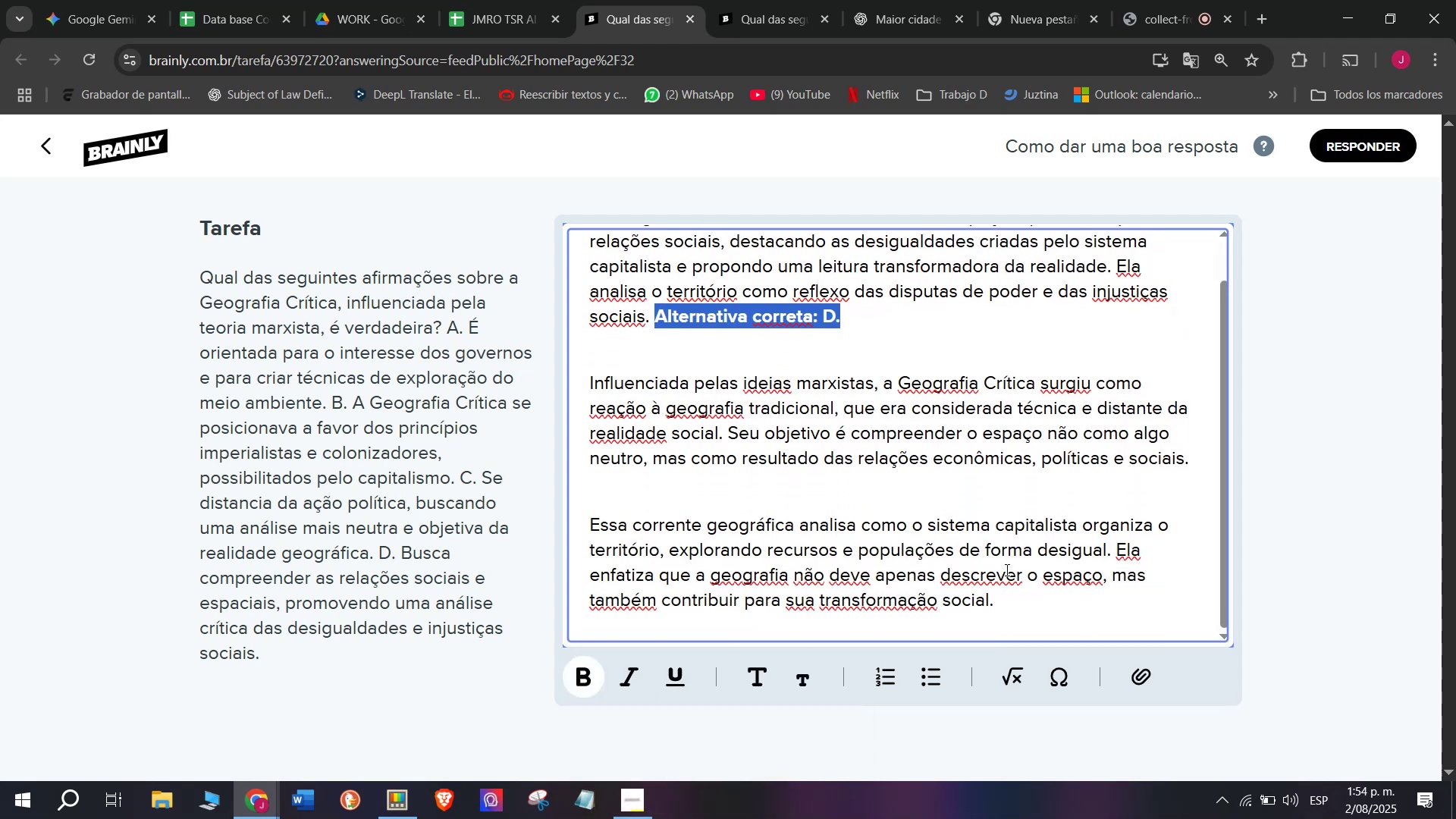 
left_click_drag(start_coordinate=[1012, 602], to_coordinate=[484, 183])
 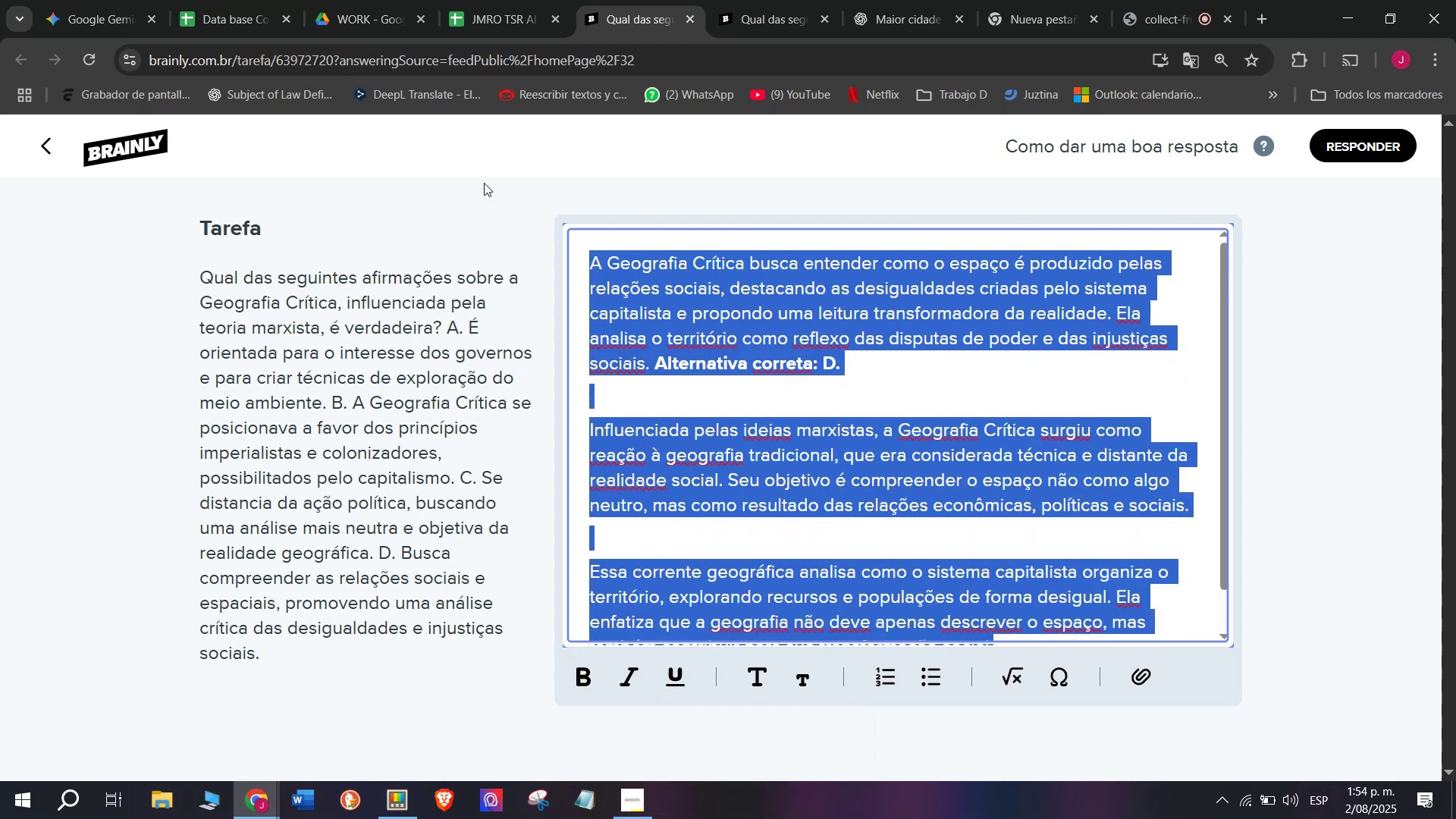 
key(Control+C)
 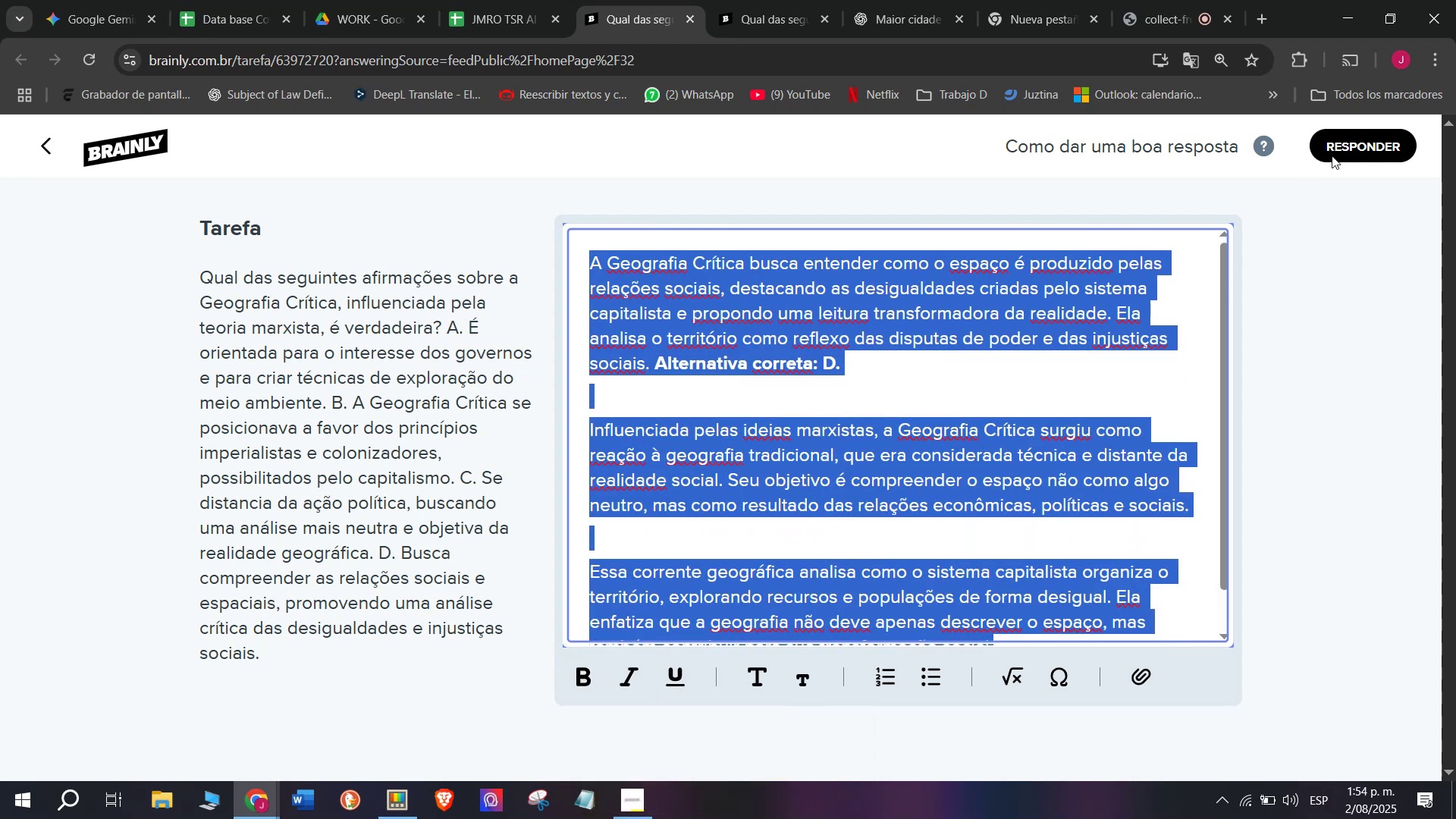 
left_click([1348, 140])
 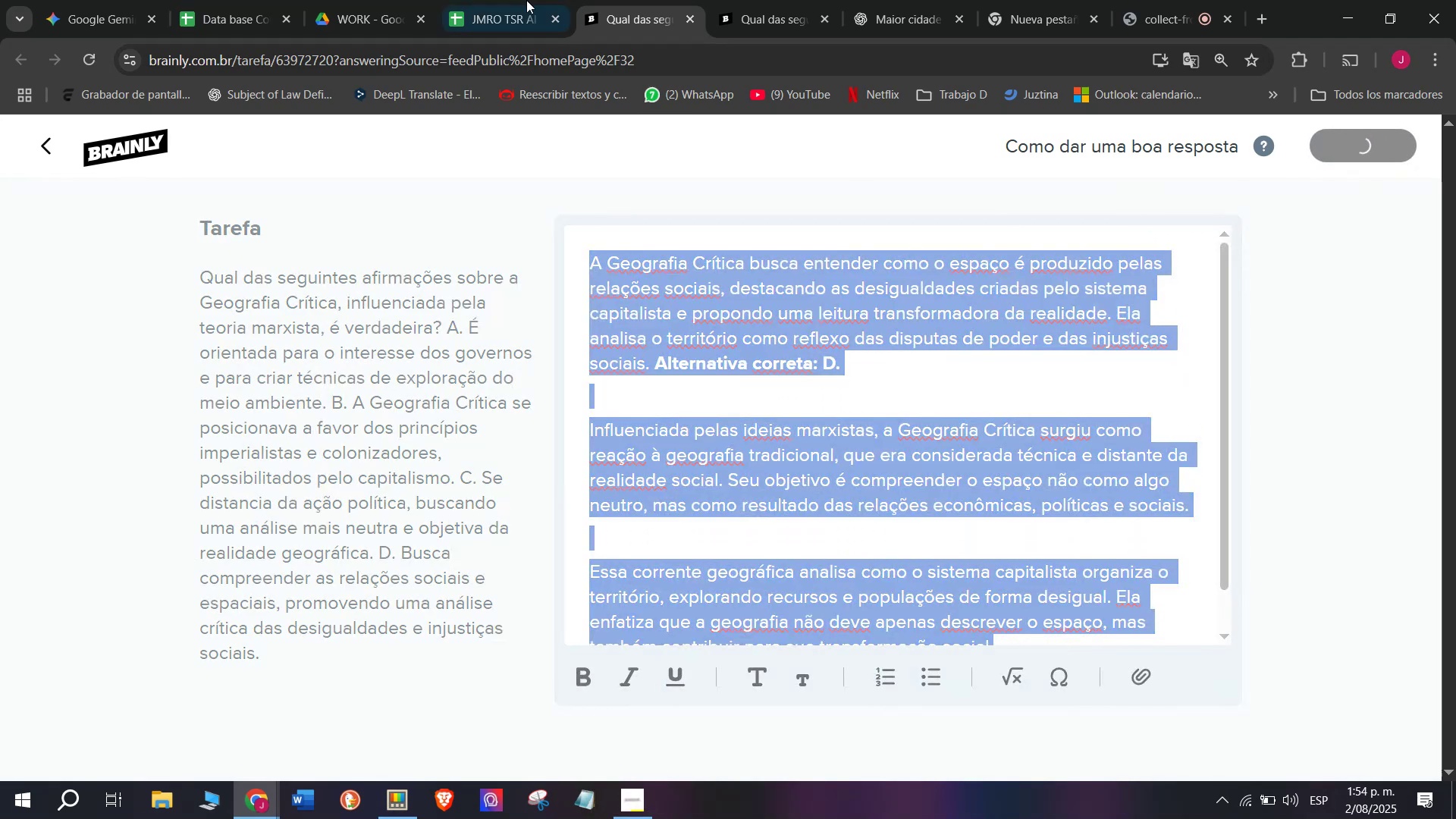 
left_click([497, 0])
 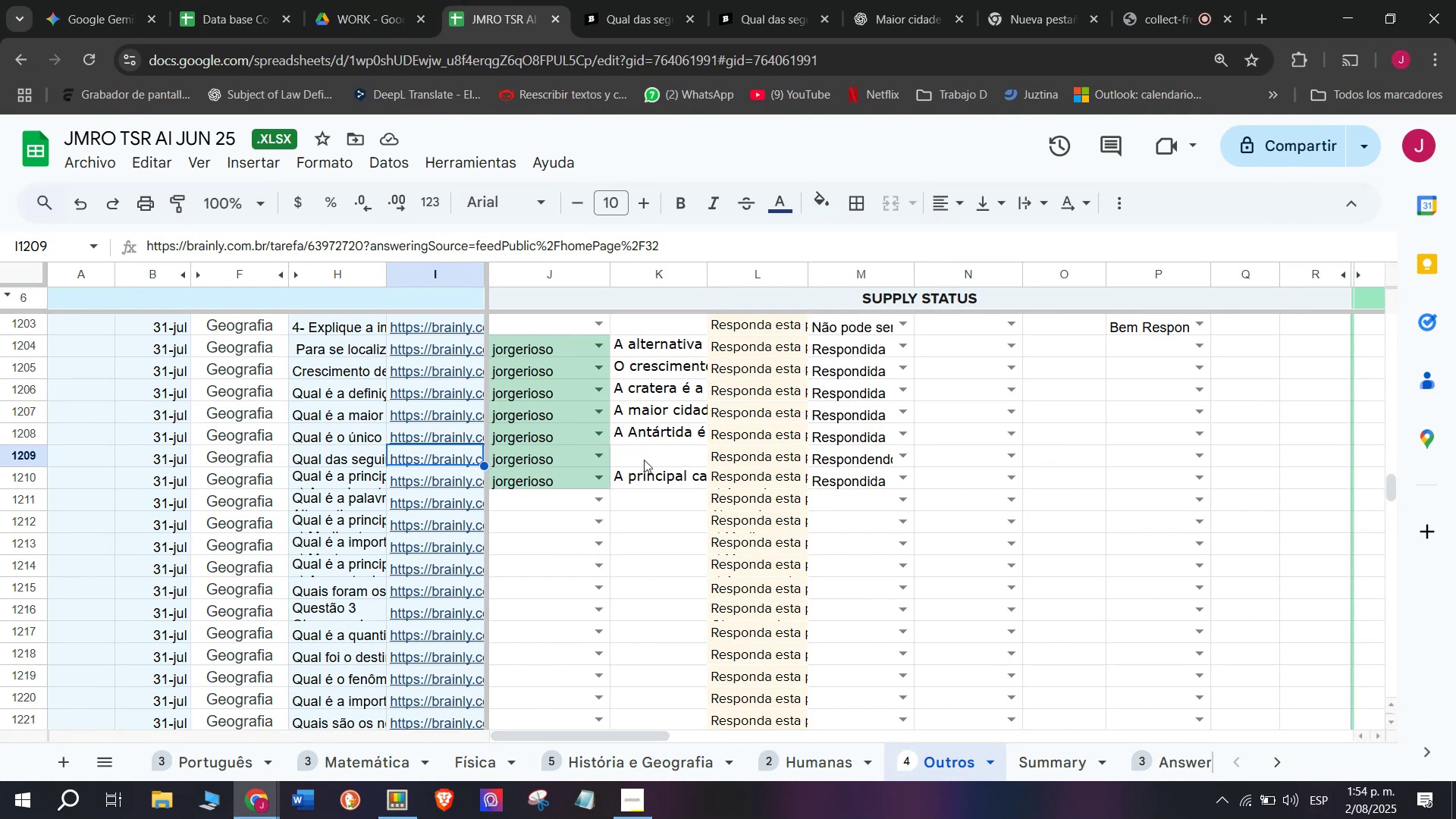 
double_click([660, 455])
 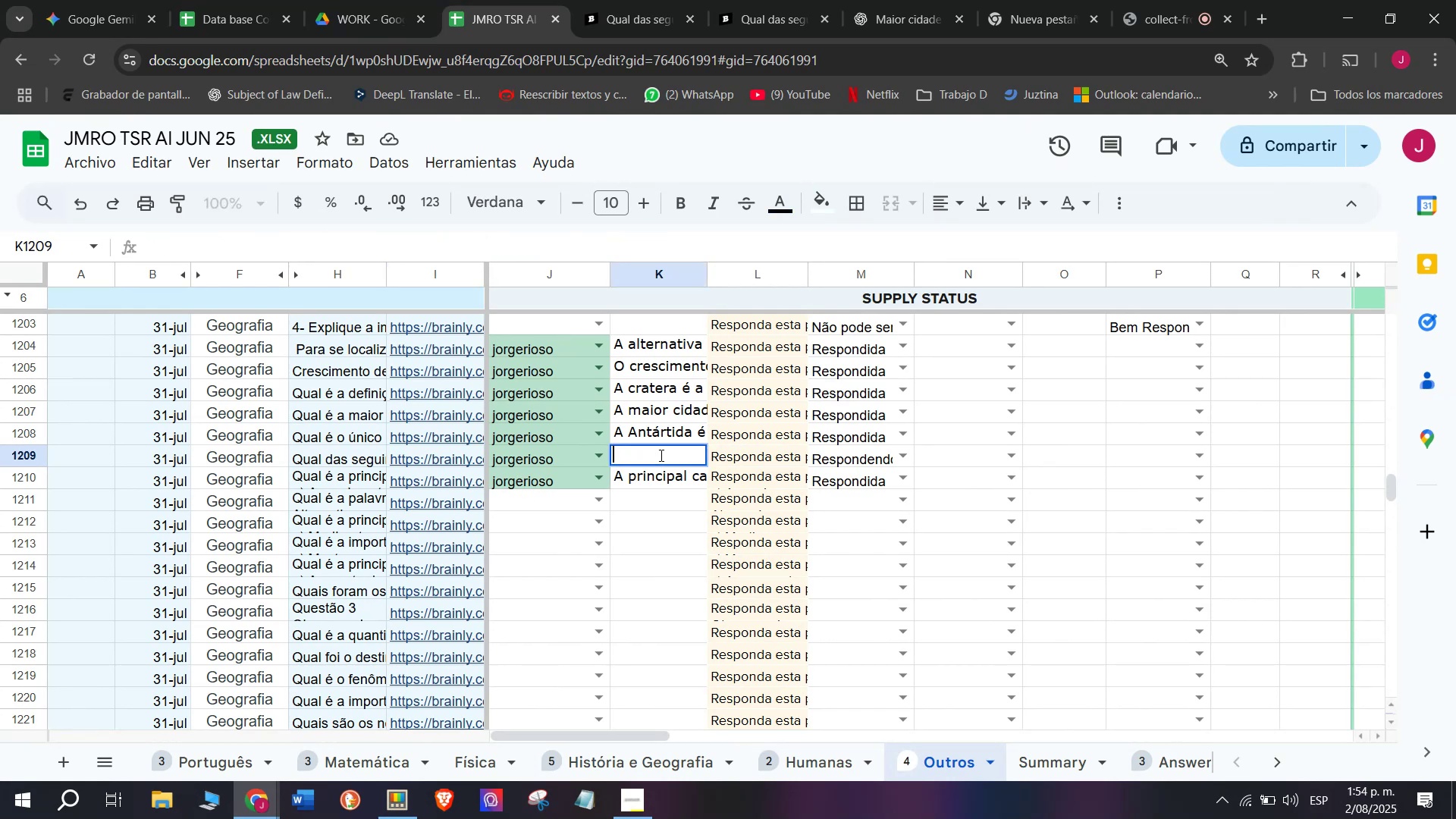 
key(Control+V)
 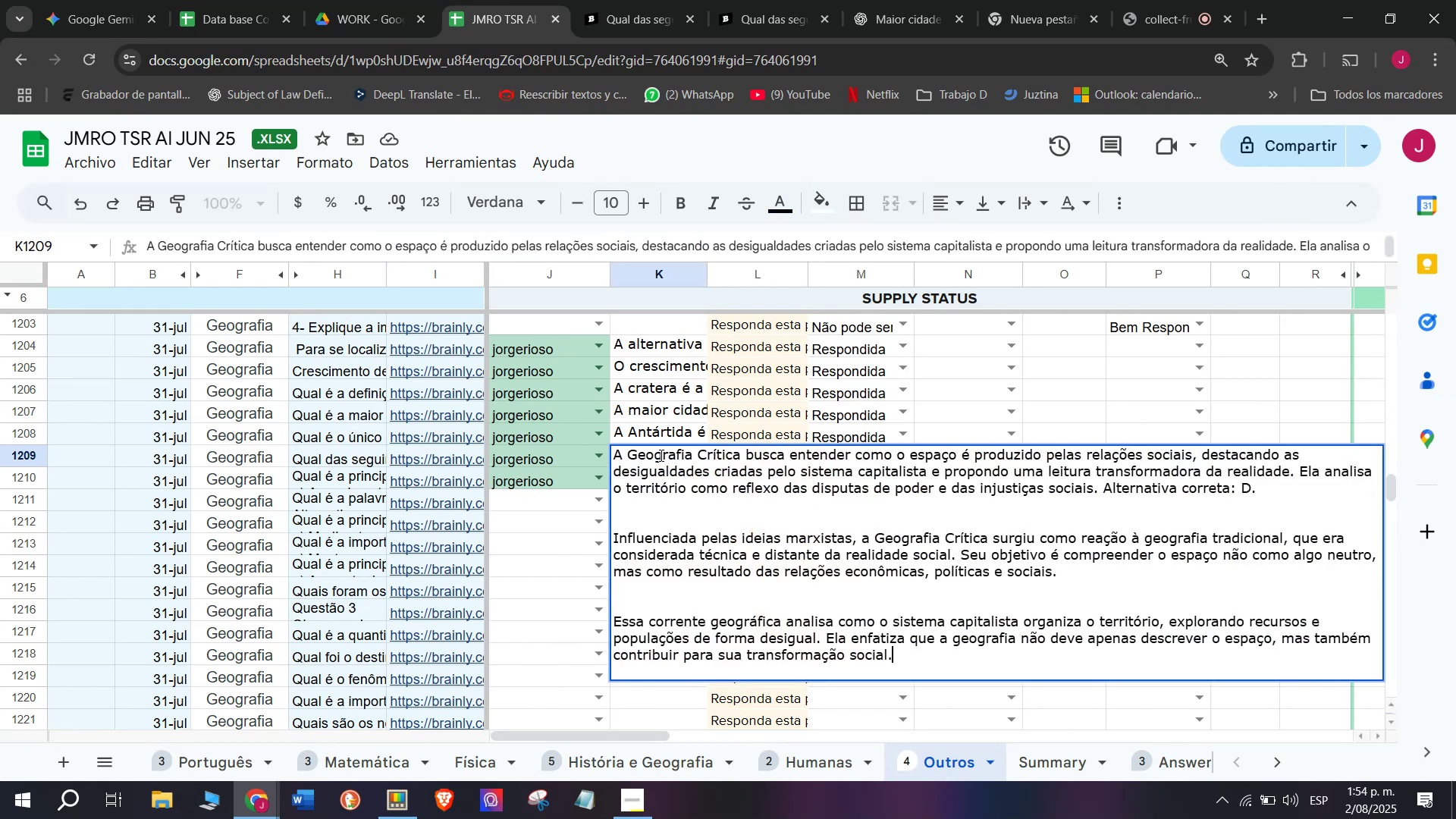 
key(Enter)
 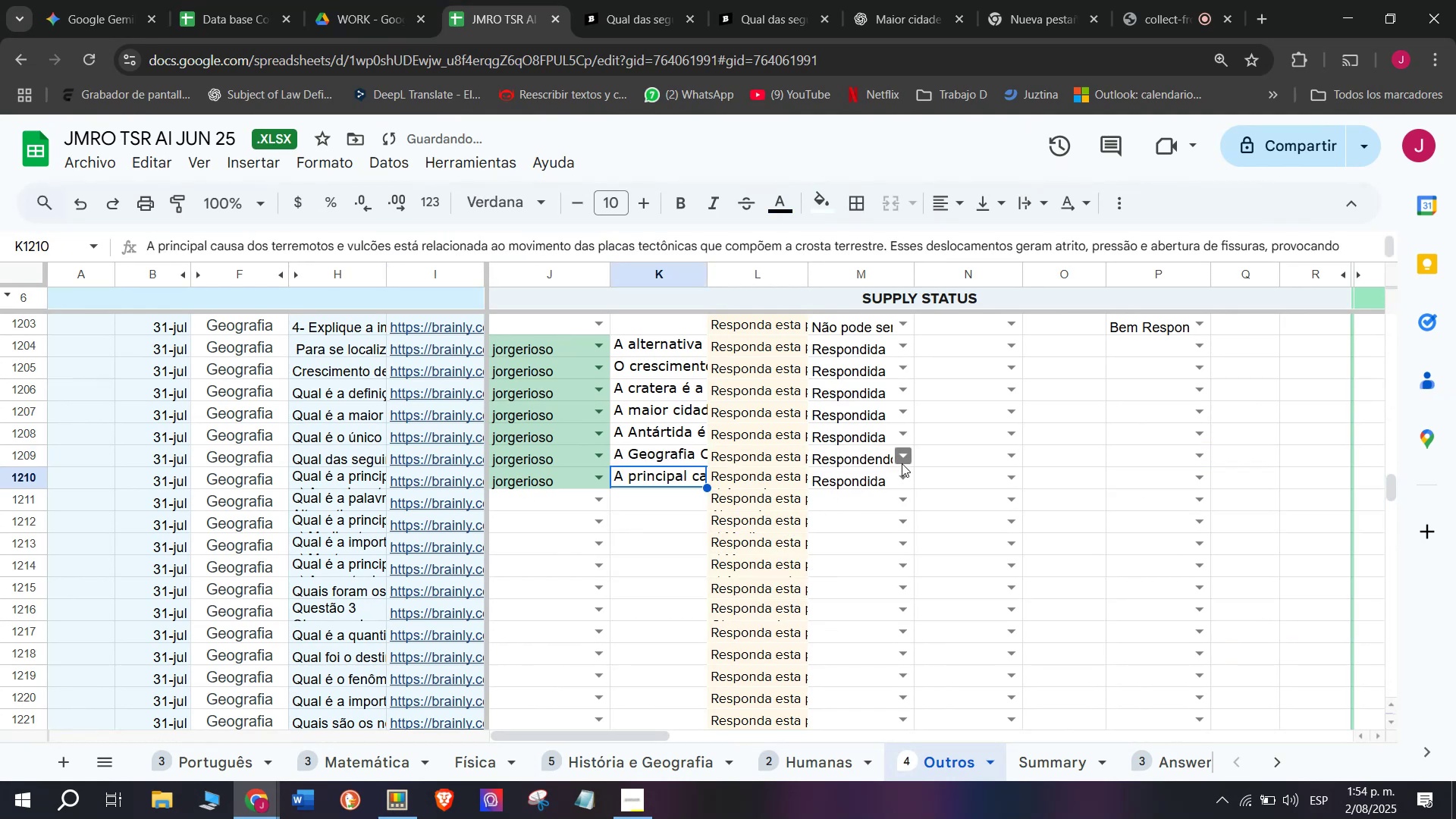 
left_click([902, 459])
 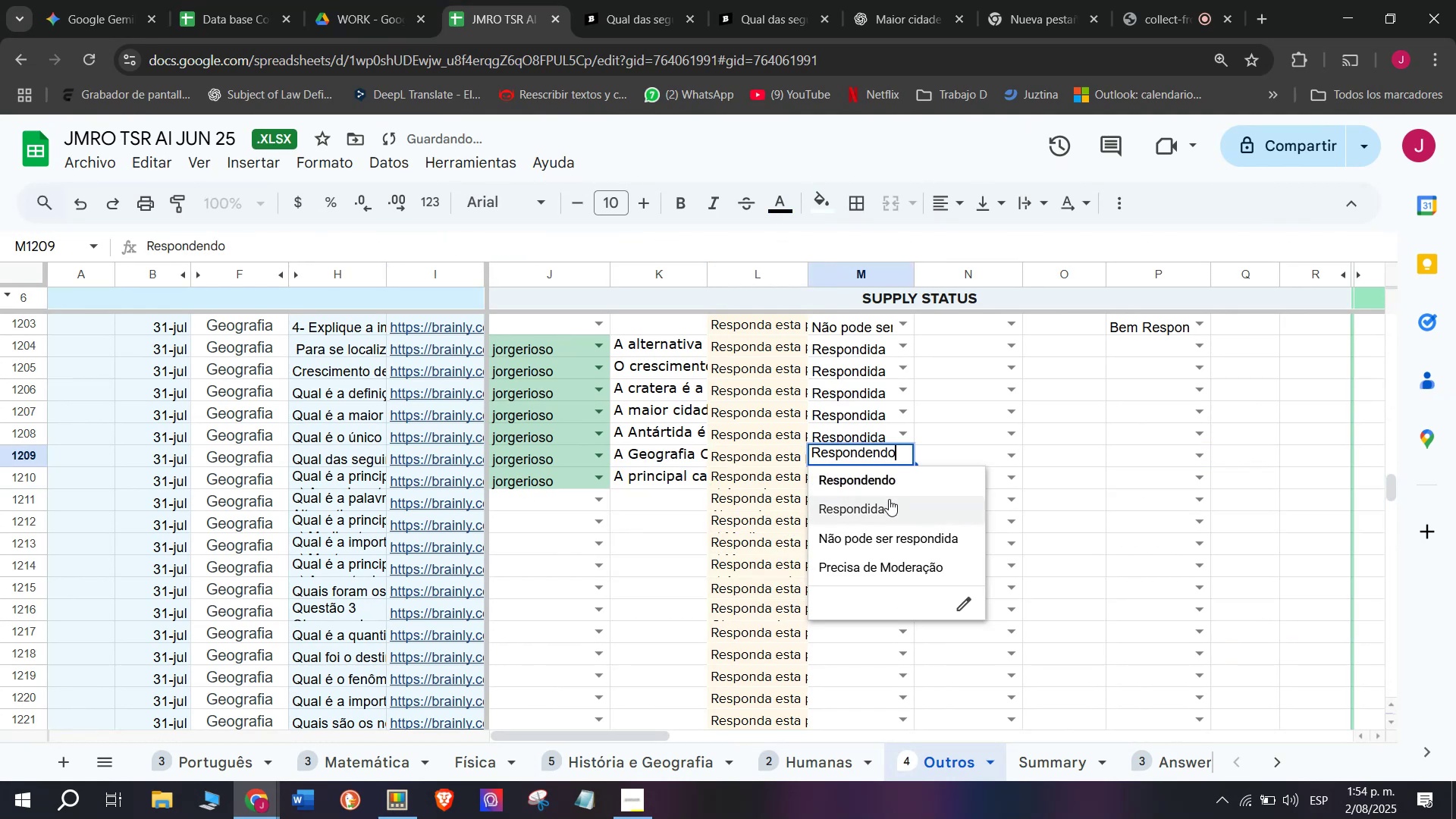 
left_click([888, 502])
 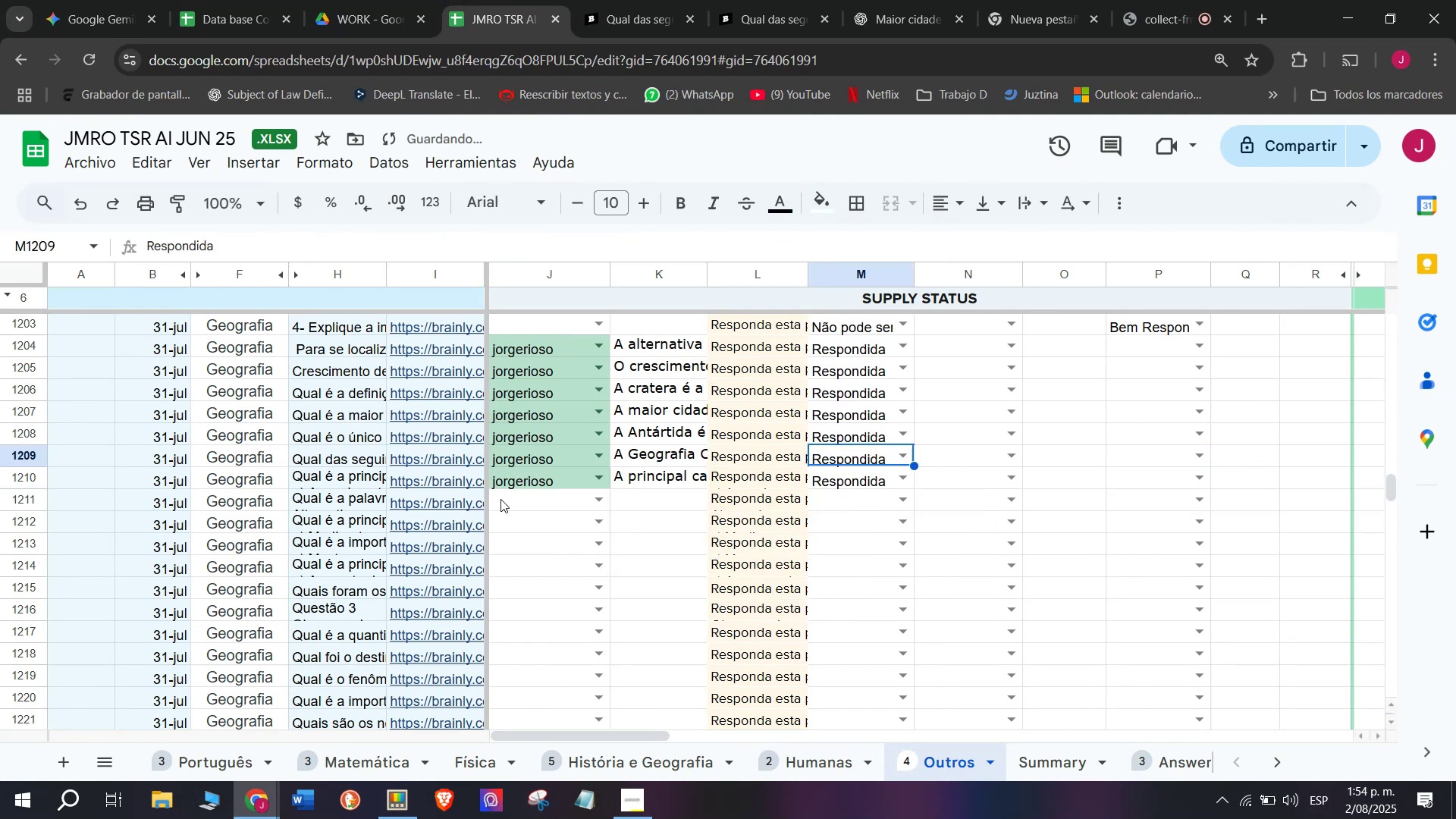 
left_click([468, 502])
 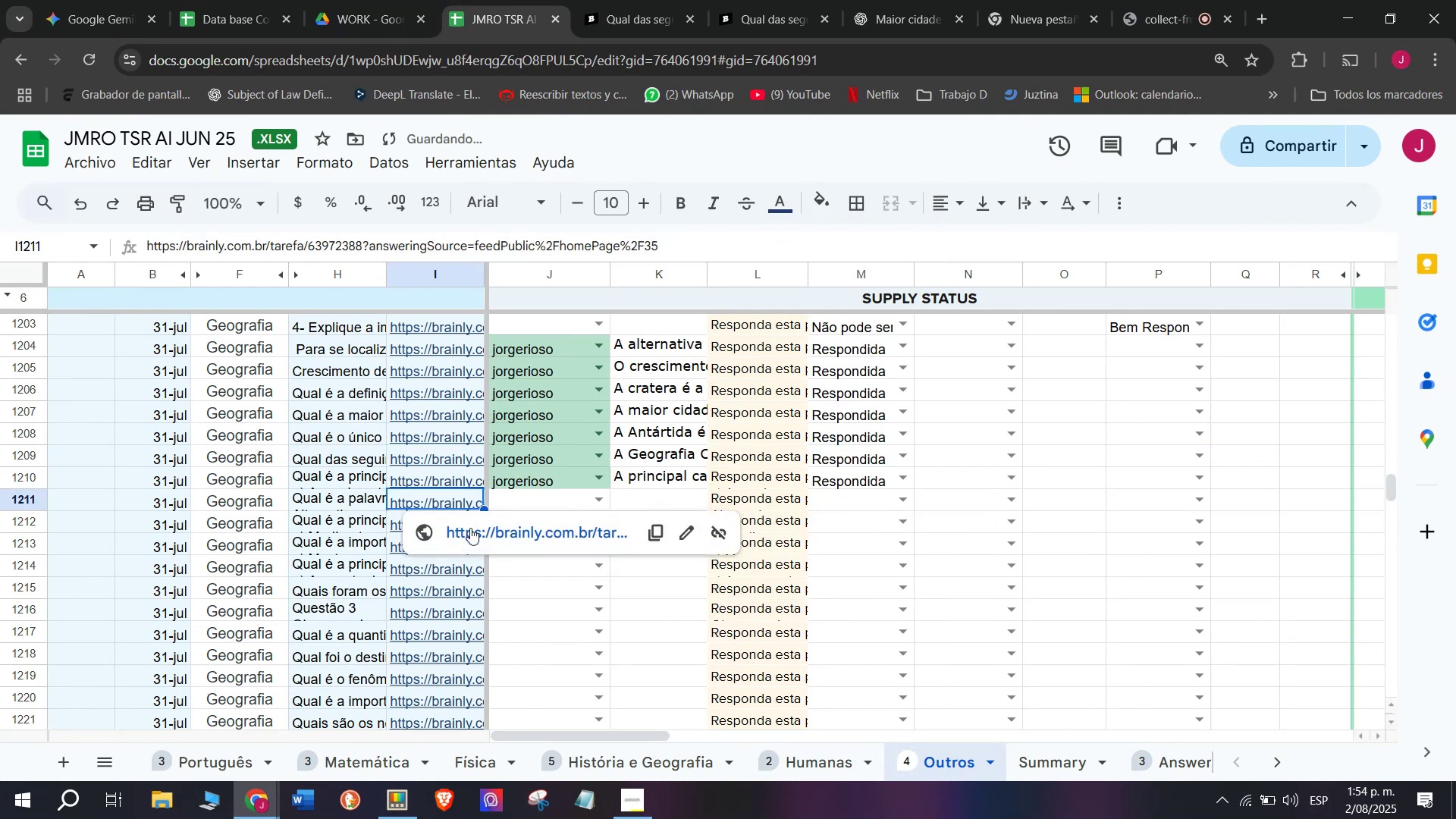 
left_click([470, 528])
 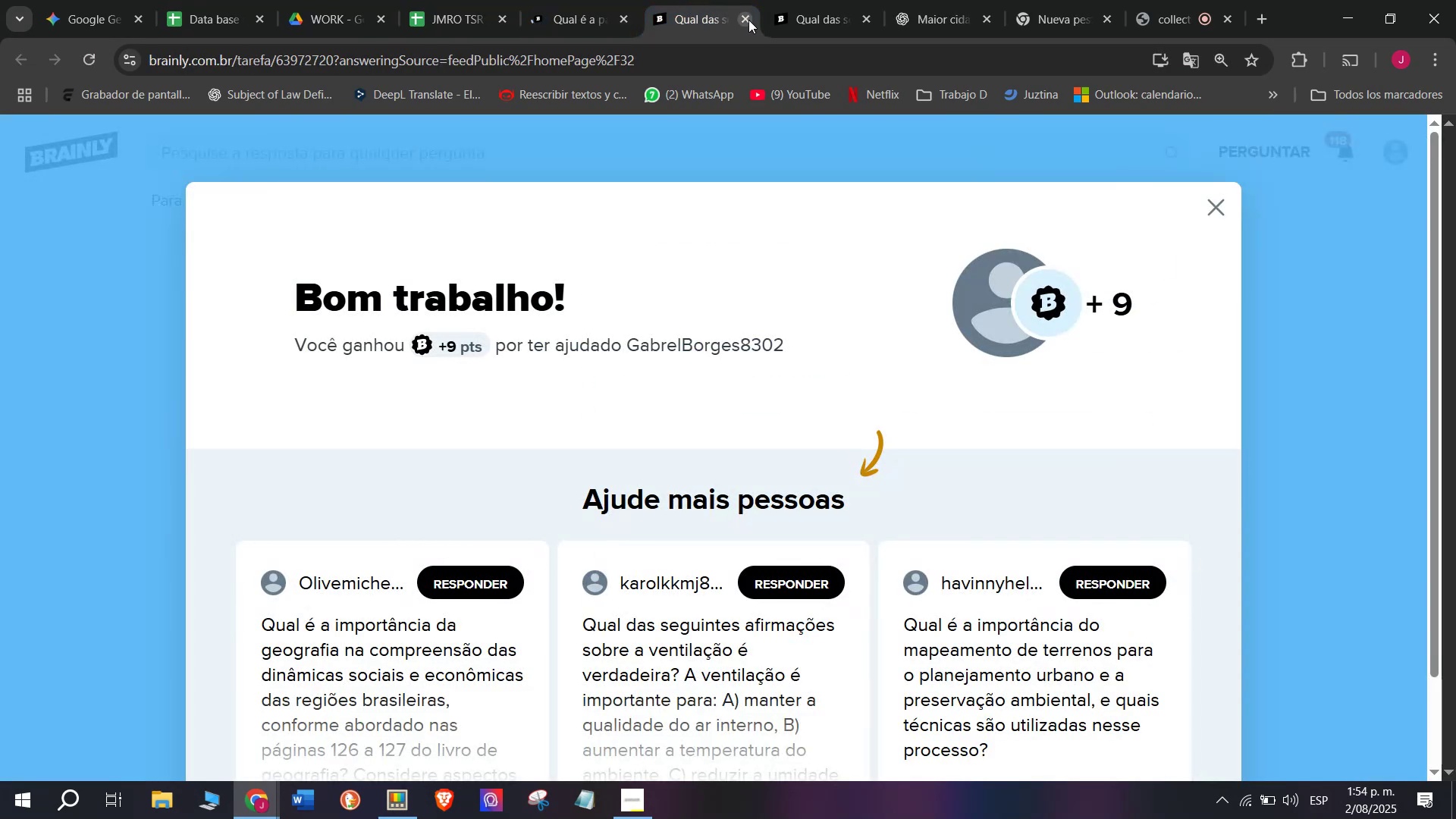 
double_click([748, 20])
 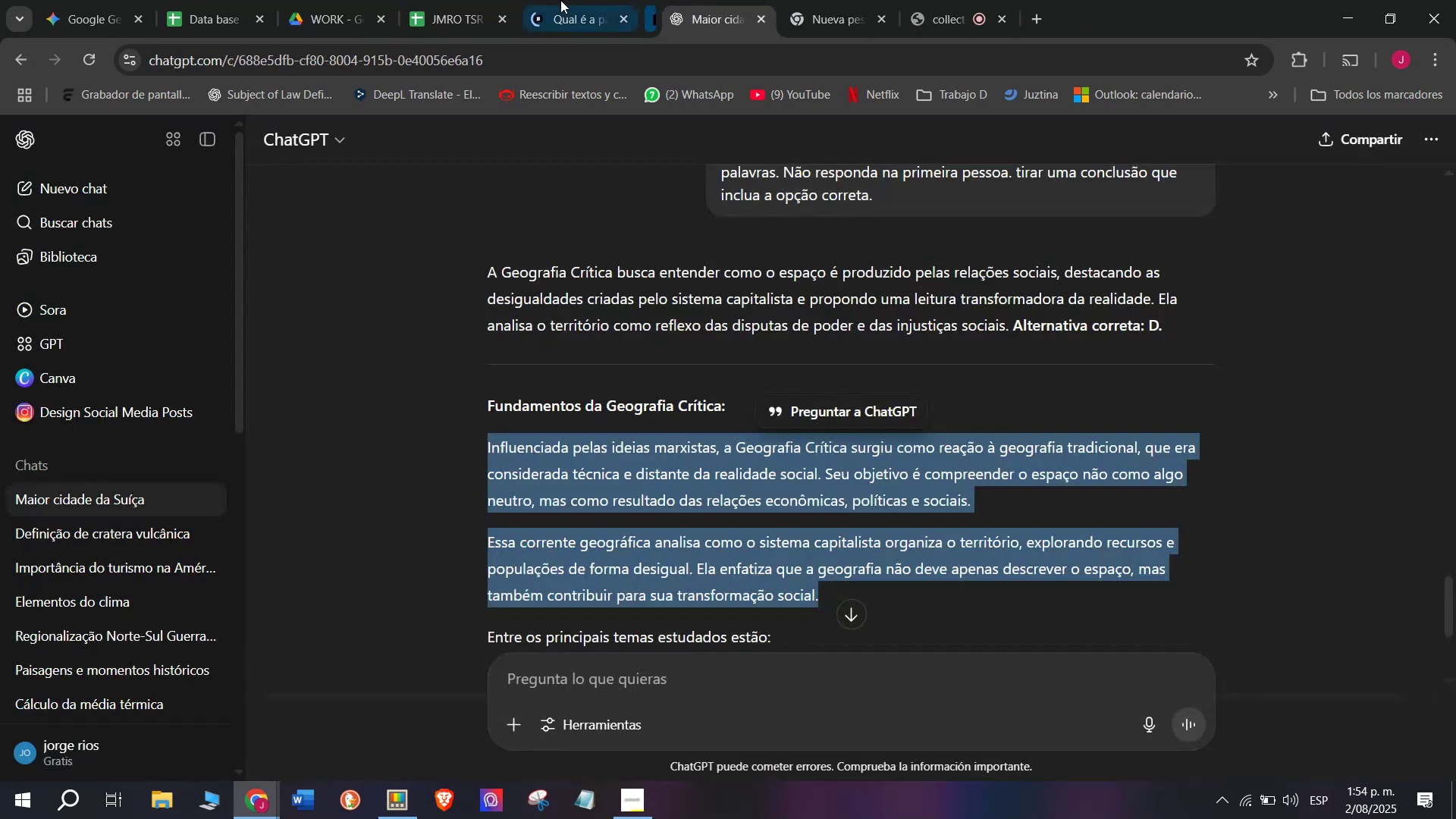 
triple_click([560, 0])
 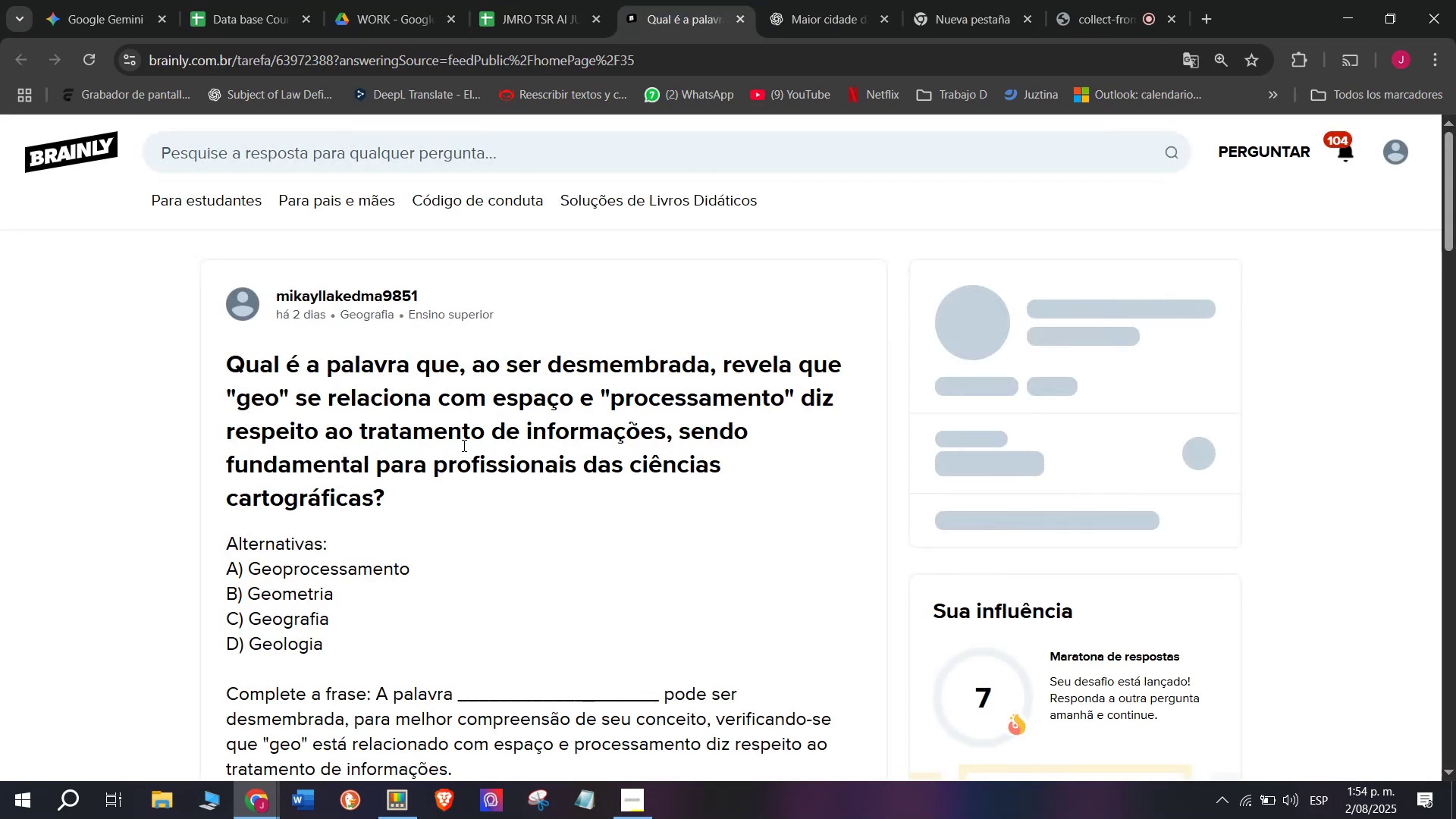 
scroll: coordinate [315, 484], scroll_direction: down, amount: 1.0
 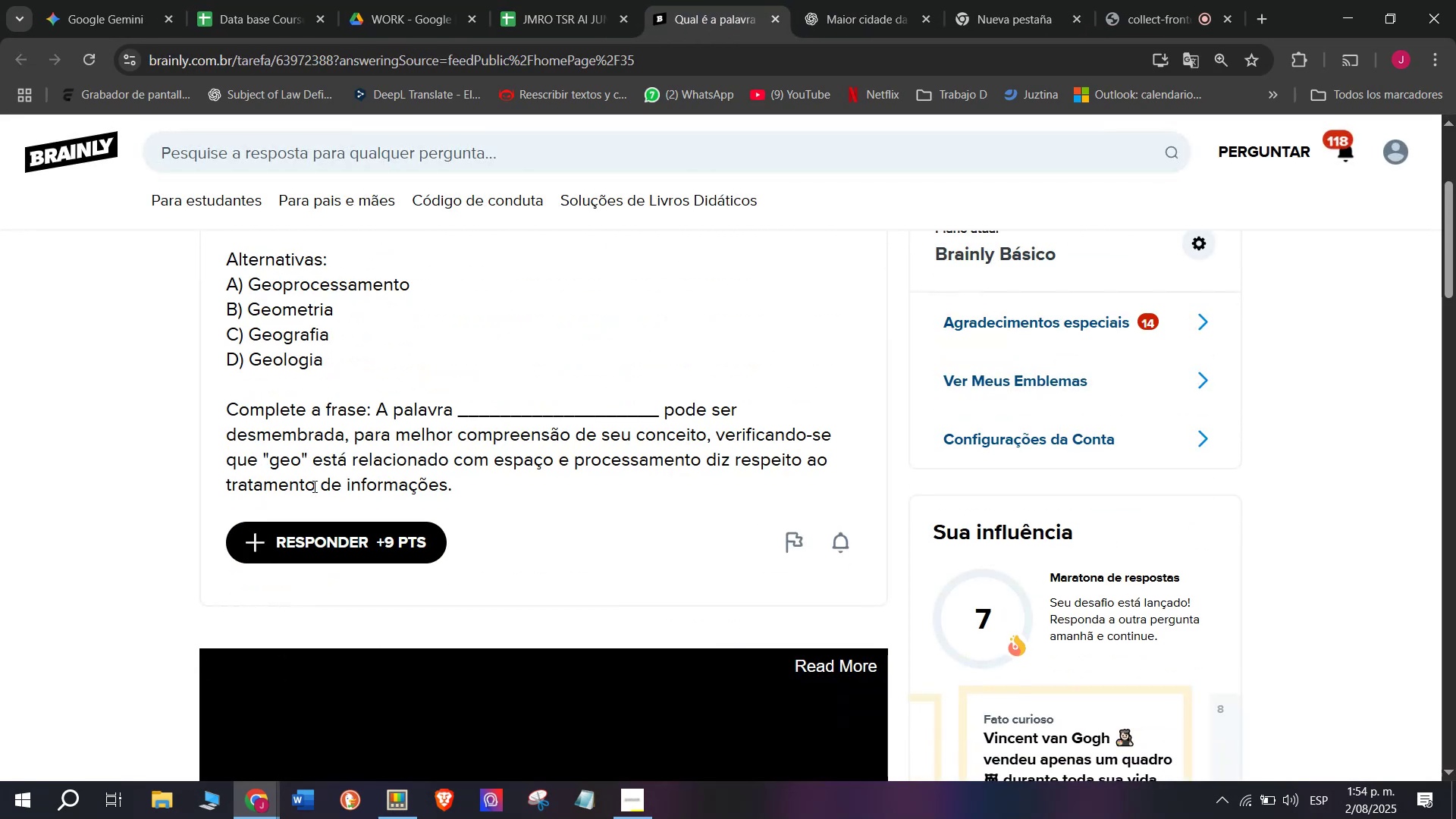 
scroll: coordinate [313, 486], scroll_direction: up, amount: 1.0
 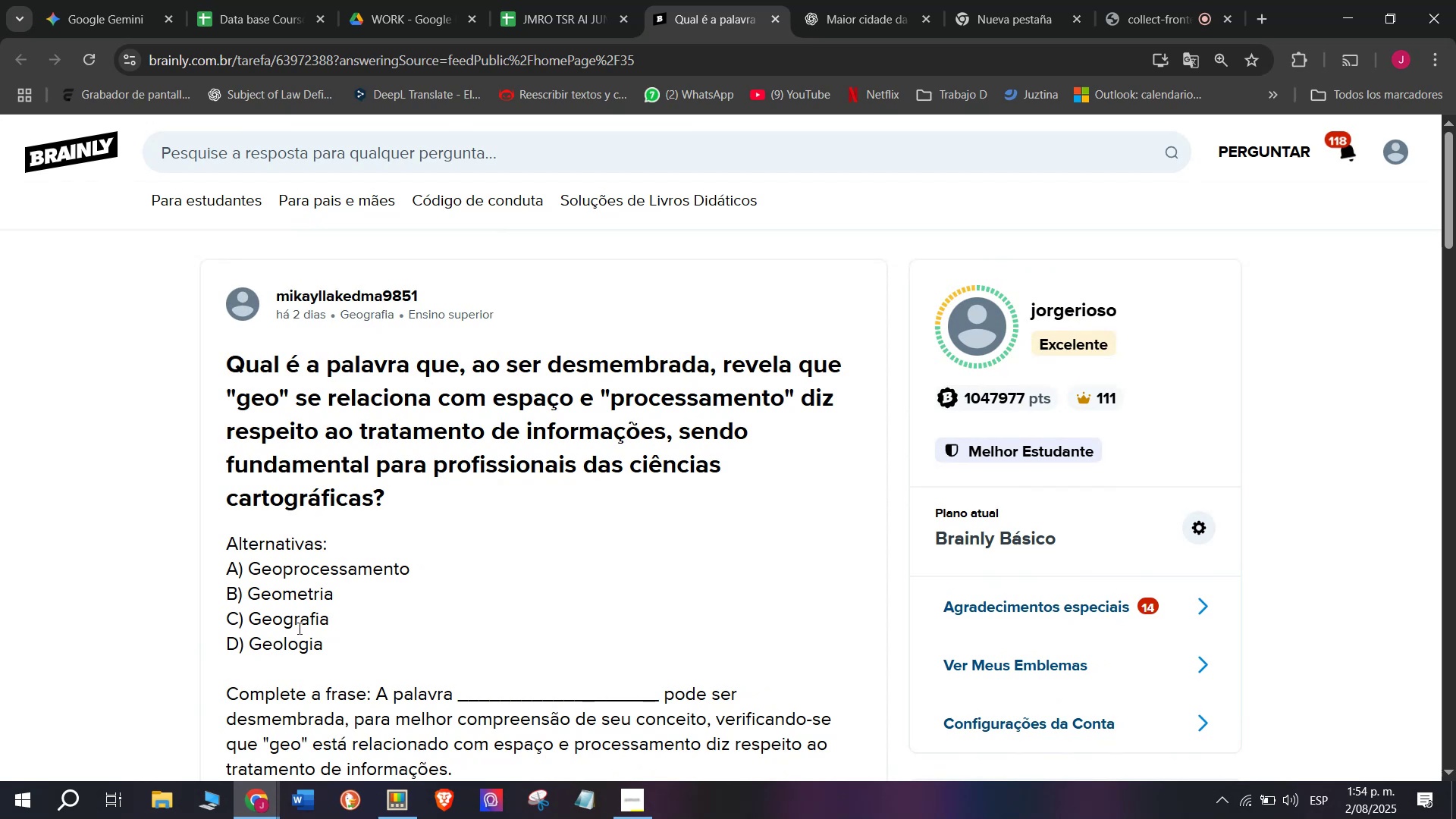 
left_click_drag(start_coordinate=[323, 653], to_coordinate=[221, 369])
 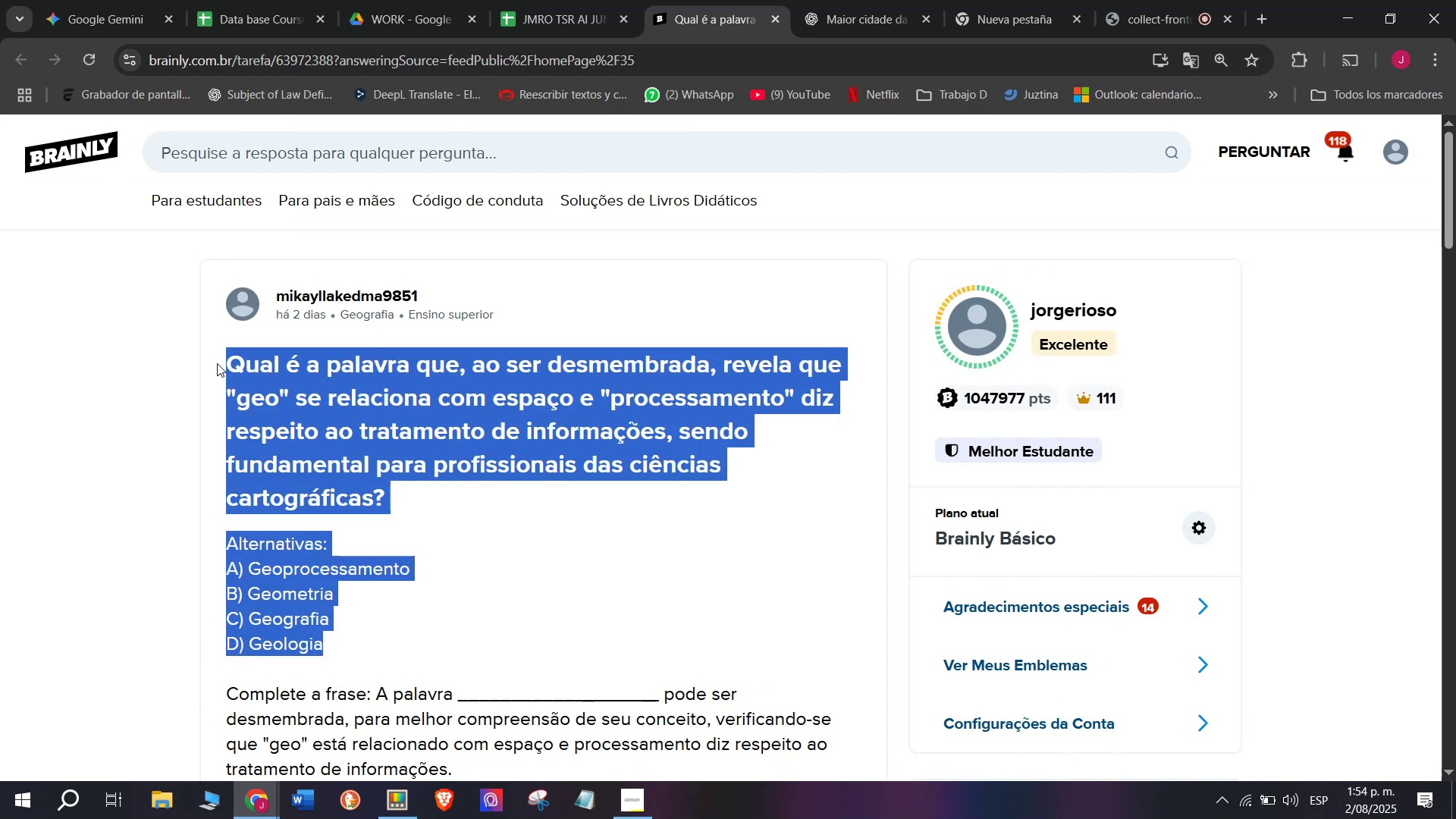 
key(Control+ControlLeft)
 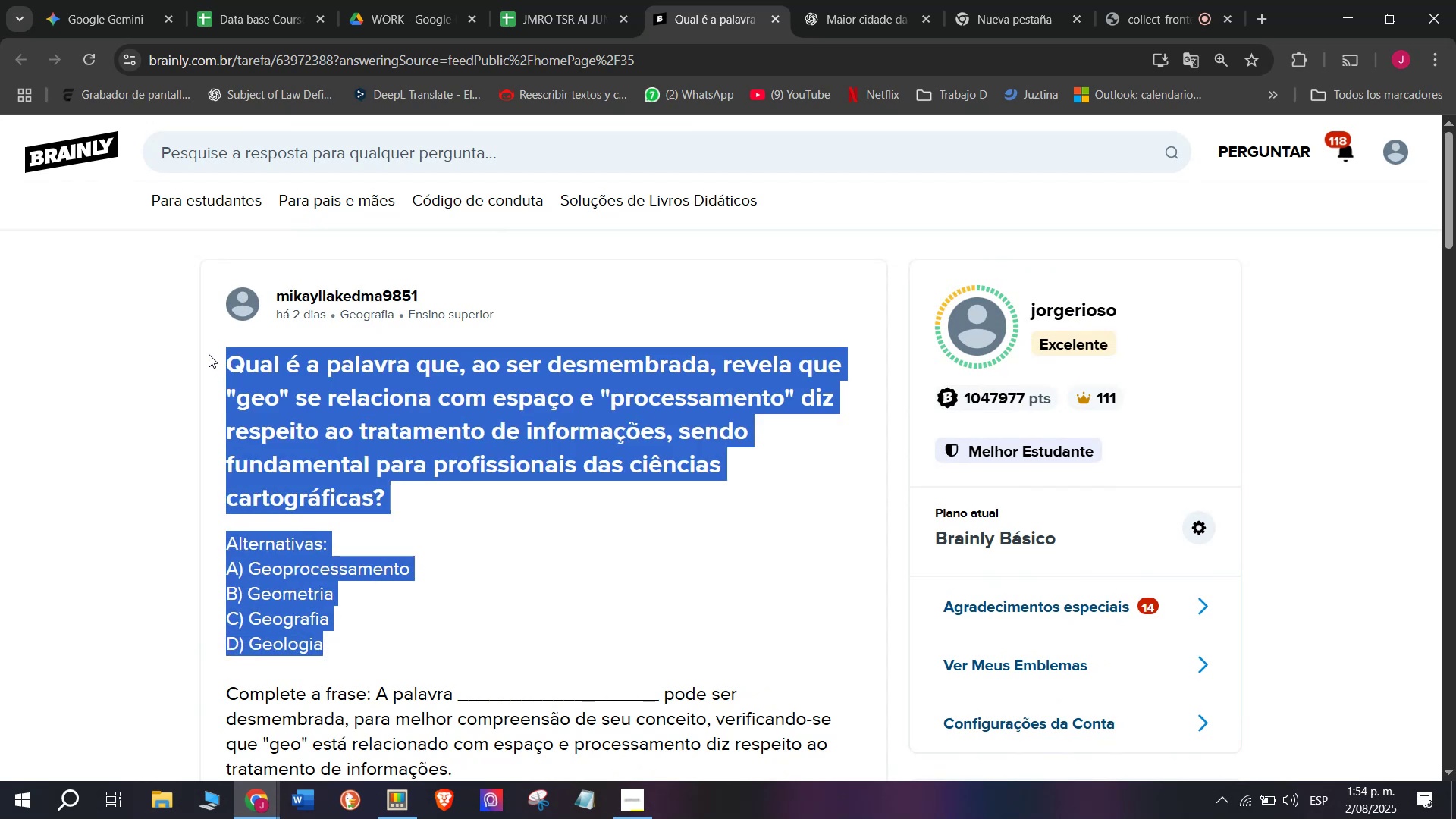 
key(Control+C)
 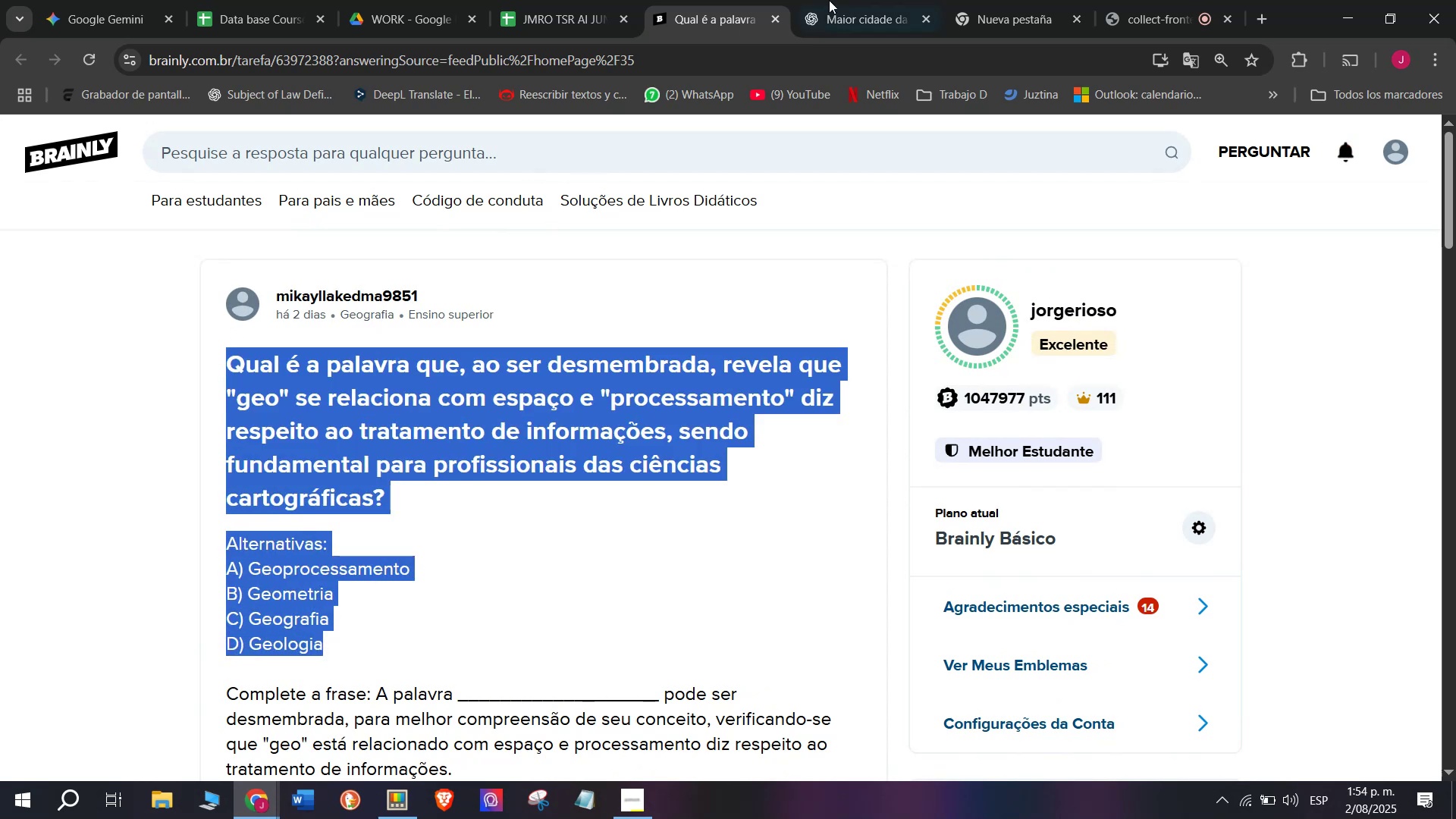 
left_click([846, 0])
 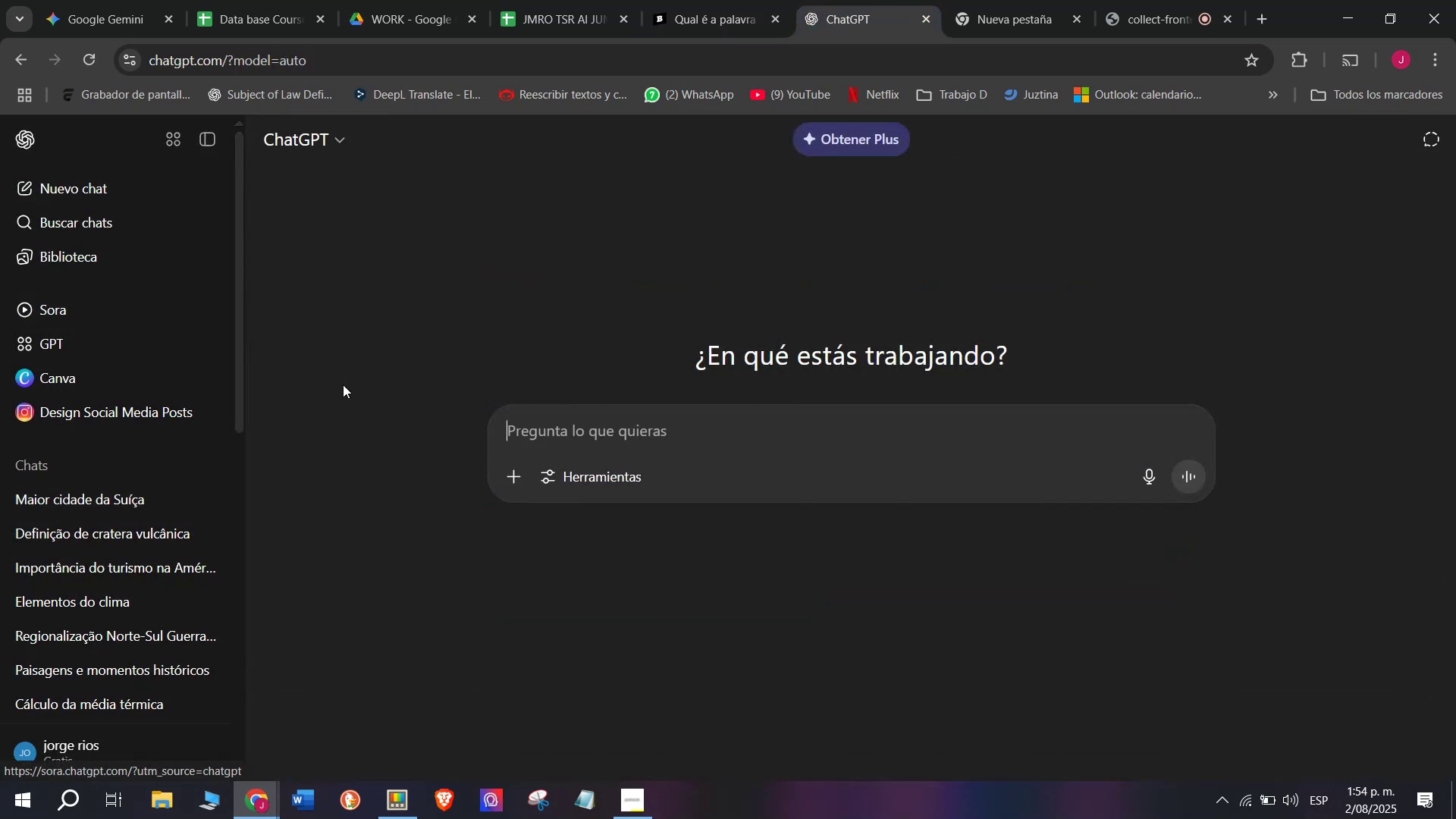 
key(Meta+V)
 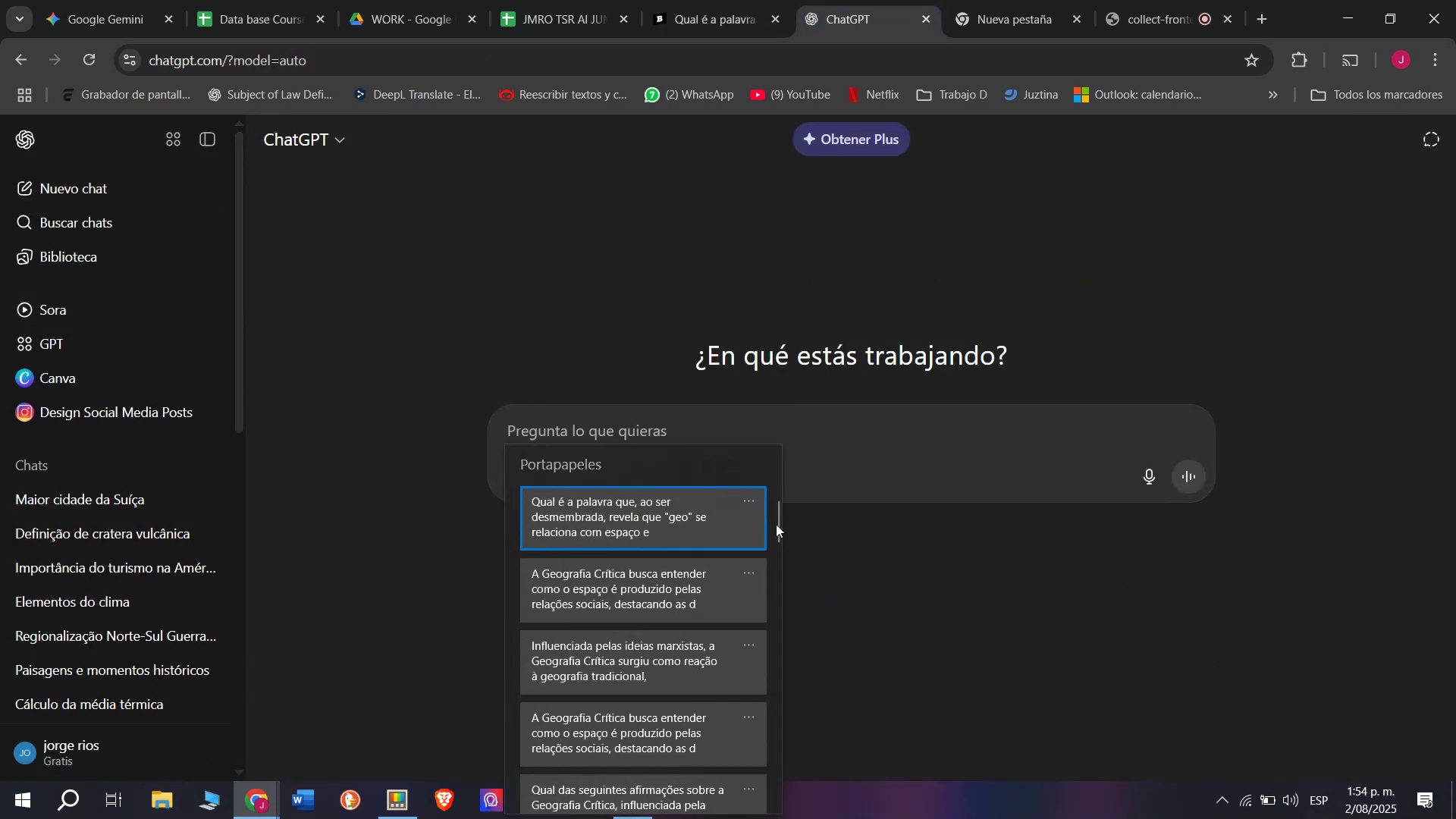 
left_click_drag(start_coordinate=[776, 524], to_coordinate=[795, 804])
 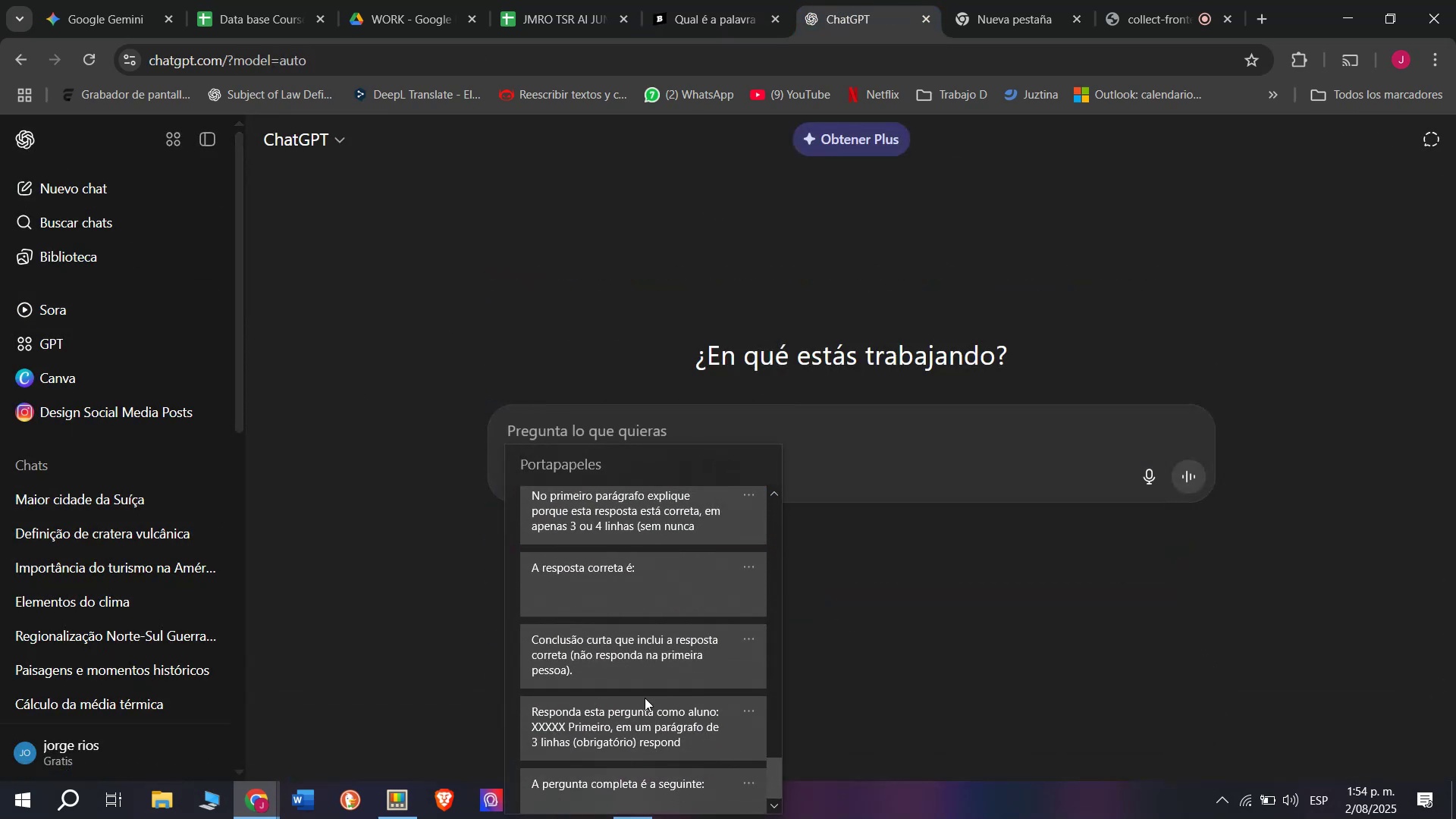 
key(Control+ControlLeft)
 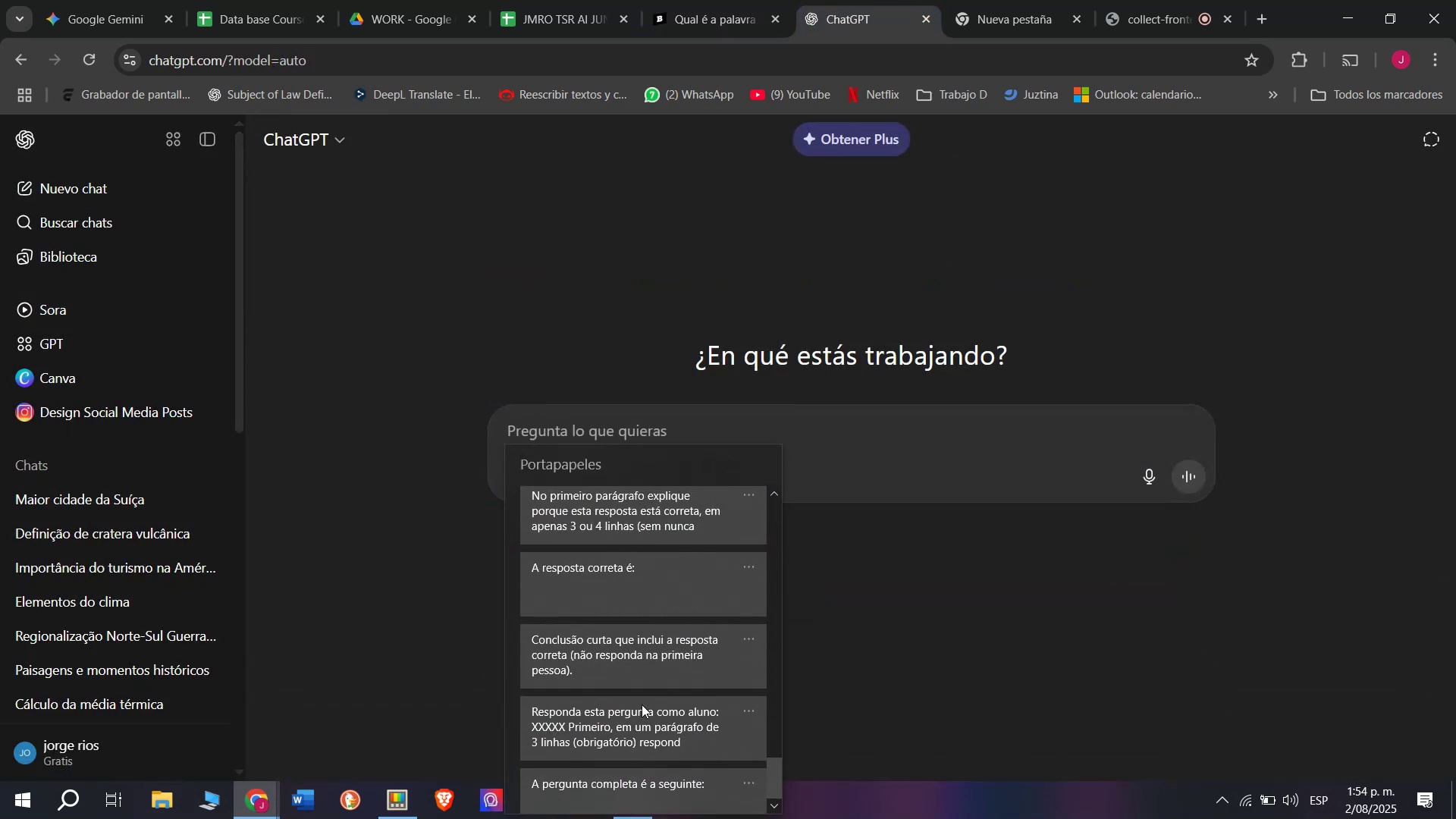 
key(Control+V)
 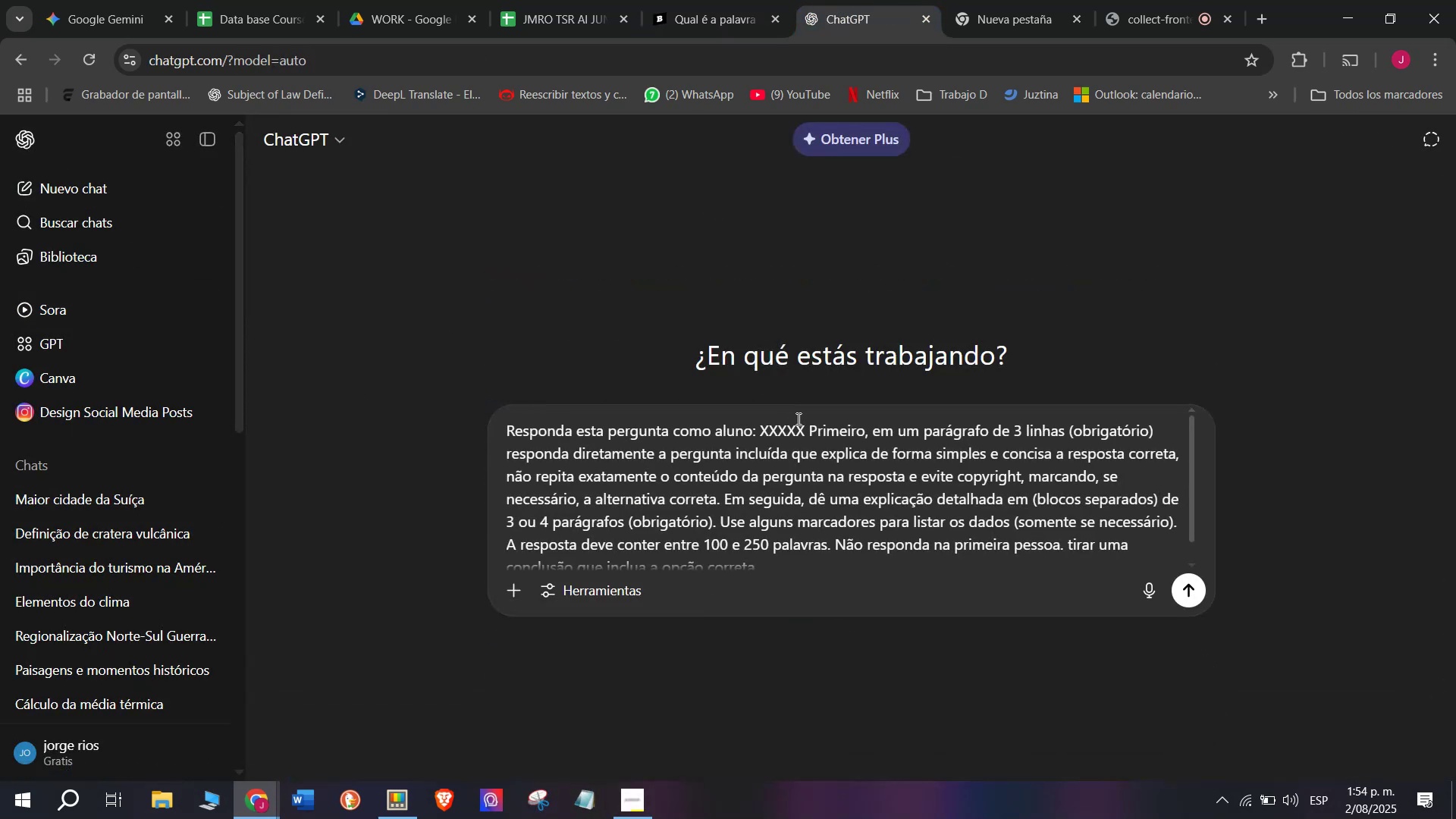 
left_click_drag(start_coordinate=[804, 419], to_coordinate=[763, 425])
 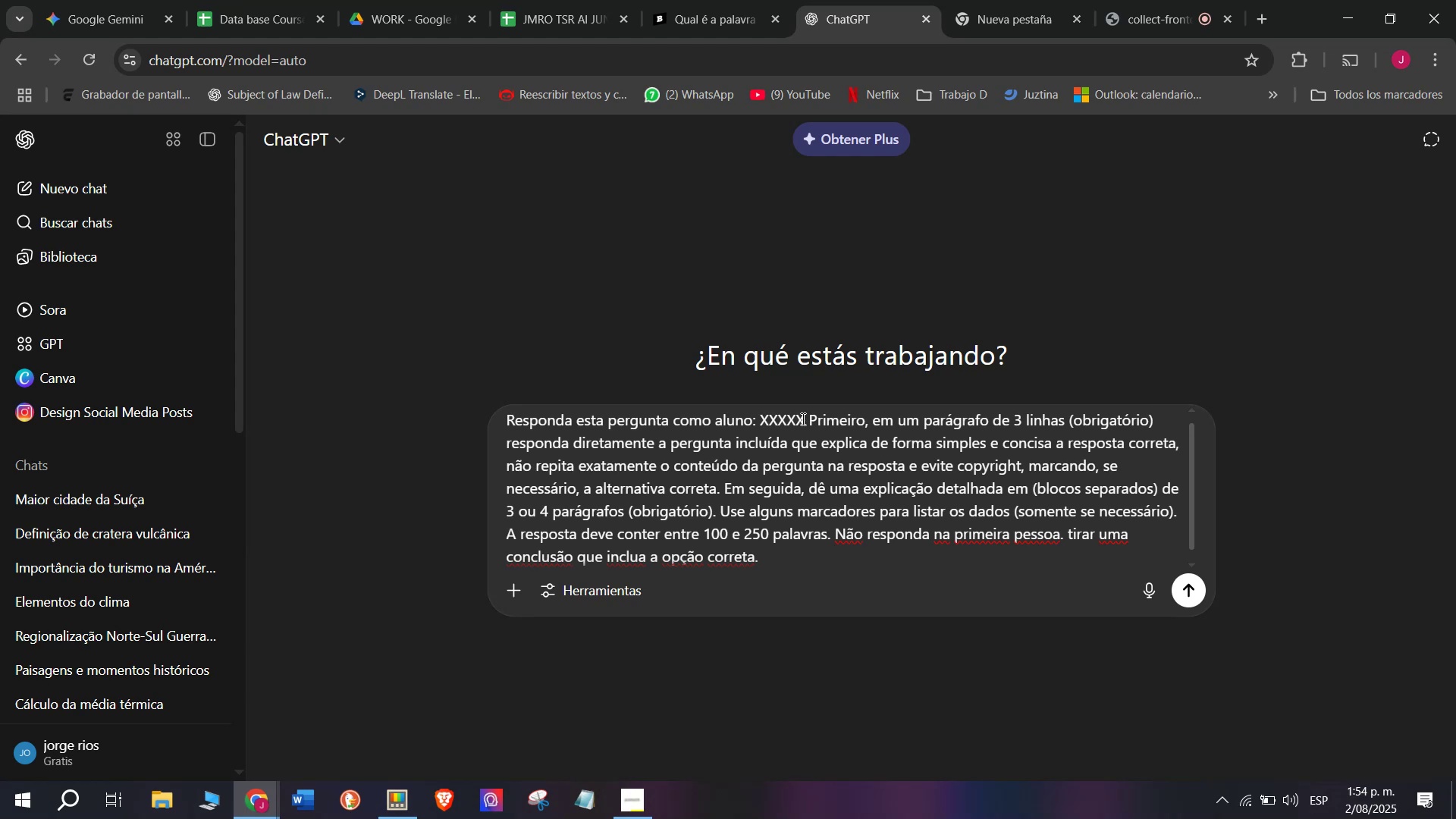 
left_click_drag(start_coordinate=[805, 416], to_coordinate=[762, 426])
 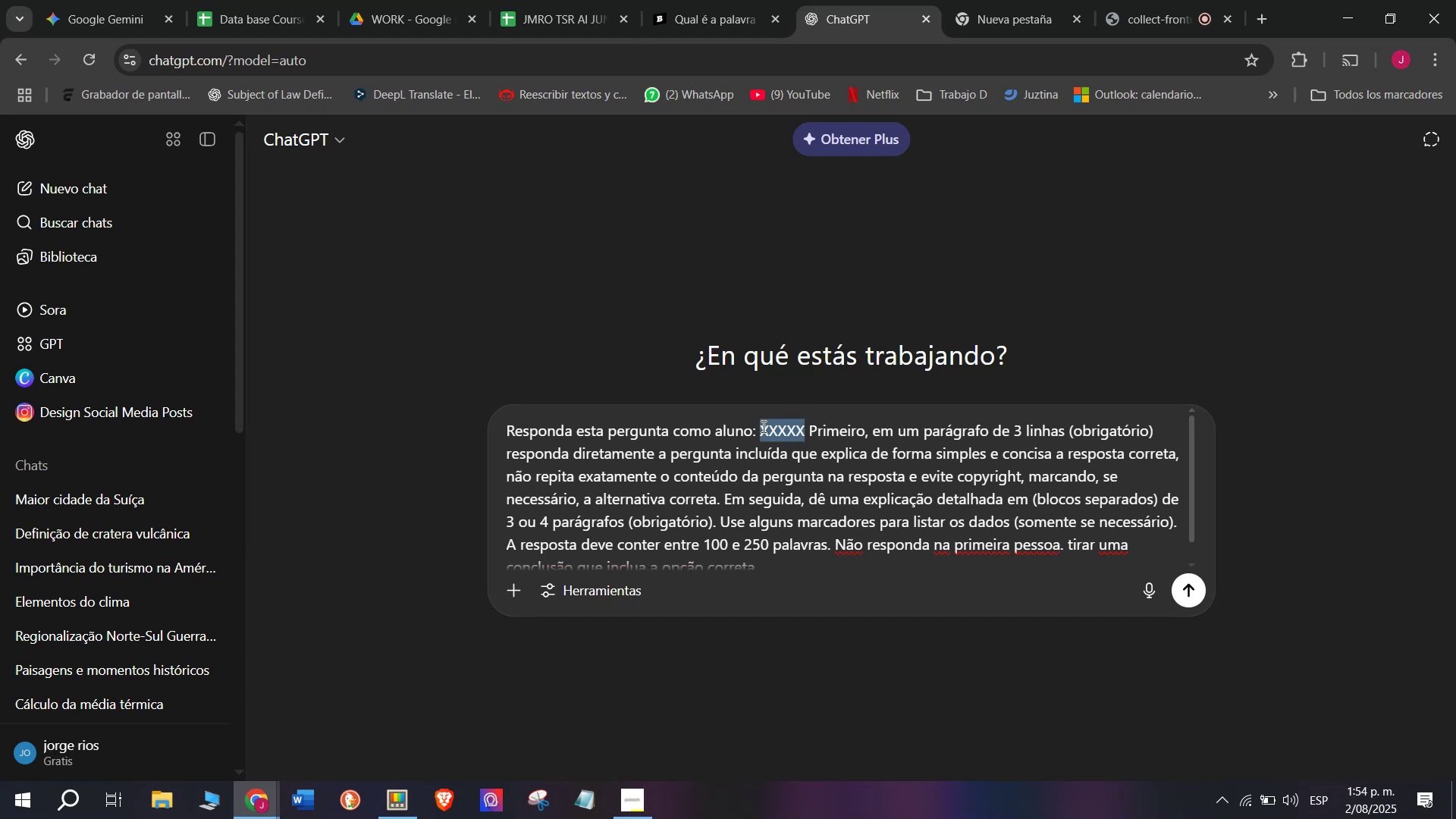 
key(Meta+V)
 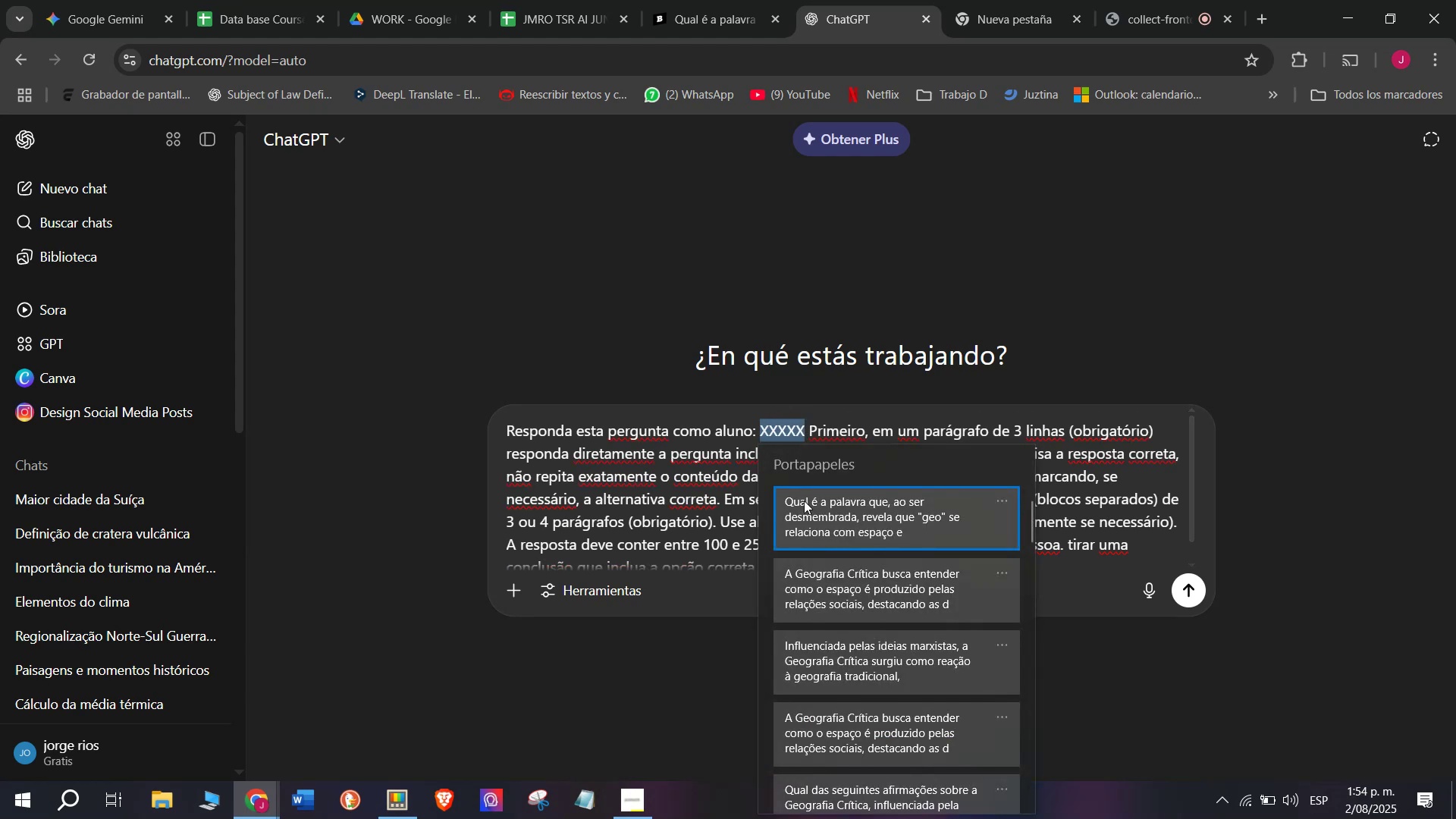 
left_click([805, 505])
 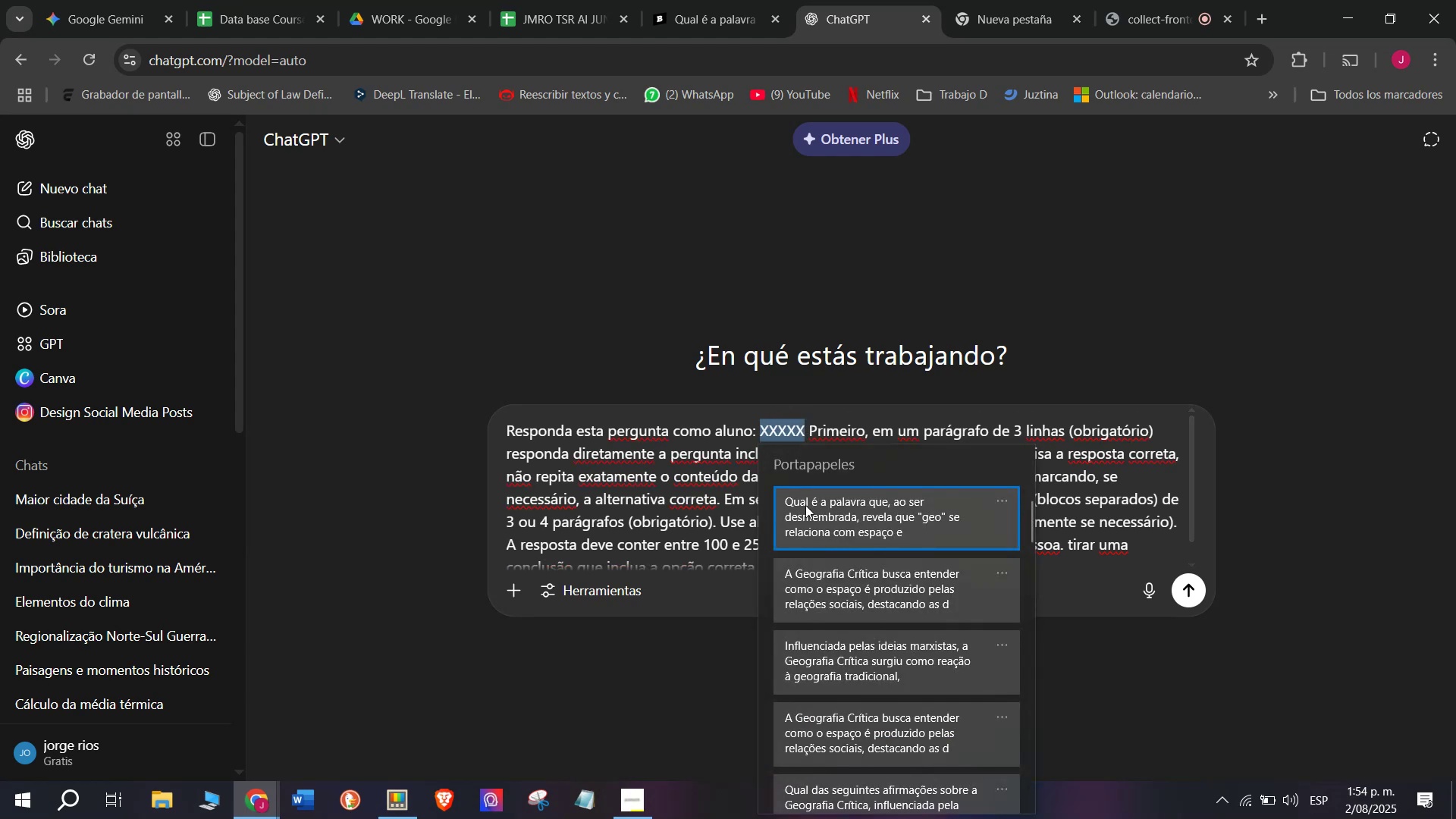 
key(Control+ControlLeft)
 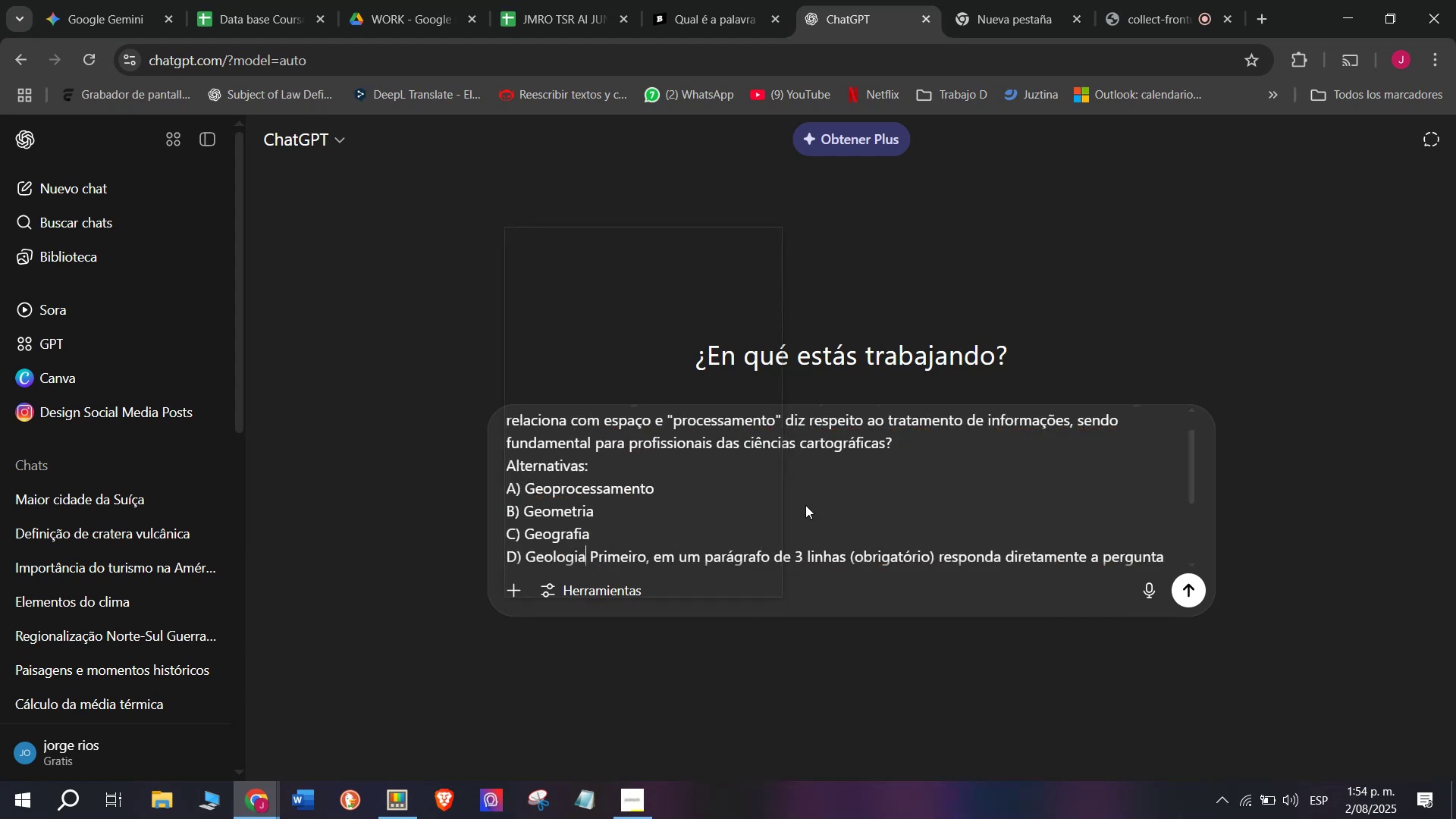 
key(Control+V)
 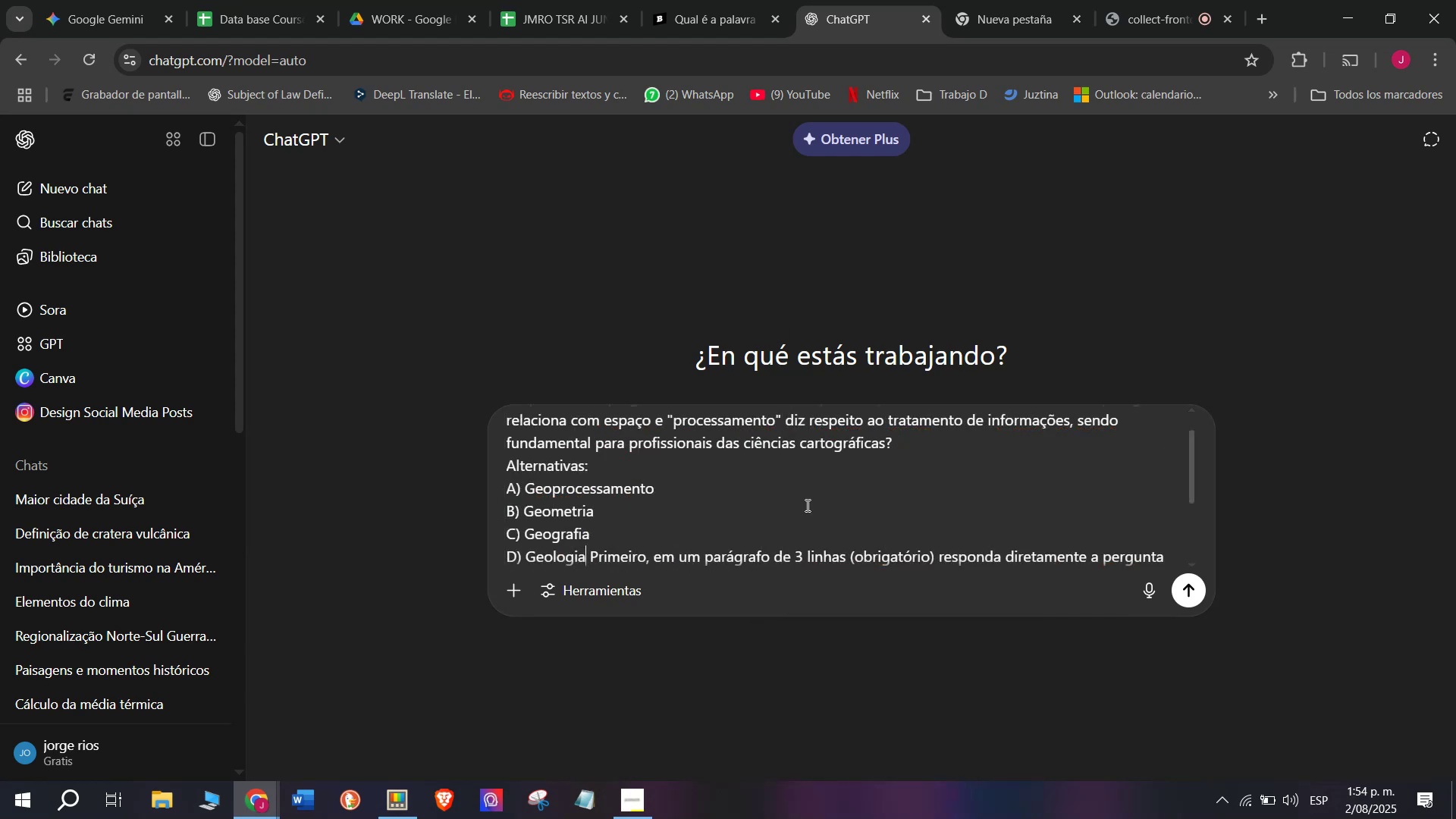 
key(Enter)
 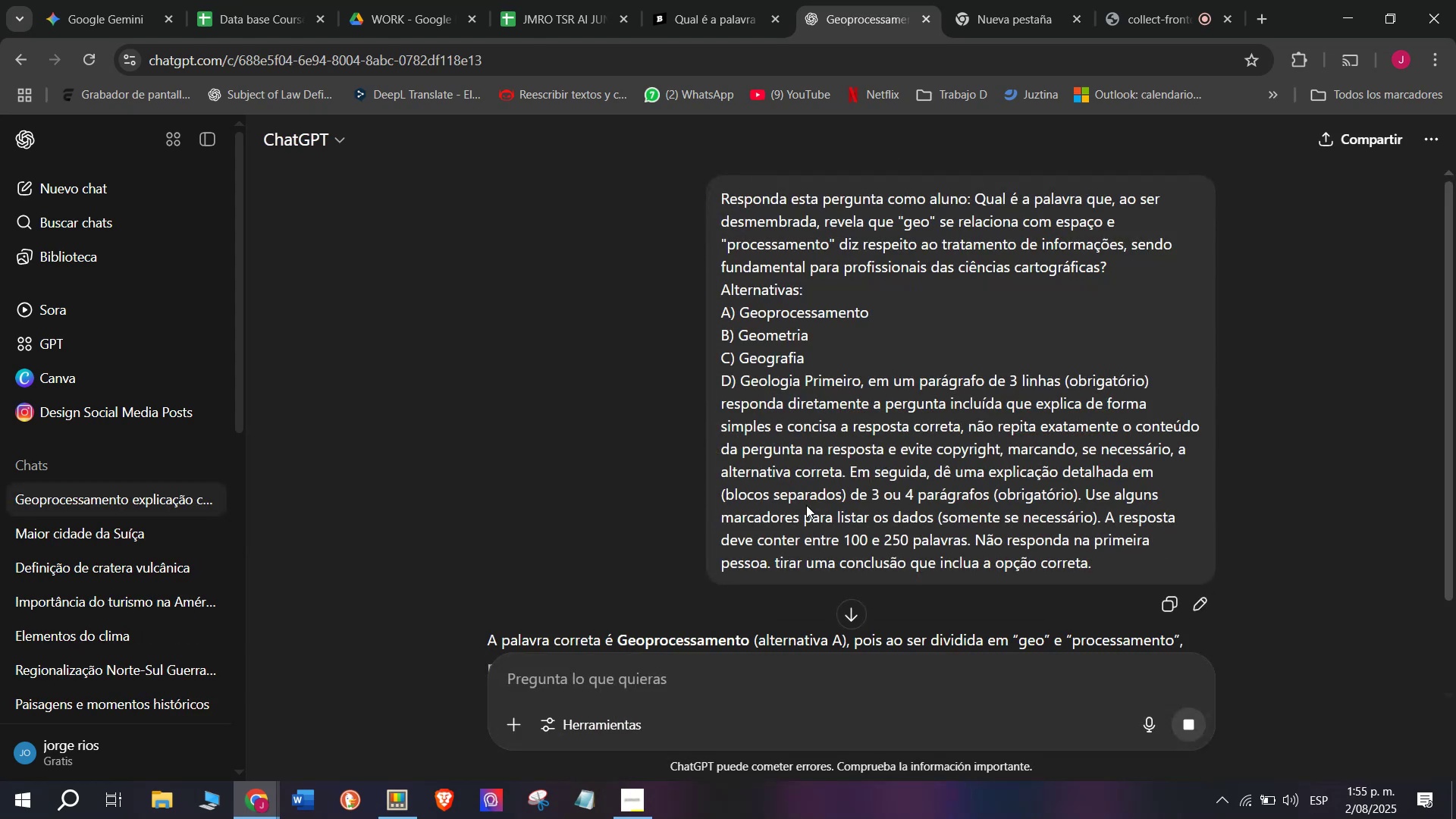 
scroll: coordinate [820, 432], scroll_direction: down, amount: 2.0
 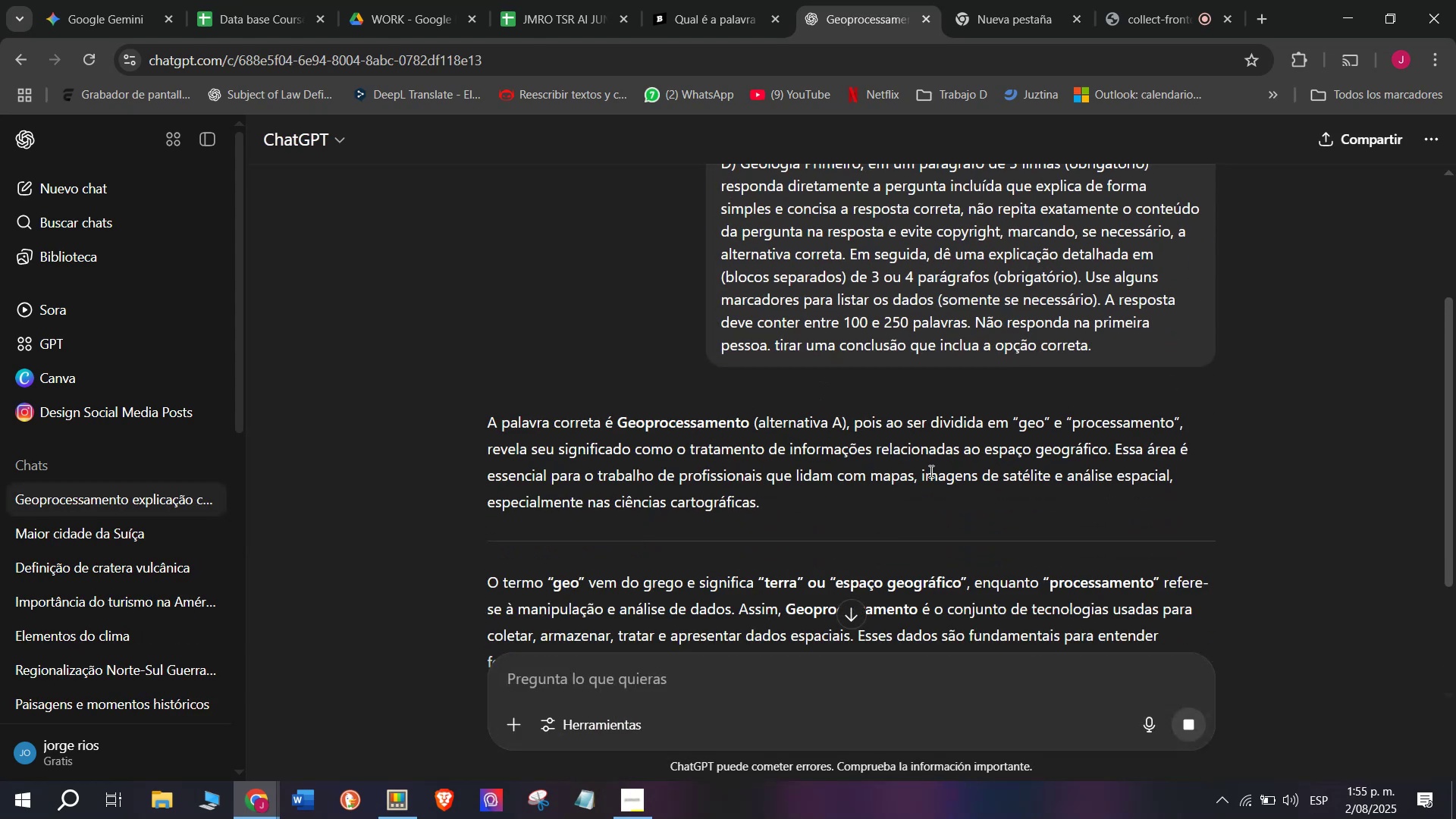 
left_click_drag(start_coordinate=[787, 503], to_coordinate=[471, 409])
 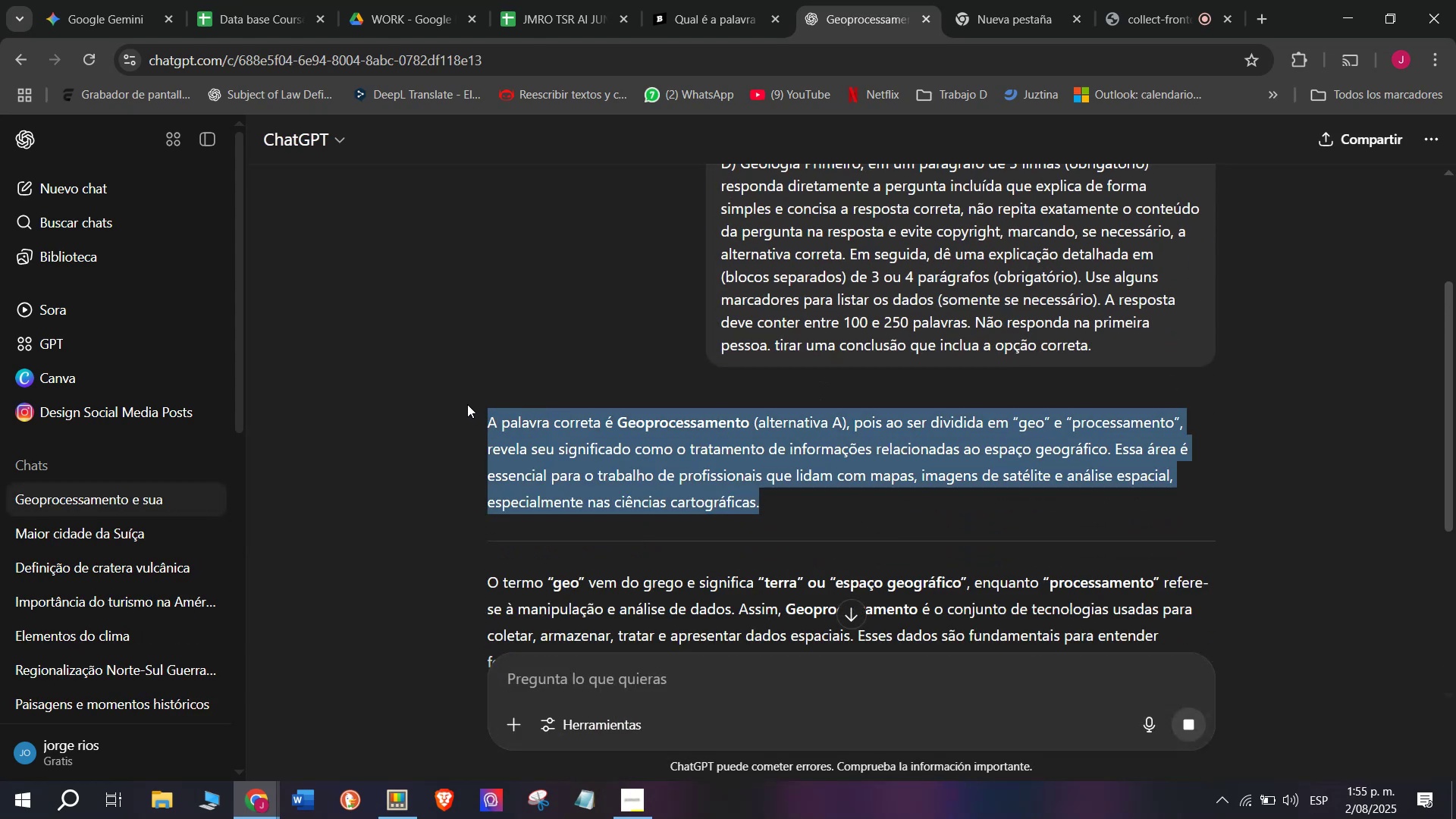 
key(Control+C)
 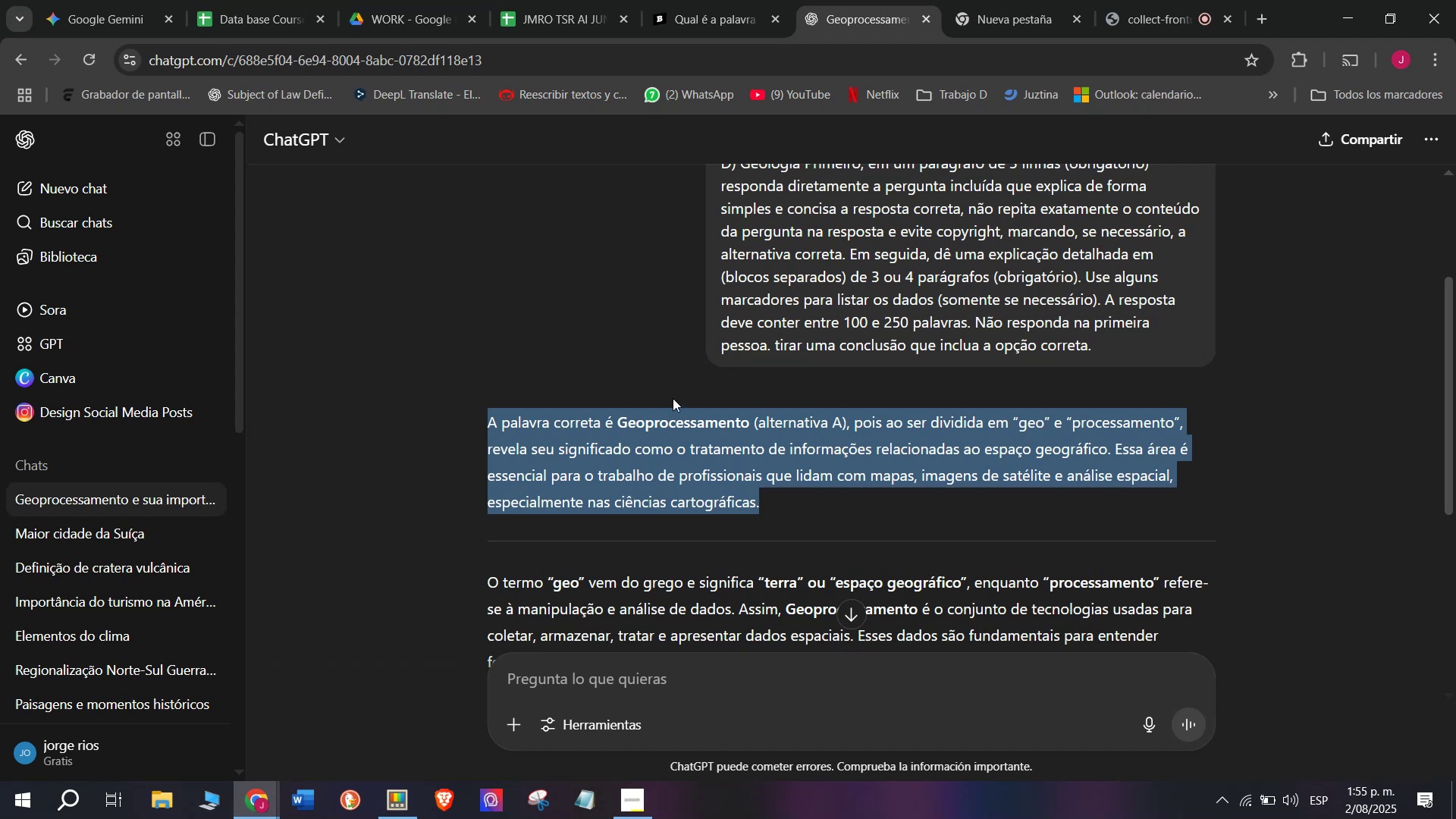 
scroll: coordinate [673, 410], scroll_direction: down, amount: 2.0
 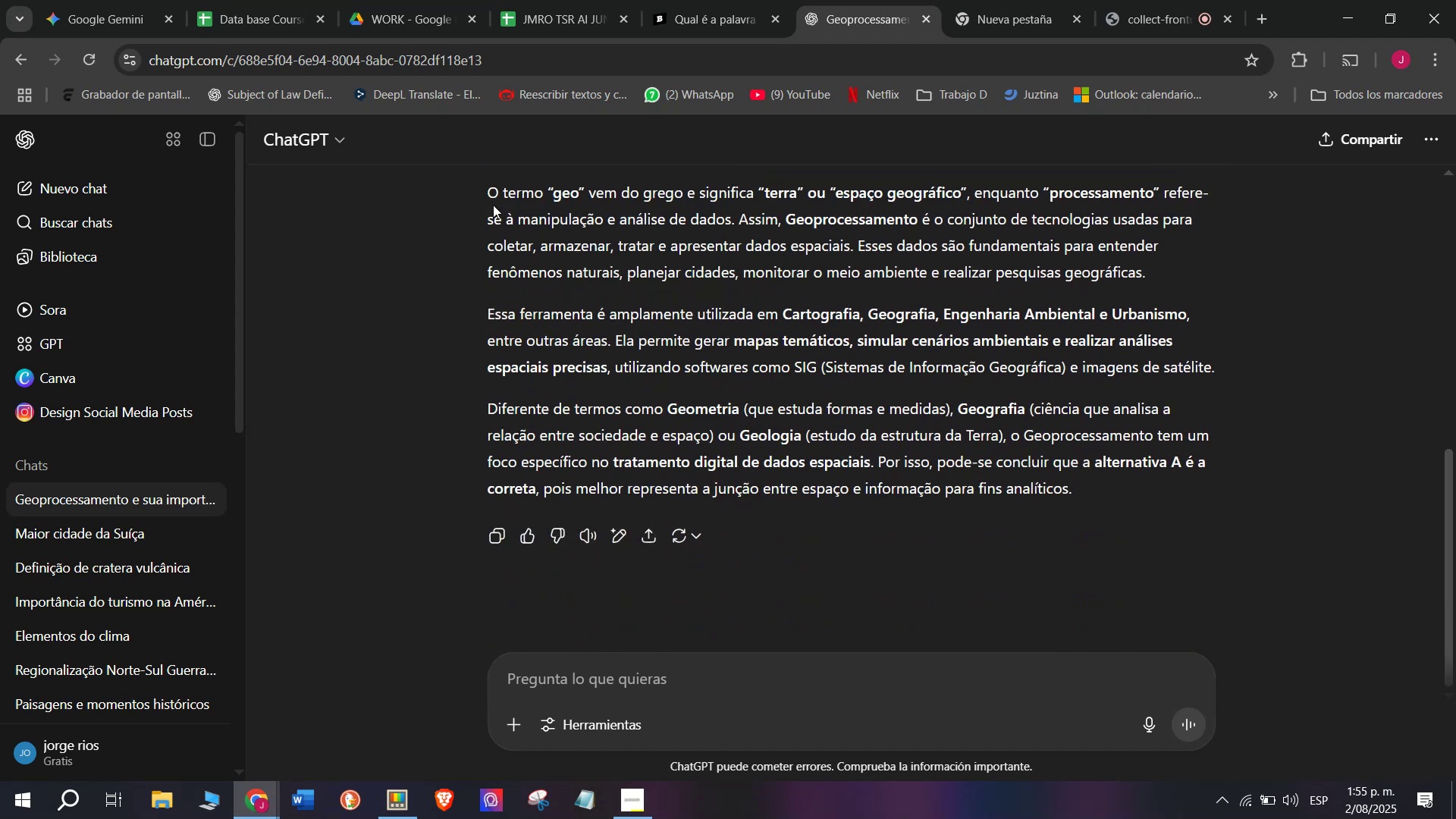 
left_click_drag(start_coordinate=[475, 189], to_coordinate=[1228, 363])
 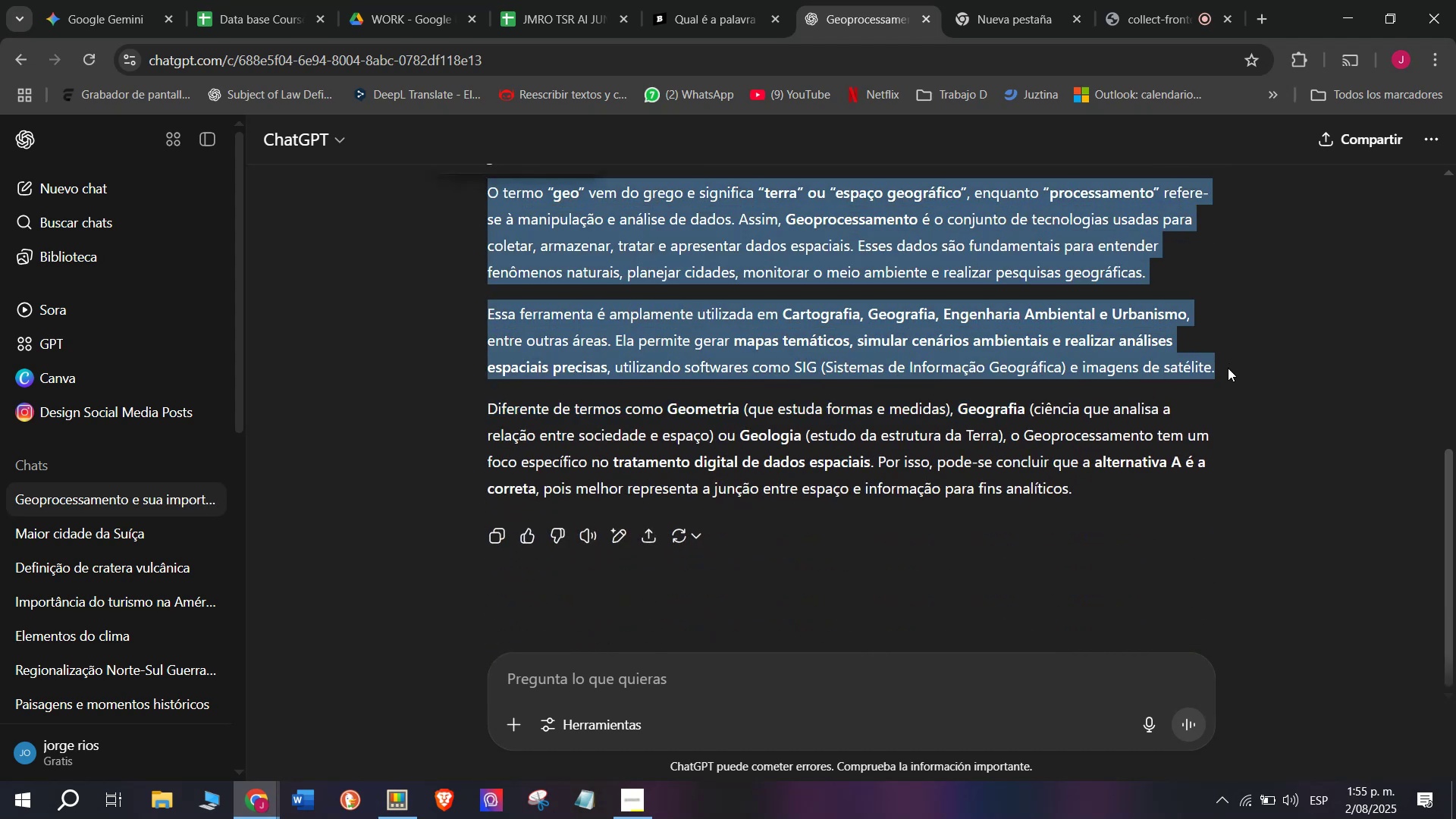 
hold_key(key=ControlLeft, duration=0.32)
 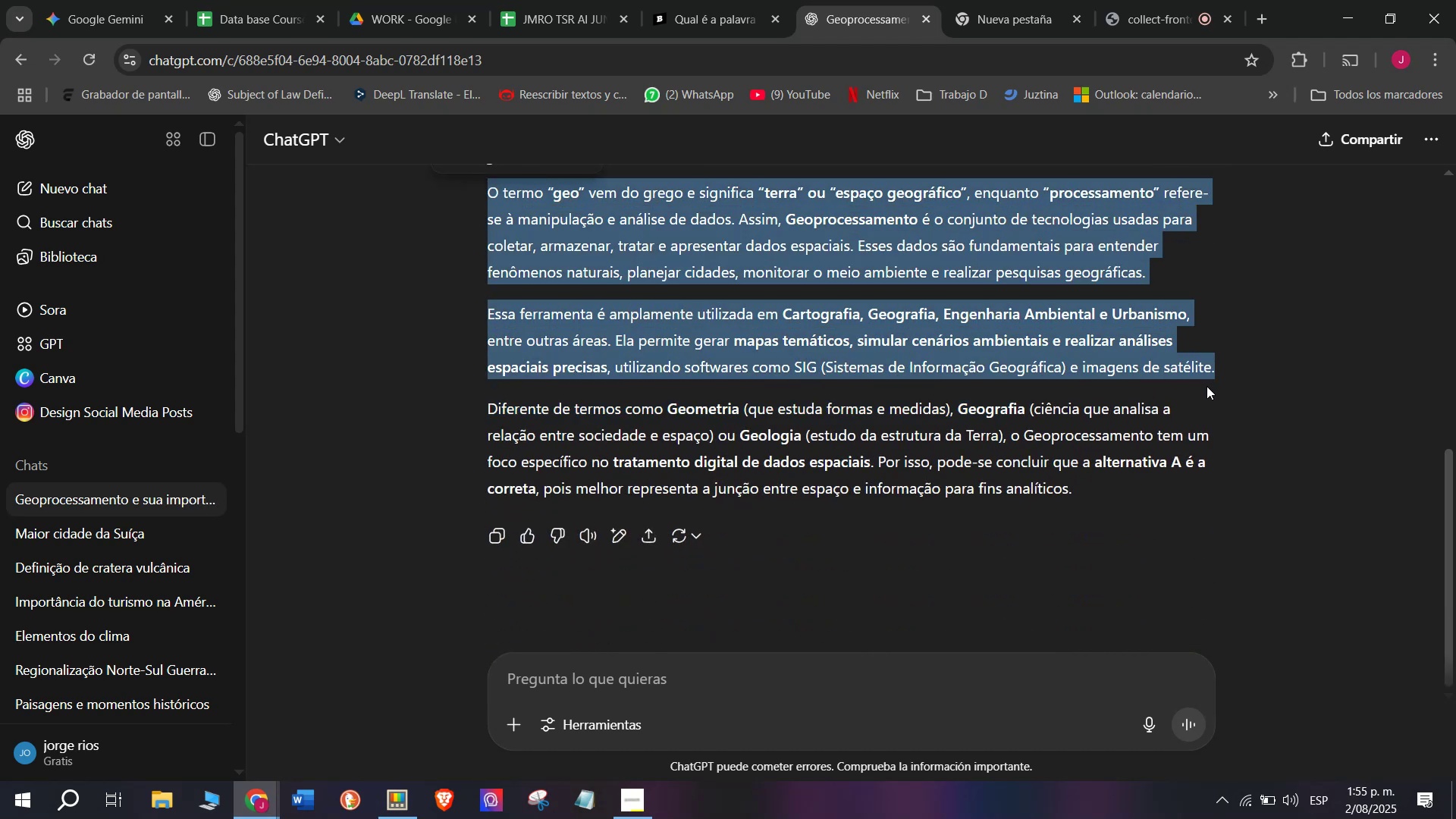 
key(Control+ControlLeft)
 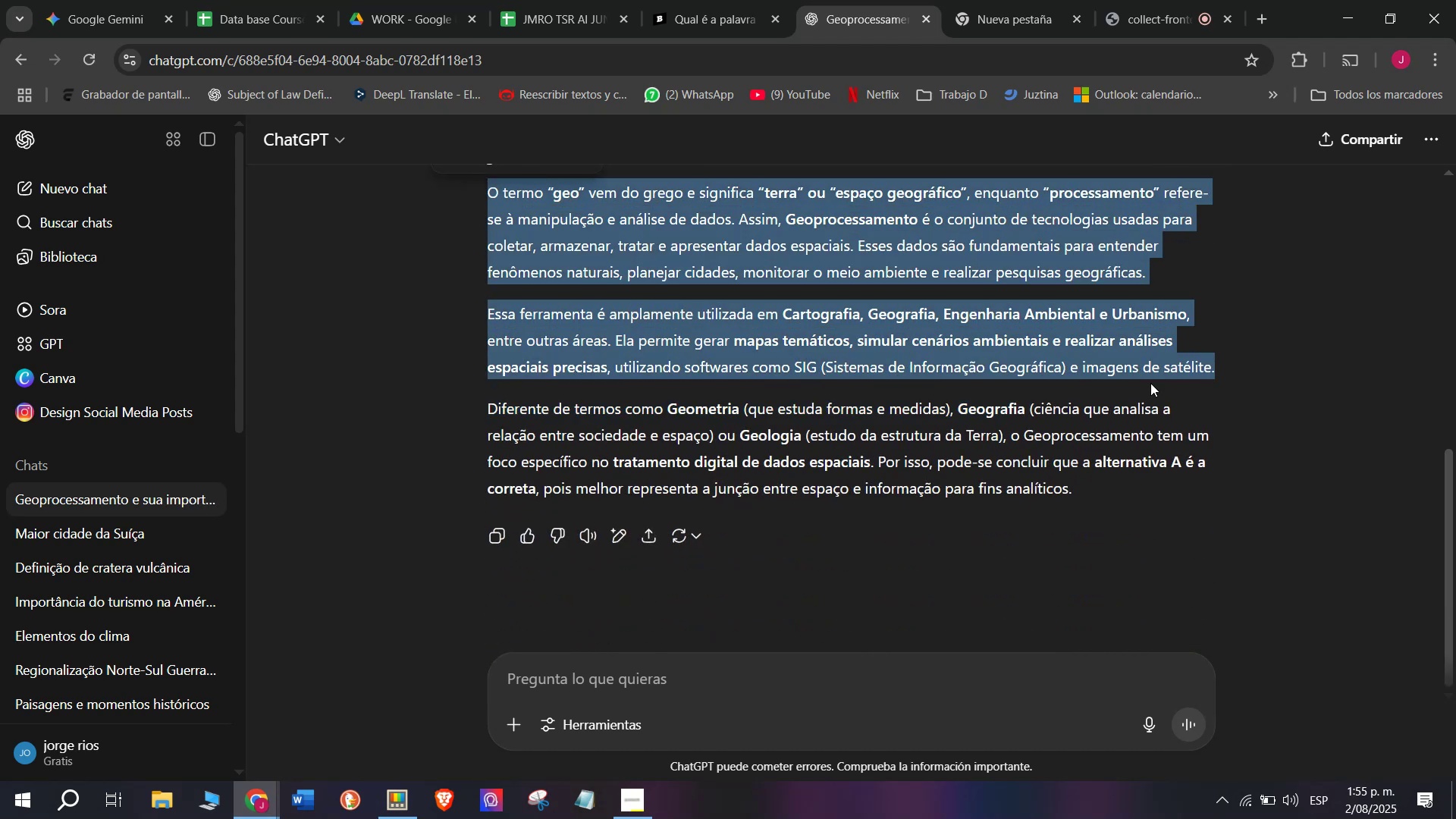 
key(Control+C)
 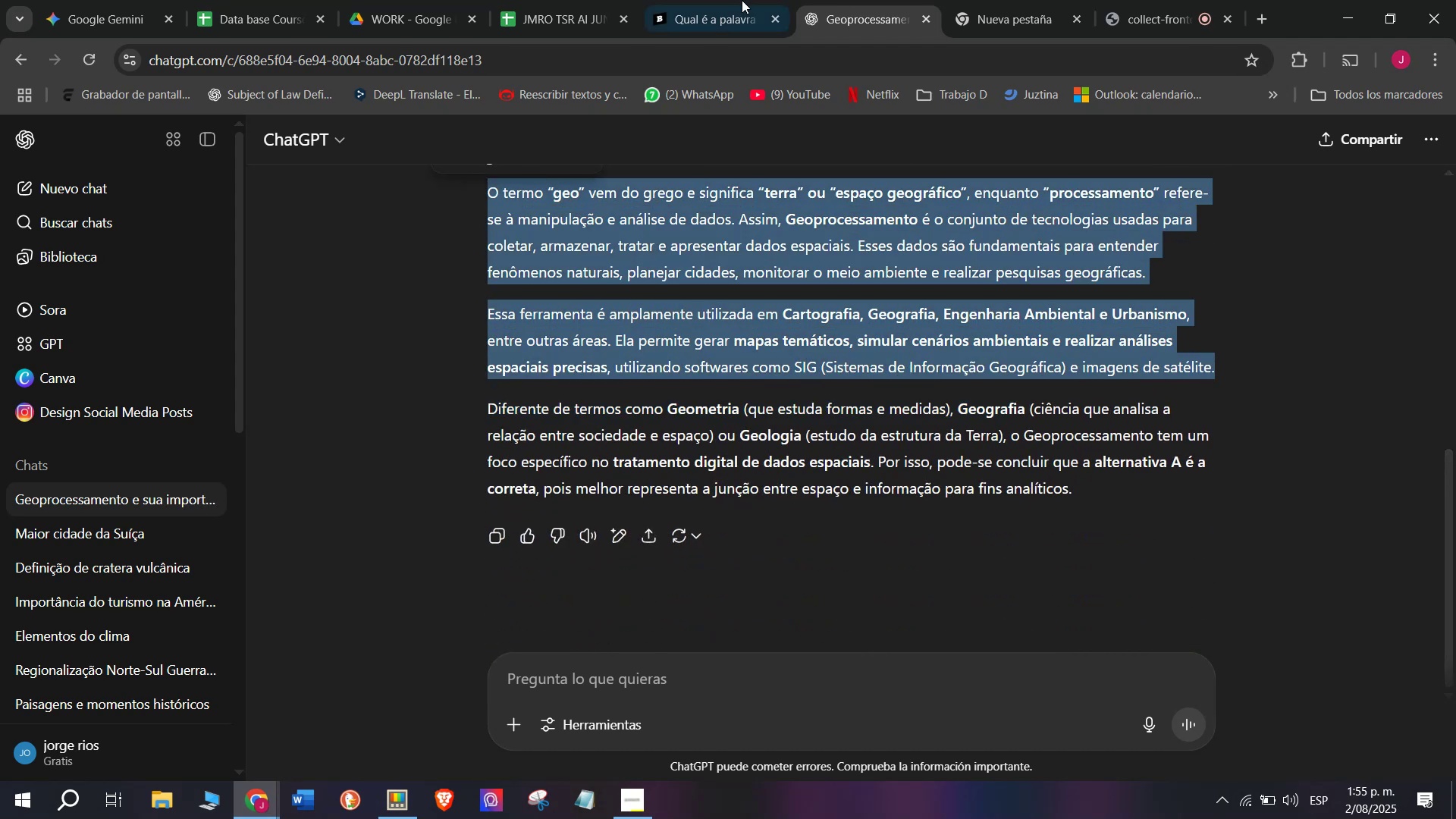 
left_click([733, 0])
 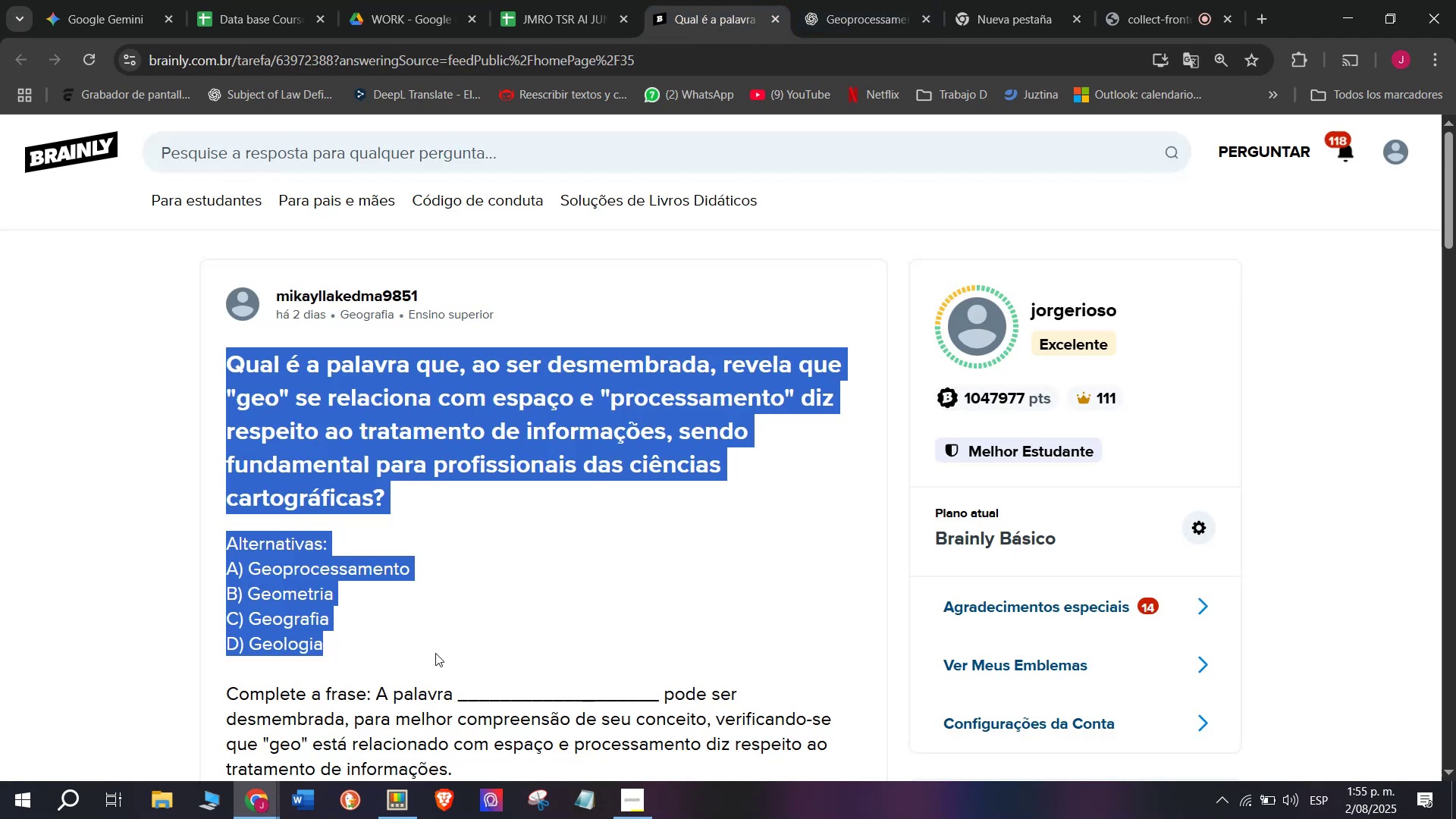 
scroll: coordinate [434, 666], scroll_direction: down, amount: 2.0
 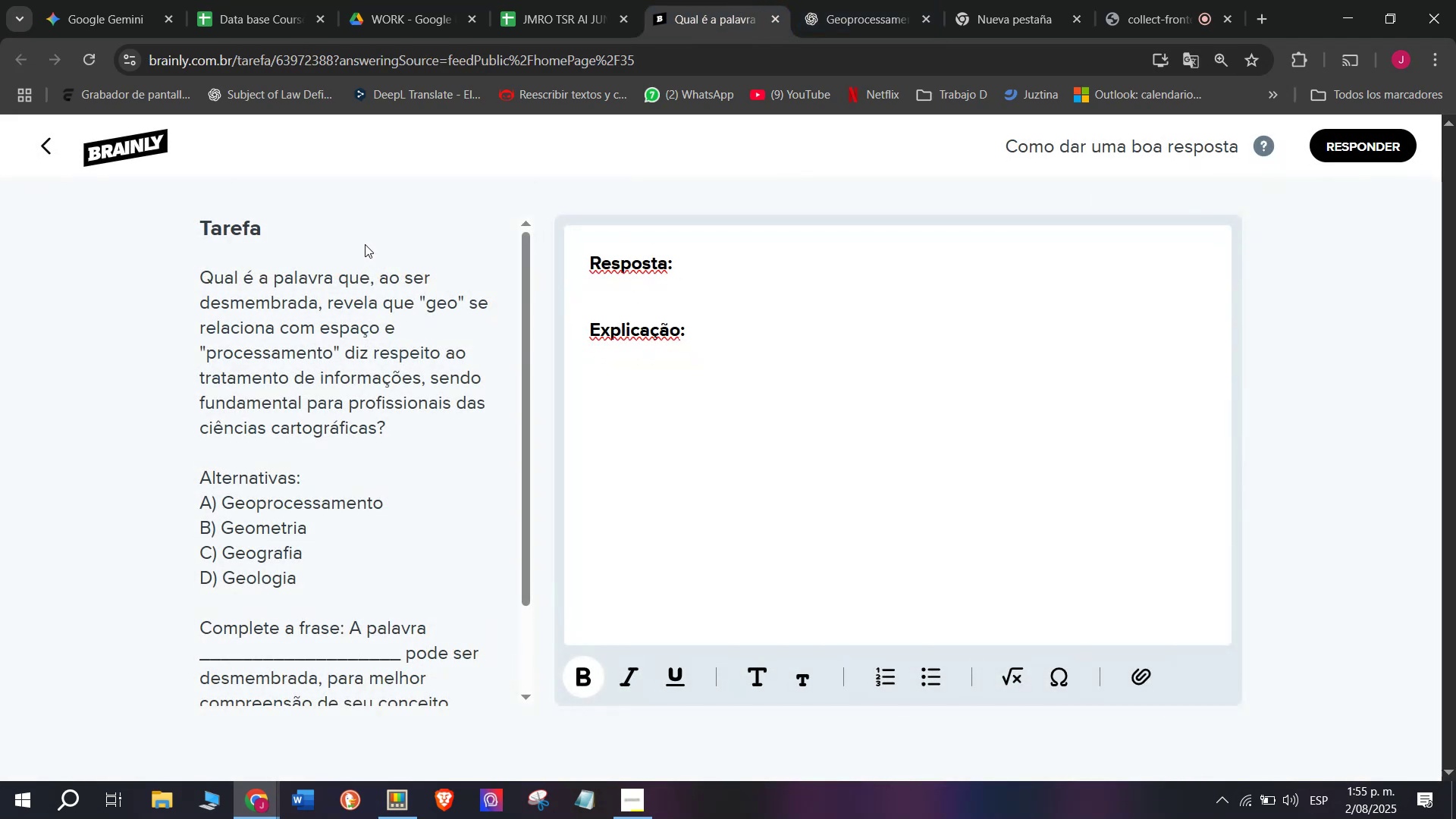 
left_click_drag(start_coordinate=[719, 345], to_coordinate=[474, 205])
 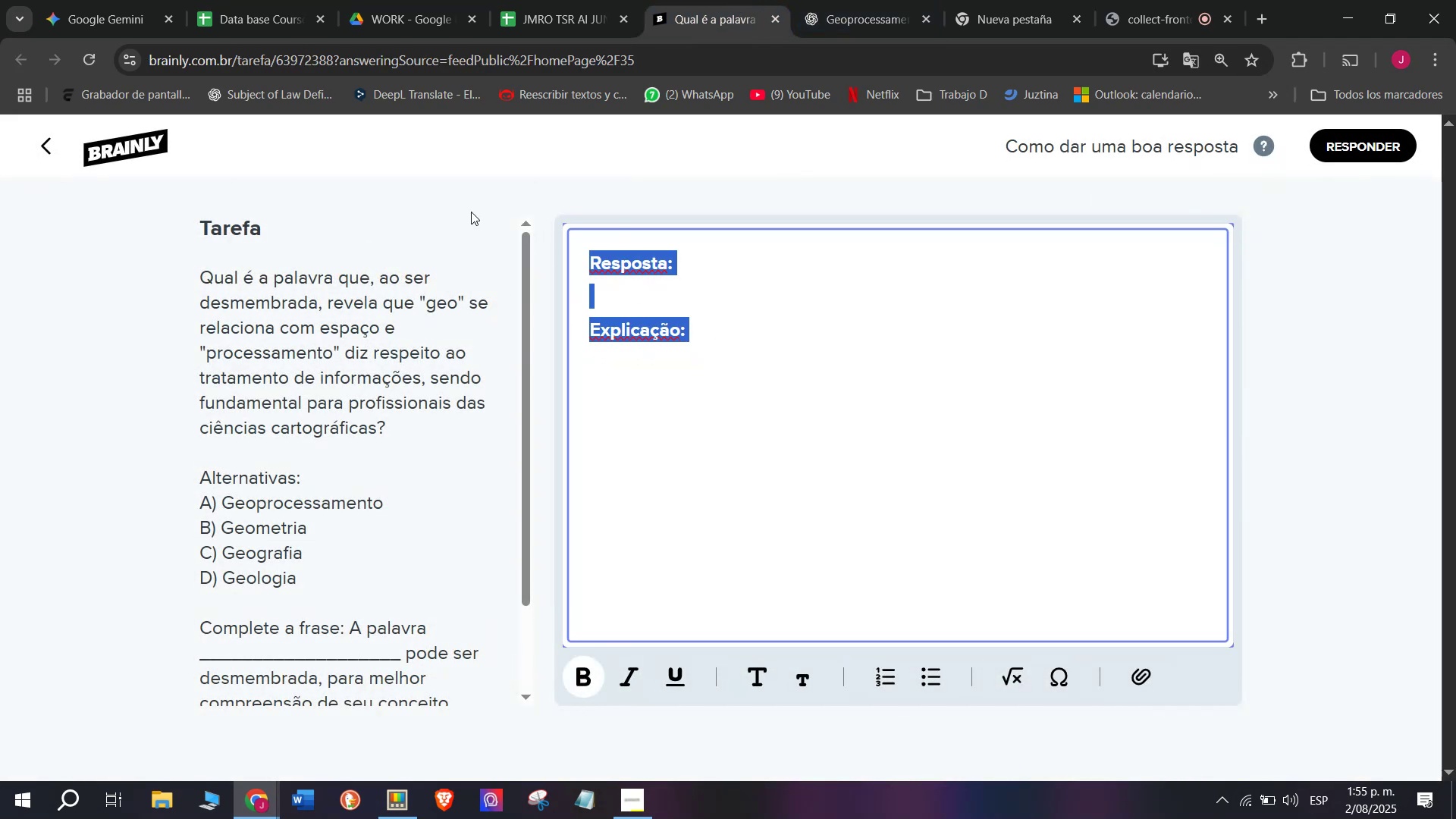 
key(Meta+MetaLeft)
 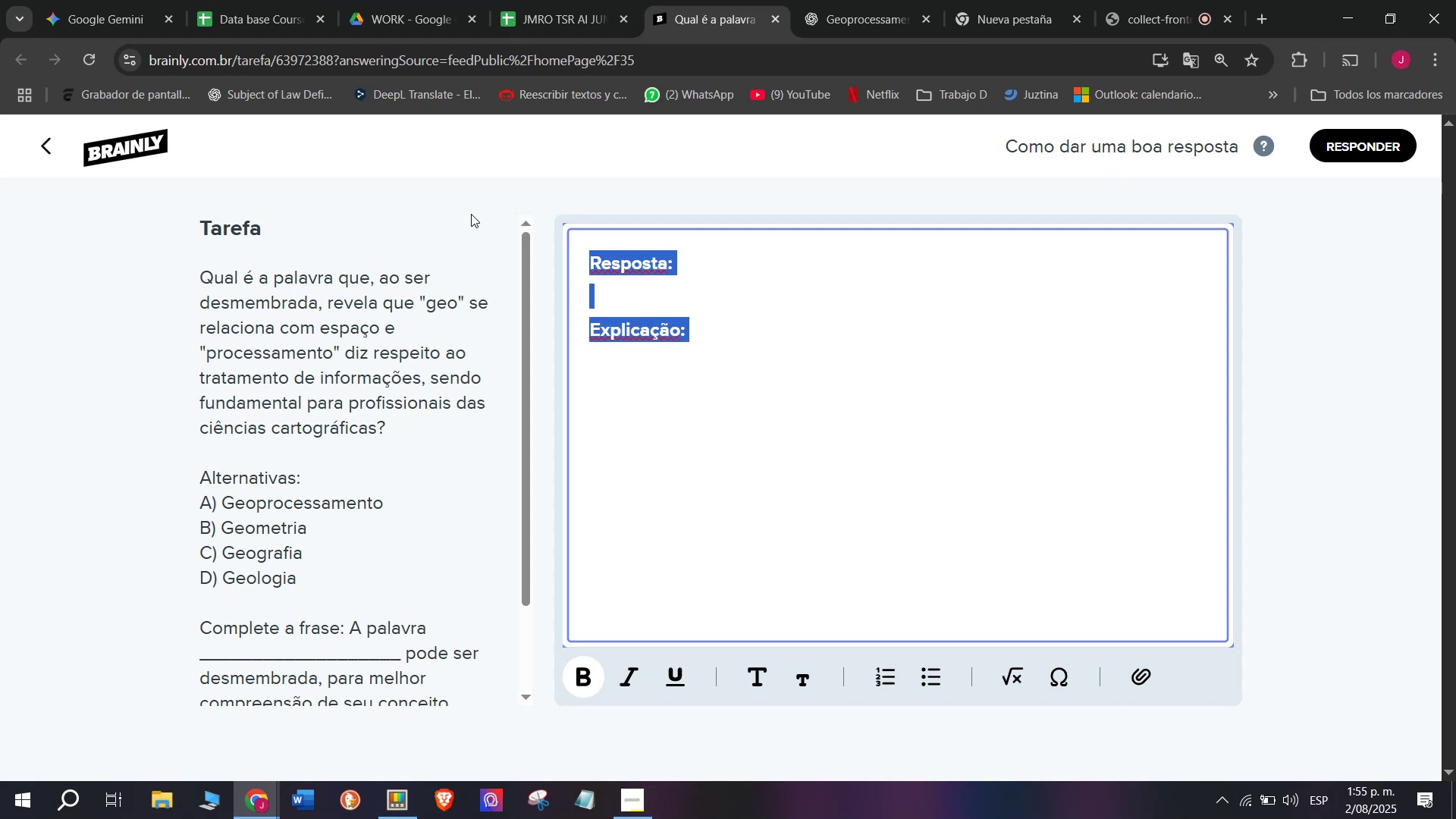 
key(Meta+V)
 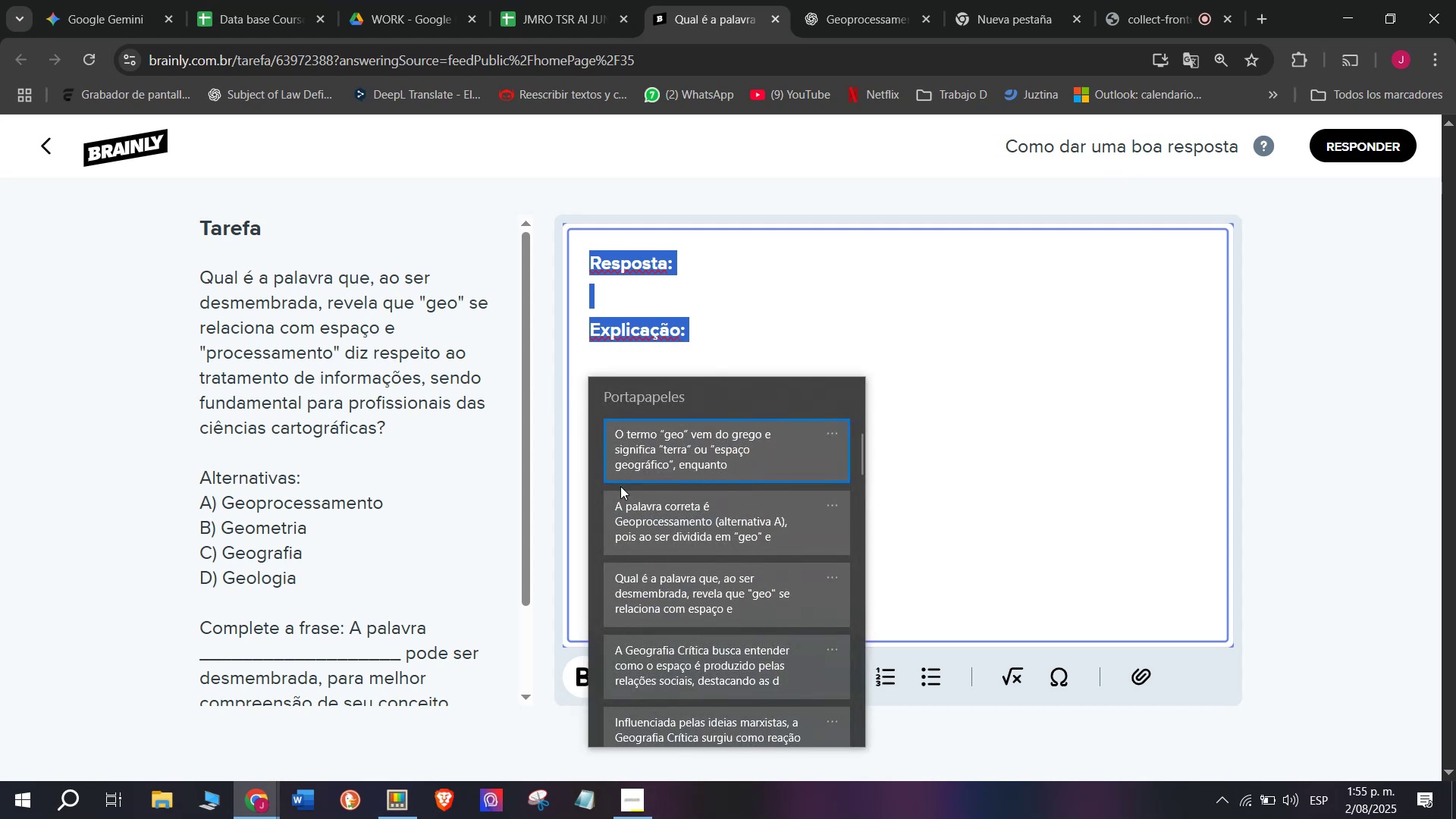 
left_click([639, 520])
 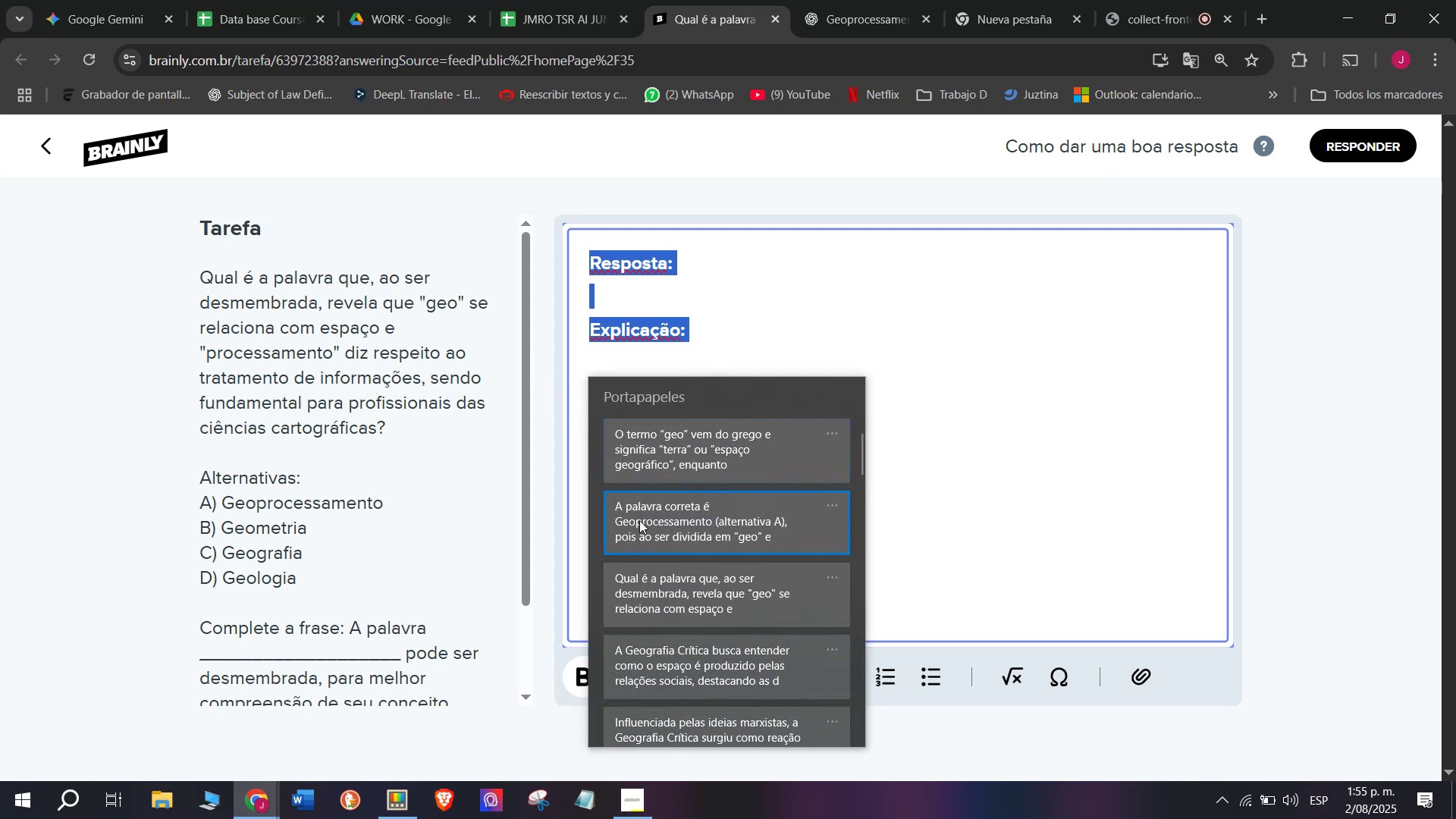 
key(Control+ControlLeft)
 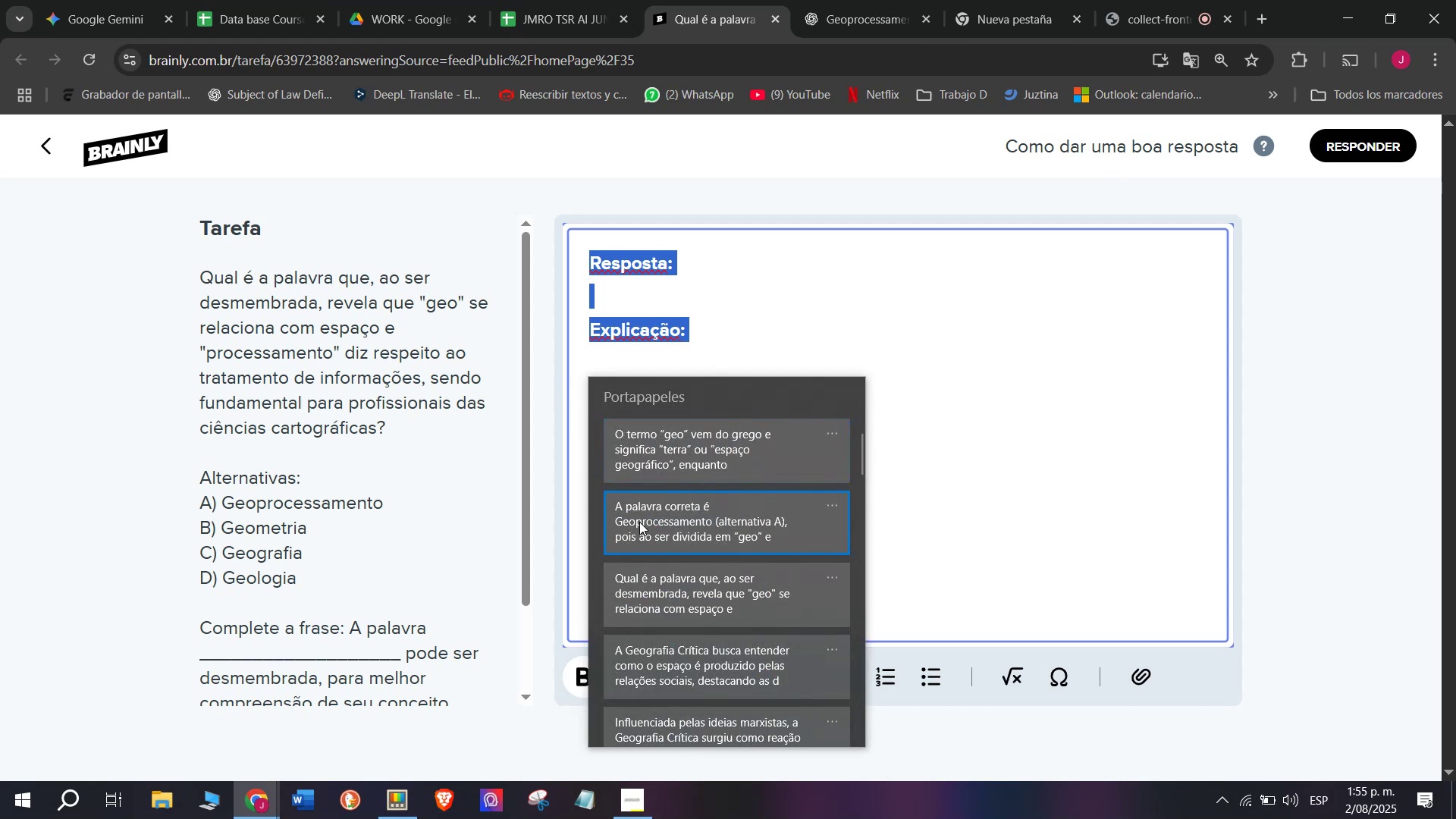 
key(Control+V)
 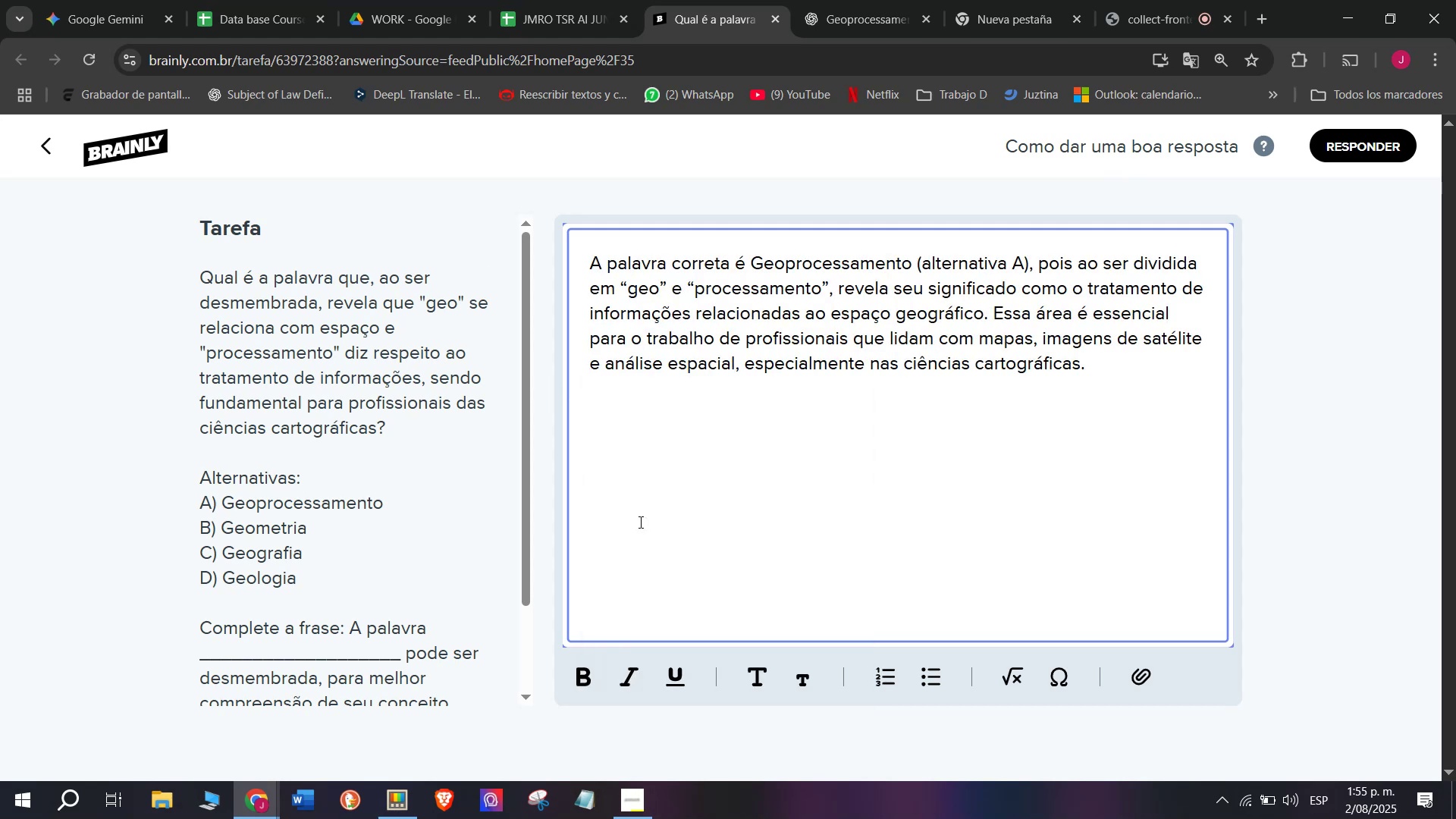 
key(Enter)
 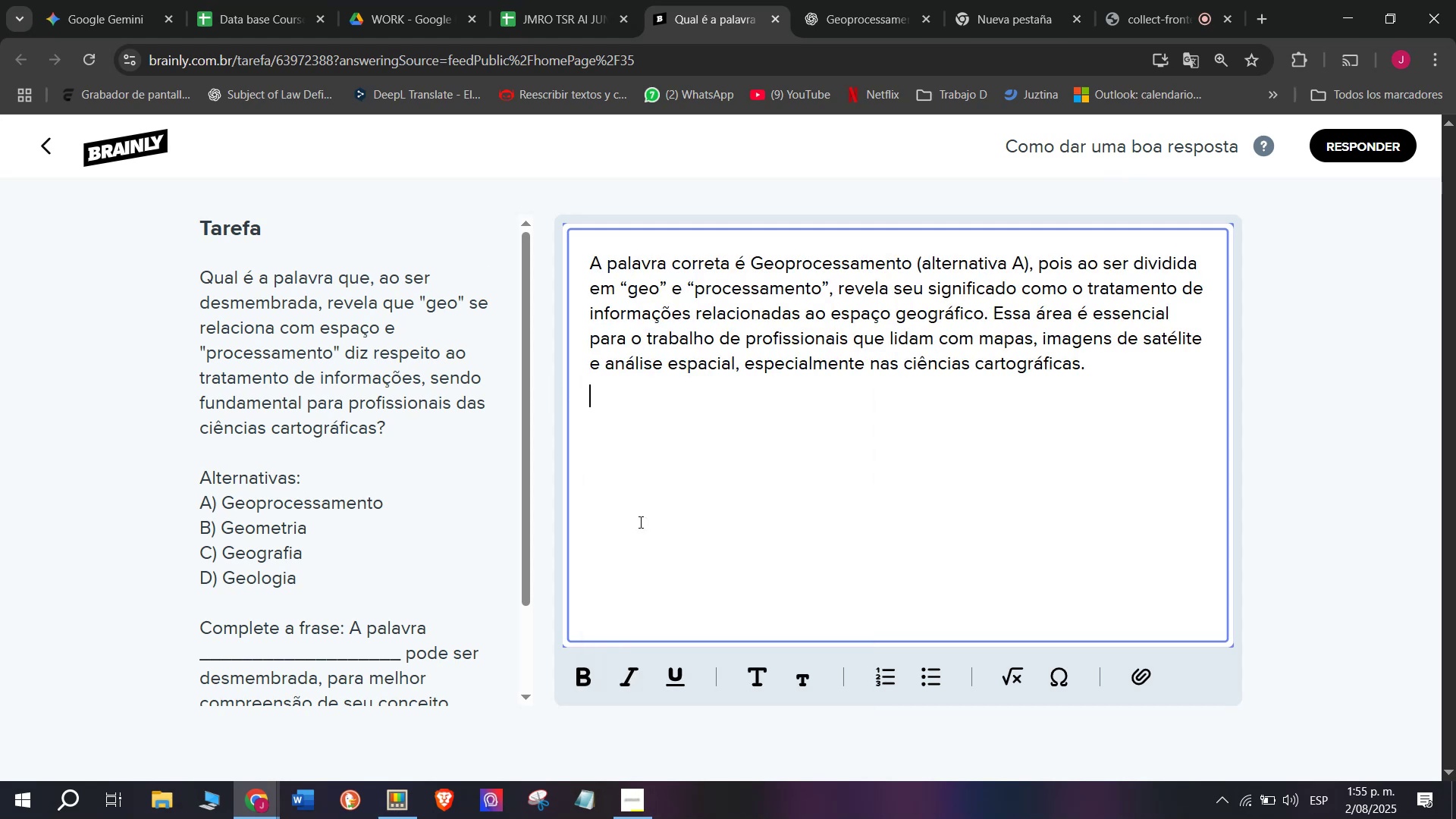 
key(Enter)
 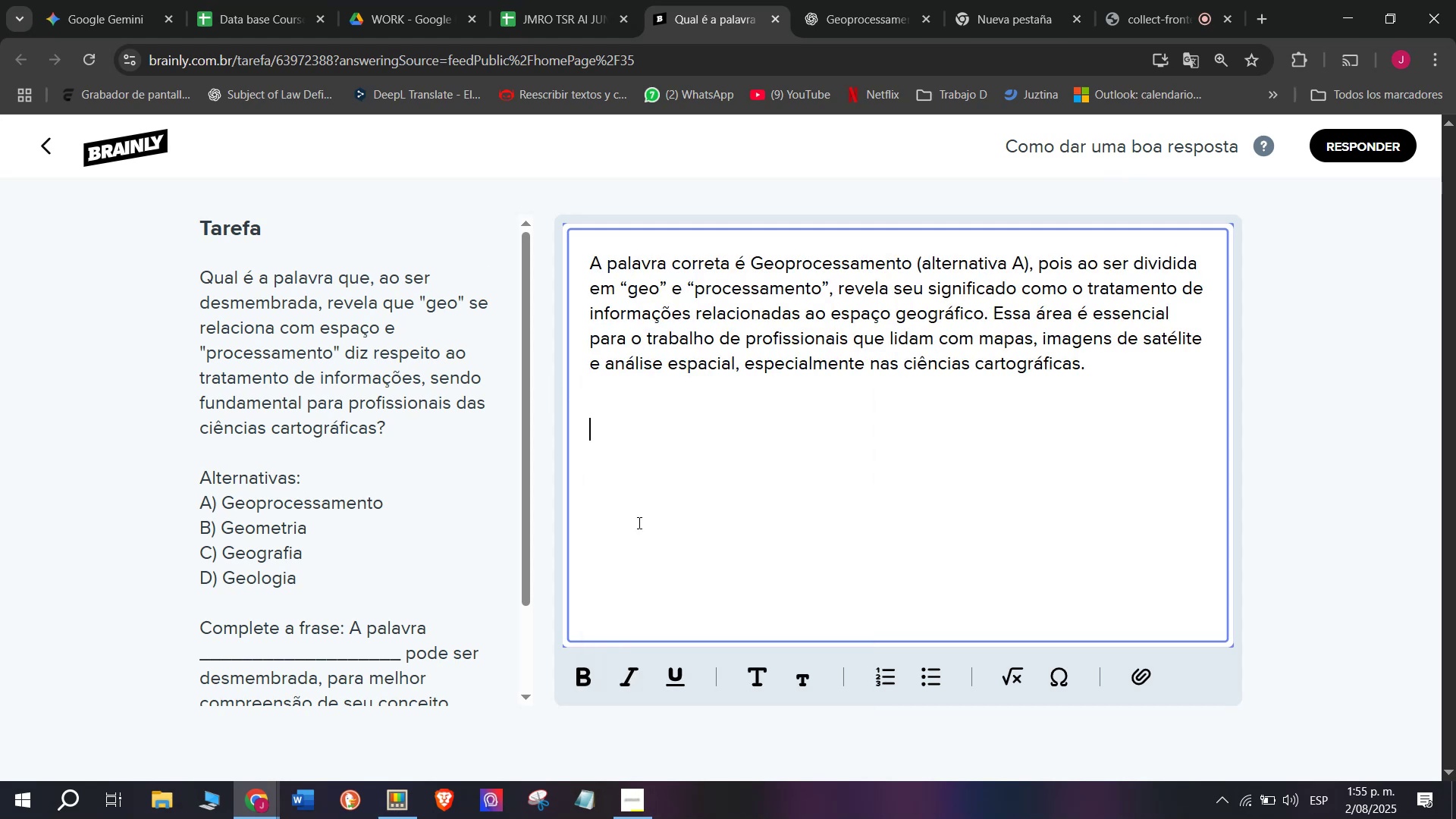 
key(Meta+V)
 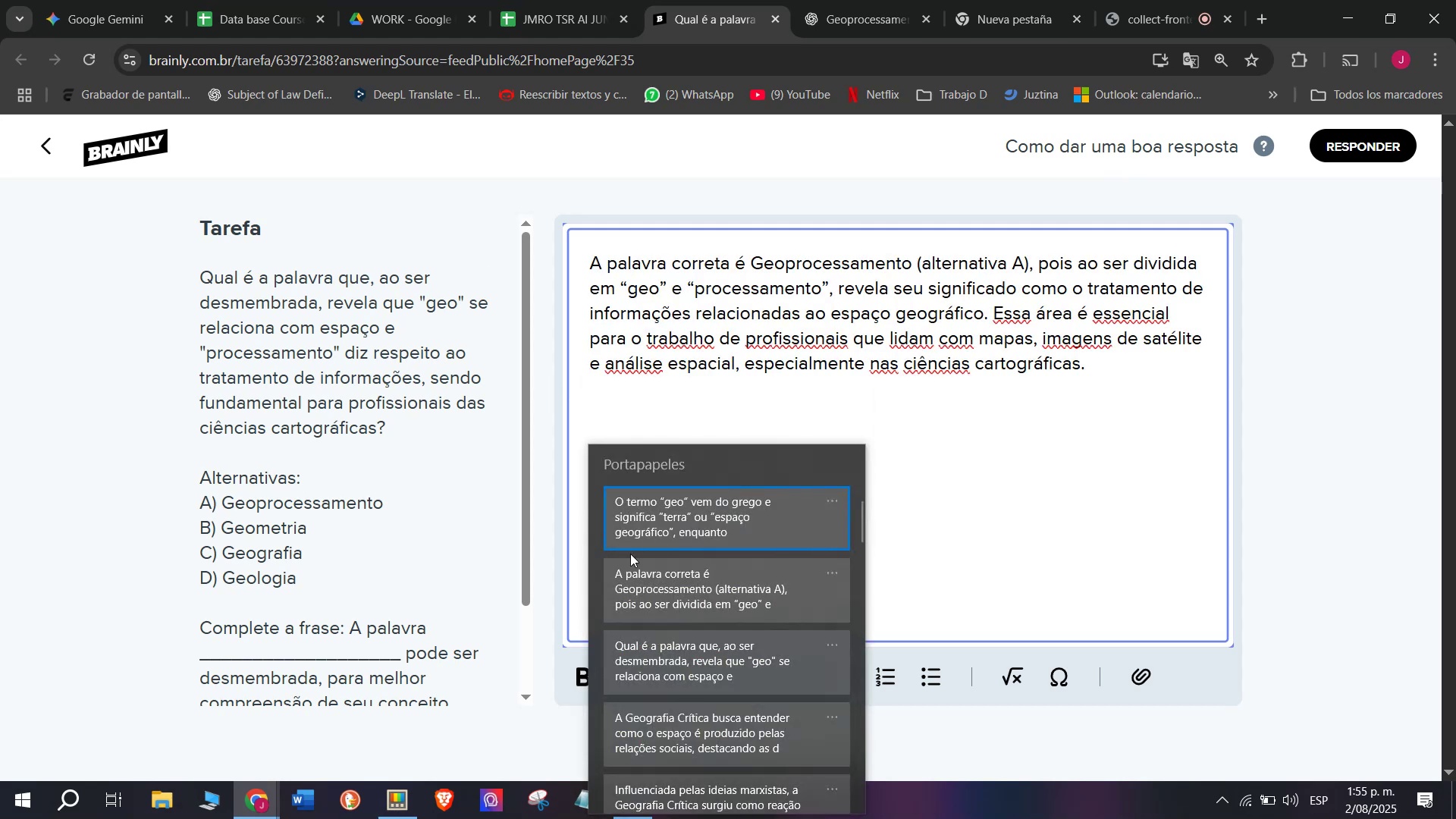 
key(Control+ControlLeft)
 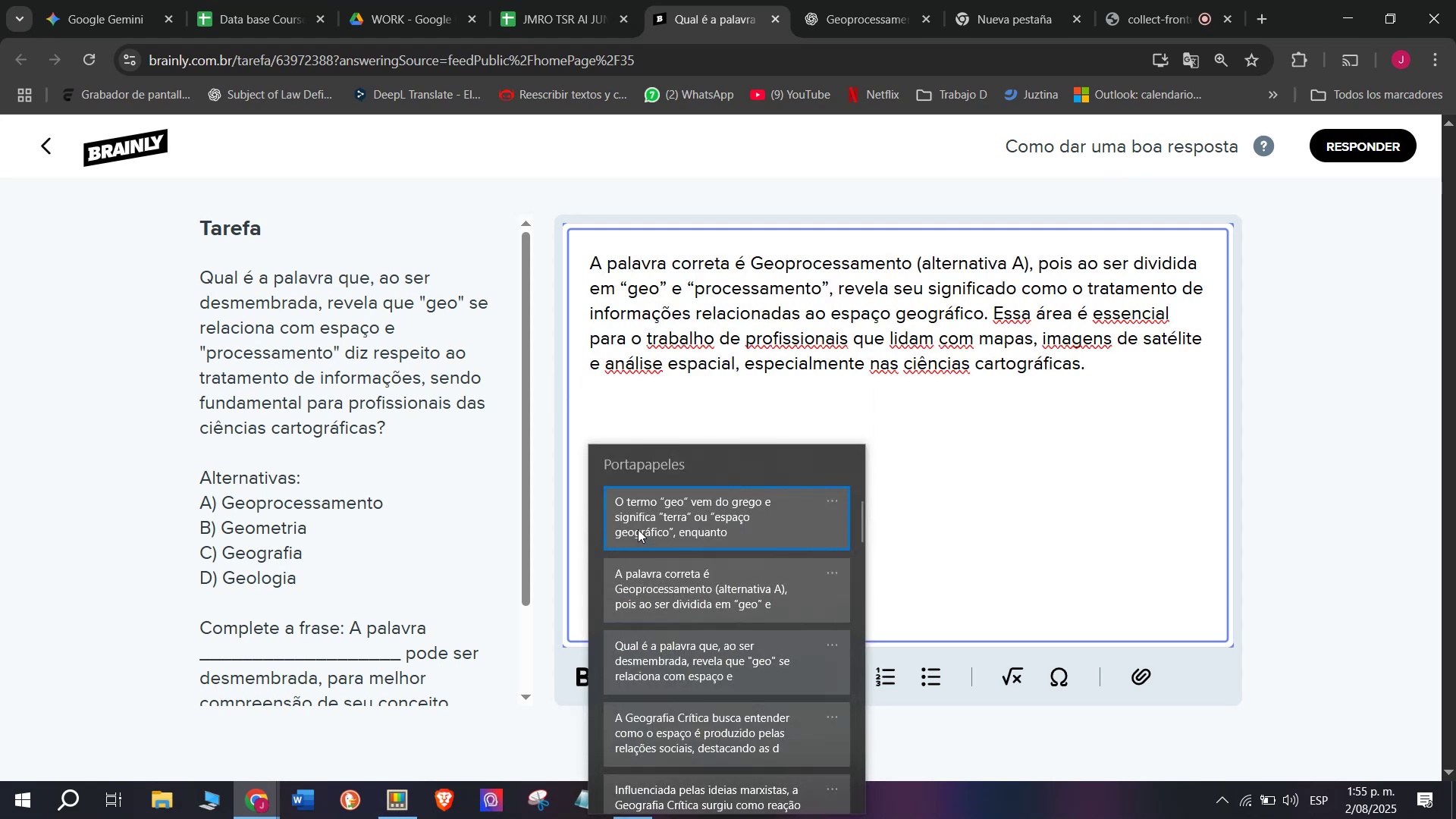 
key(Control+V)
 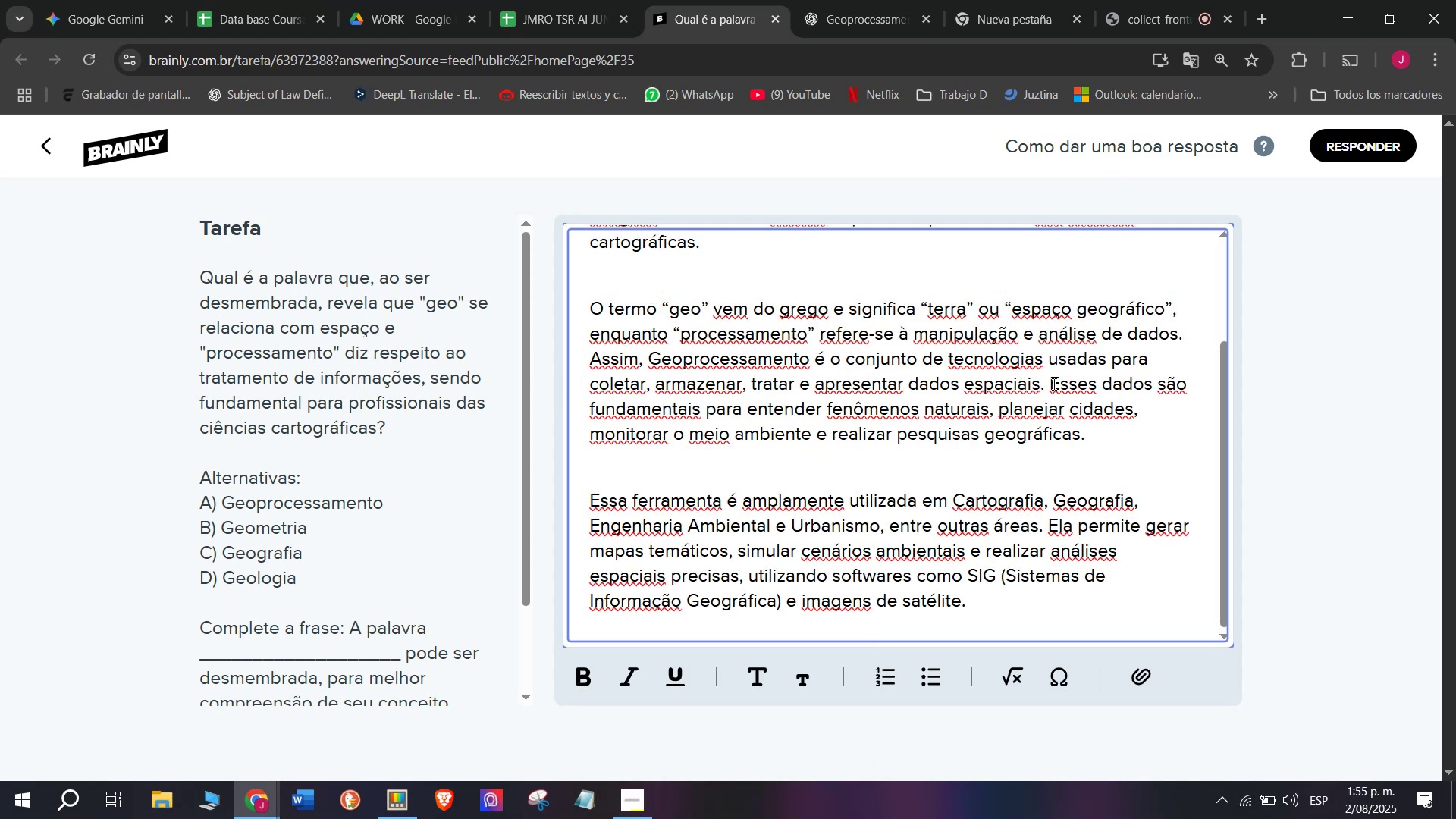 
left_click_drag(start_coordinate=[1050, 384], to_coordinate=[1123, 437])
 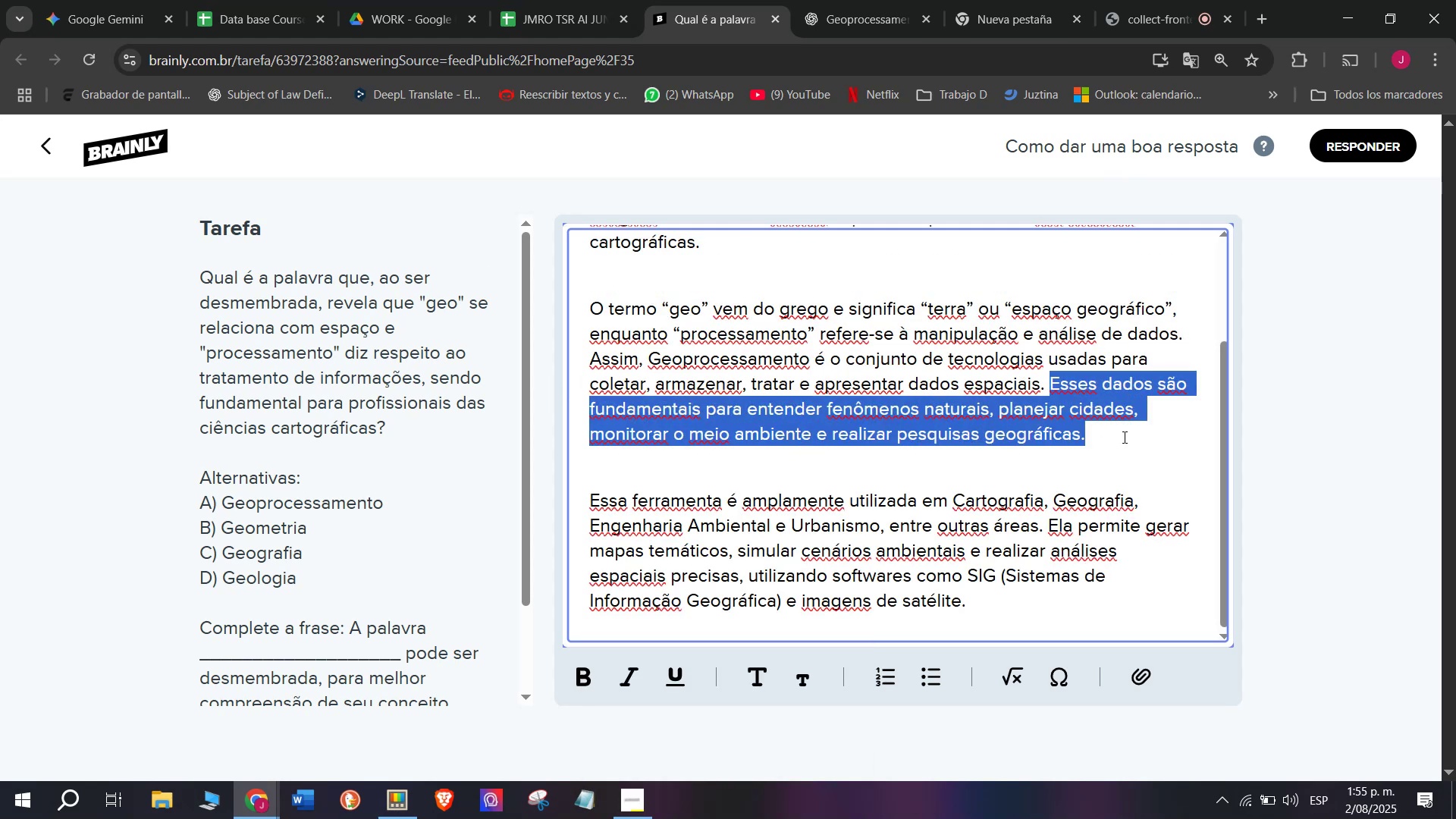 
key(Backspace)
 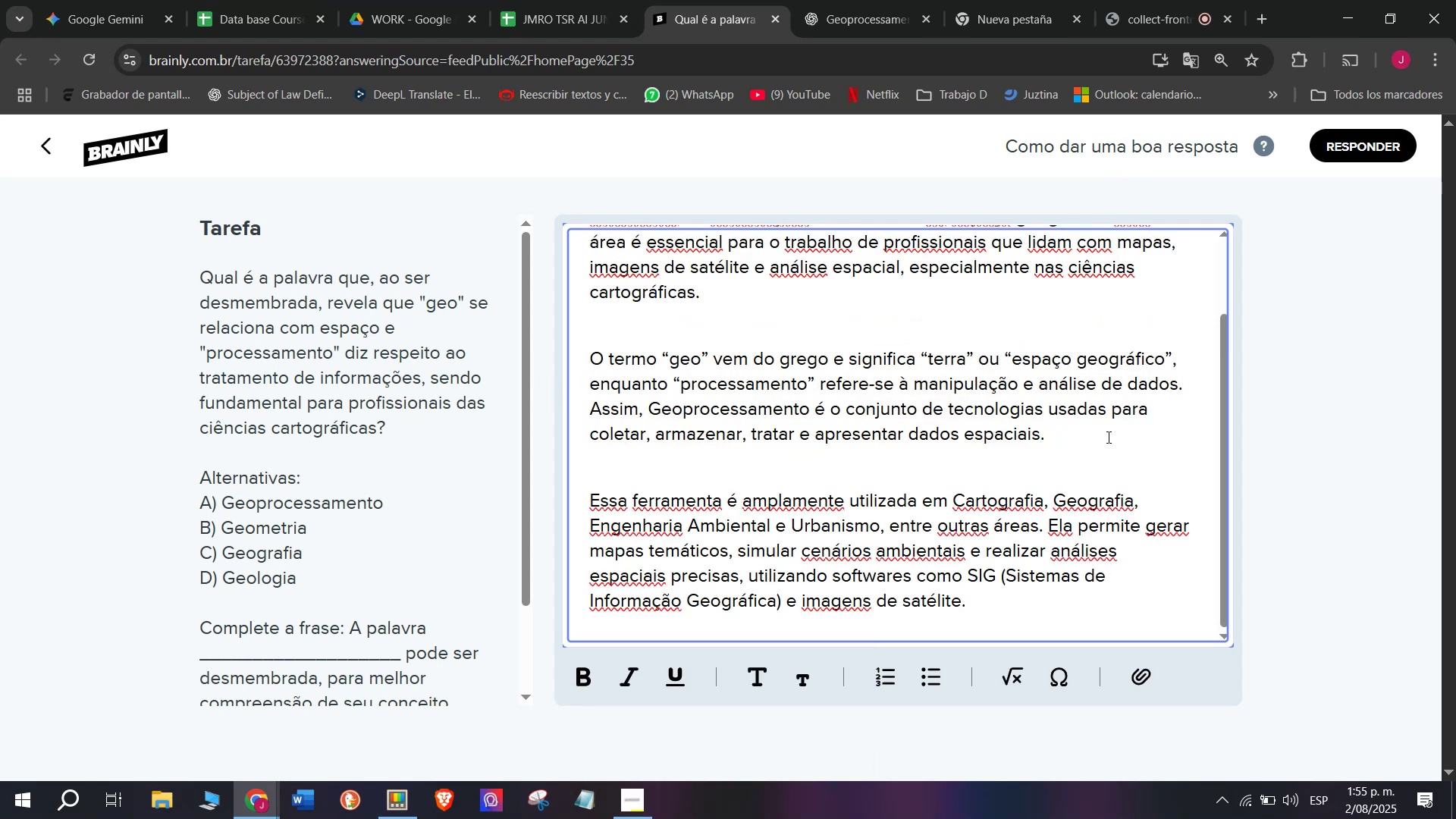 
scroll: coordinate [969, 498], scroll_direction: up, amount: 3.0
 